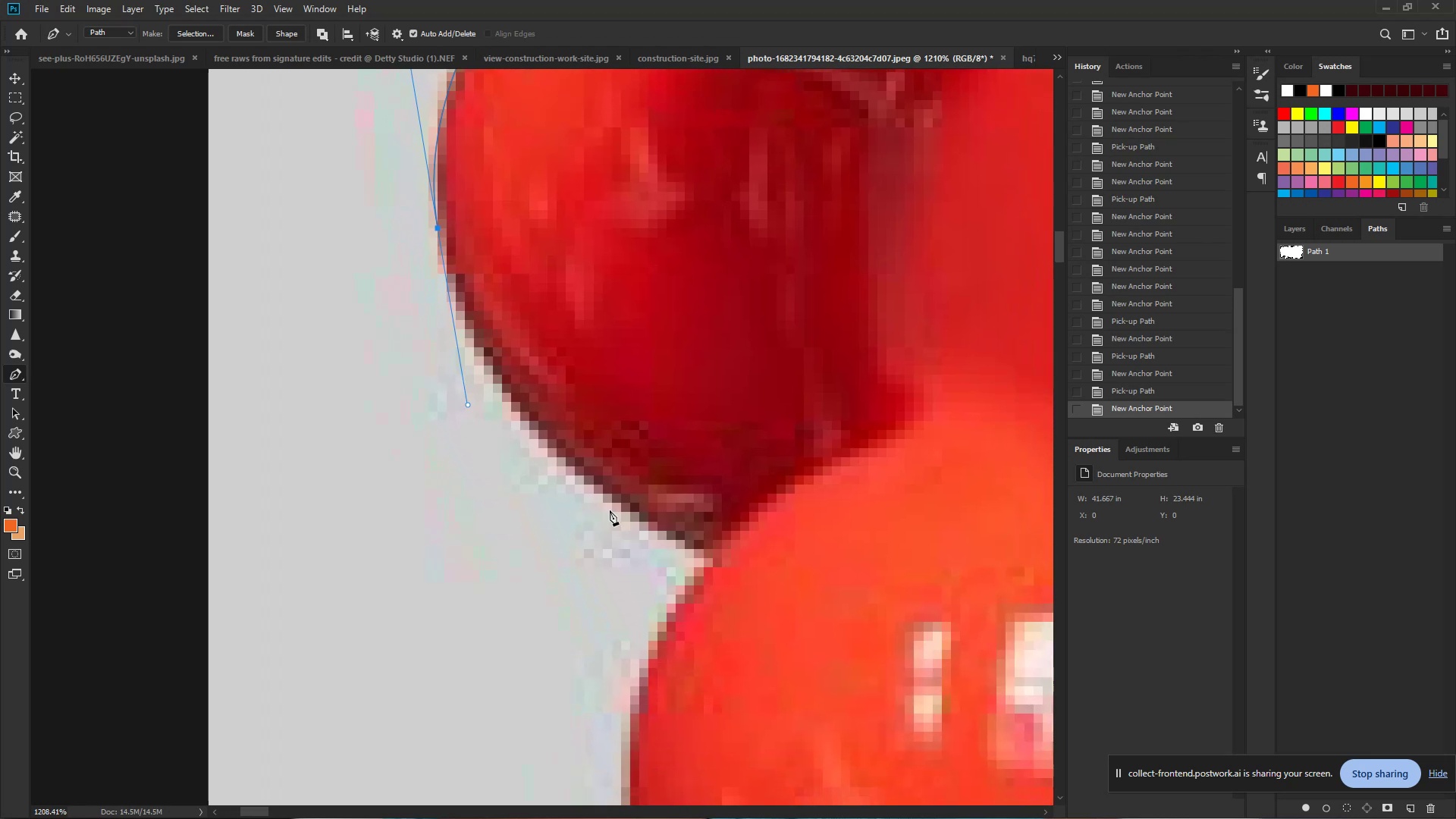 
left_click_drag(start_coordinate=[538, 566], to_coordinate=[467, 405])
 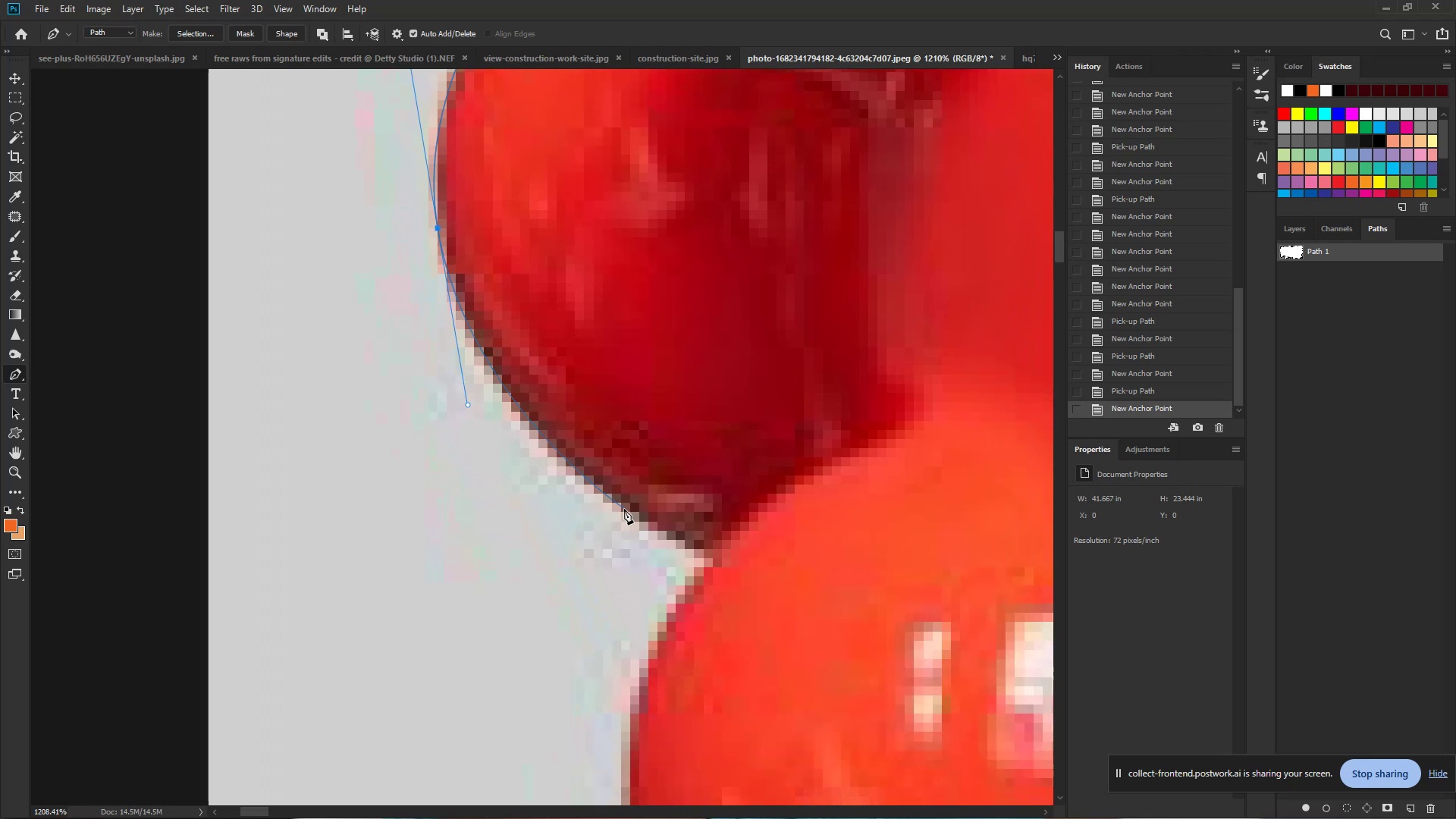 
left_click_drag(start_coordinate=[629, 510], to_coordinate=[684, 546])
 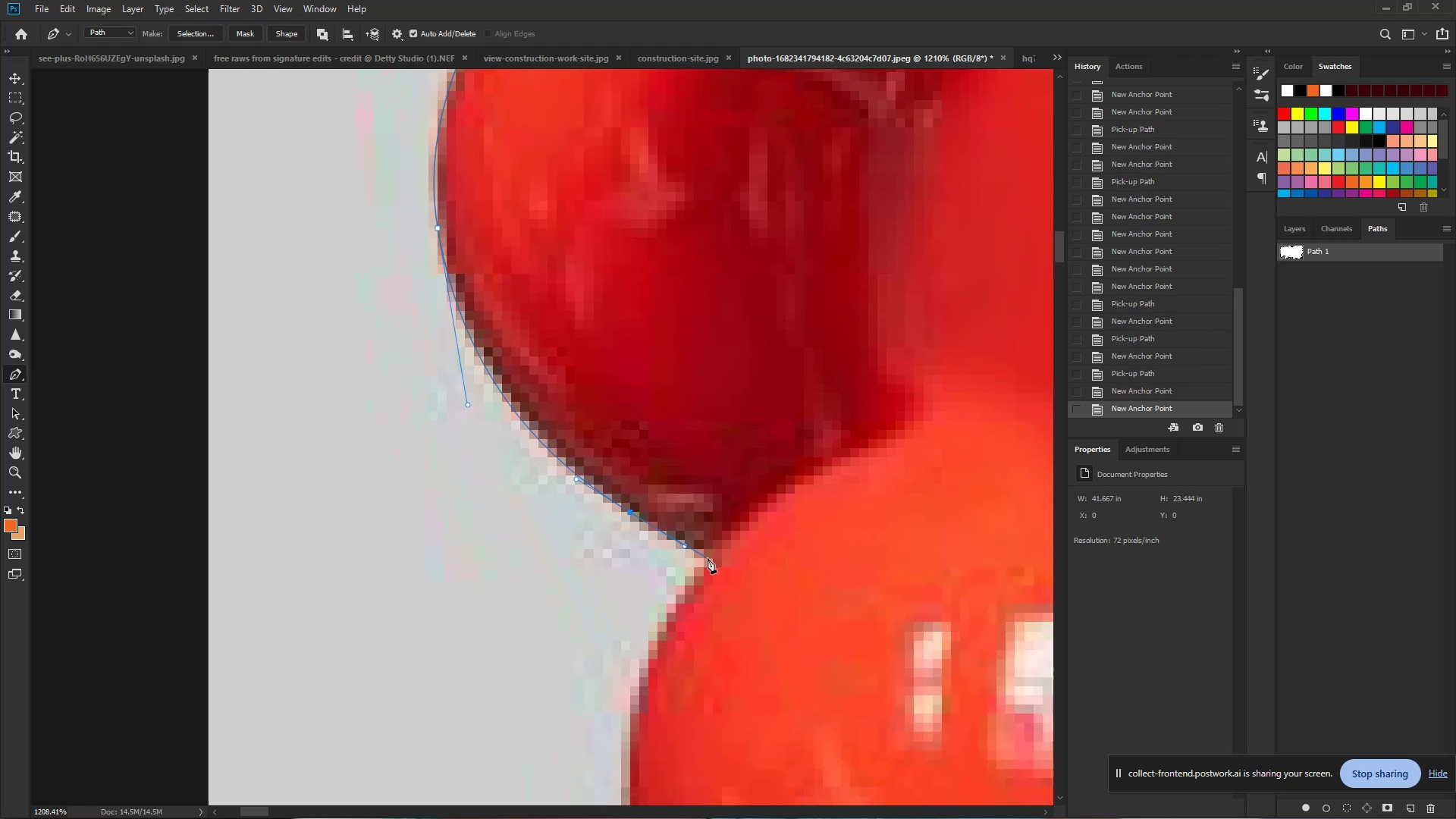 
left_click([709, 560])
 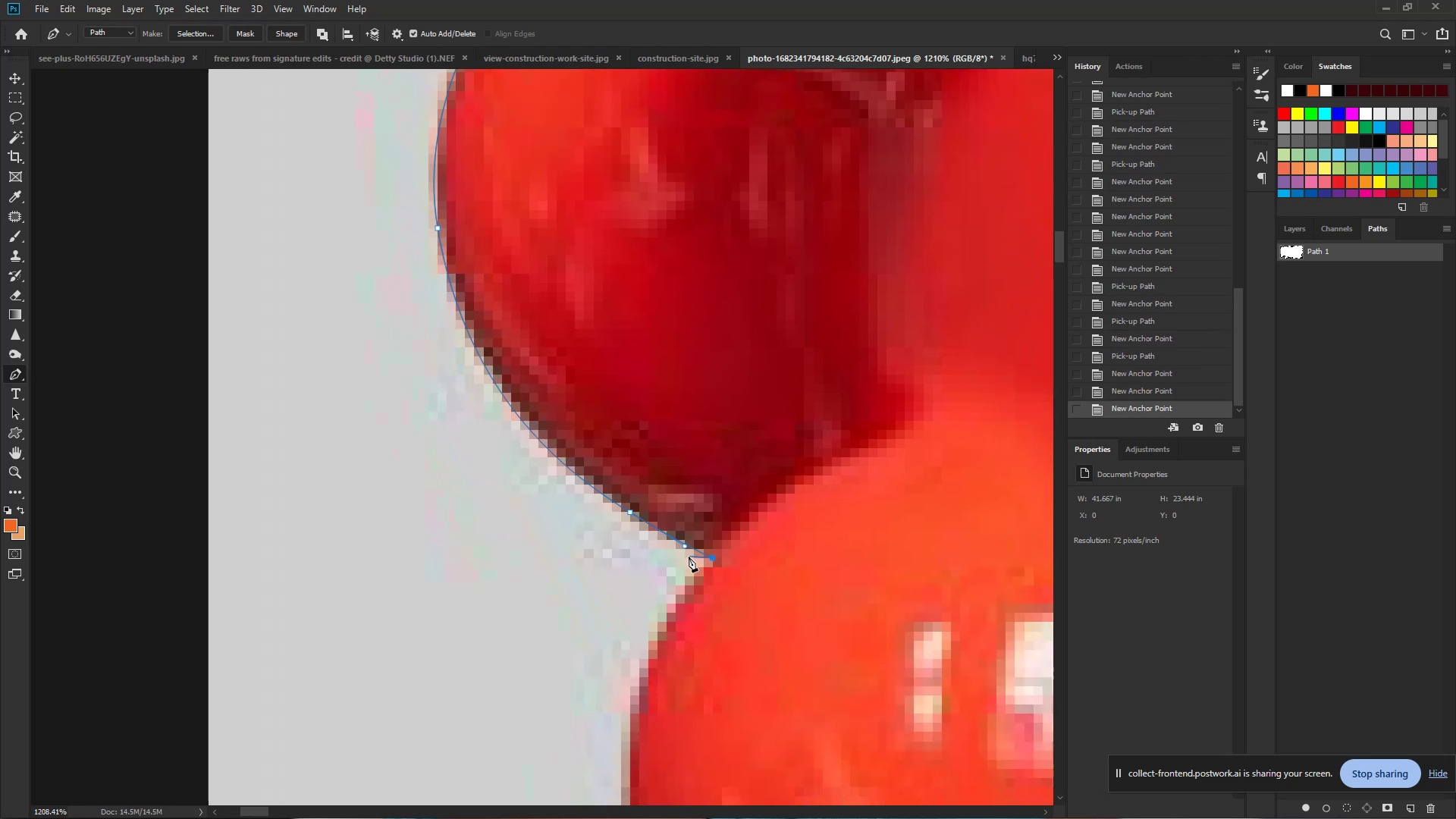 
wait(10.2)
 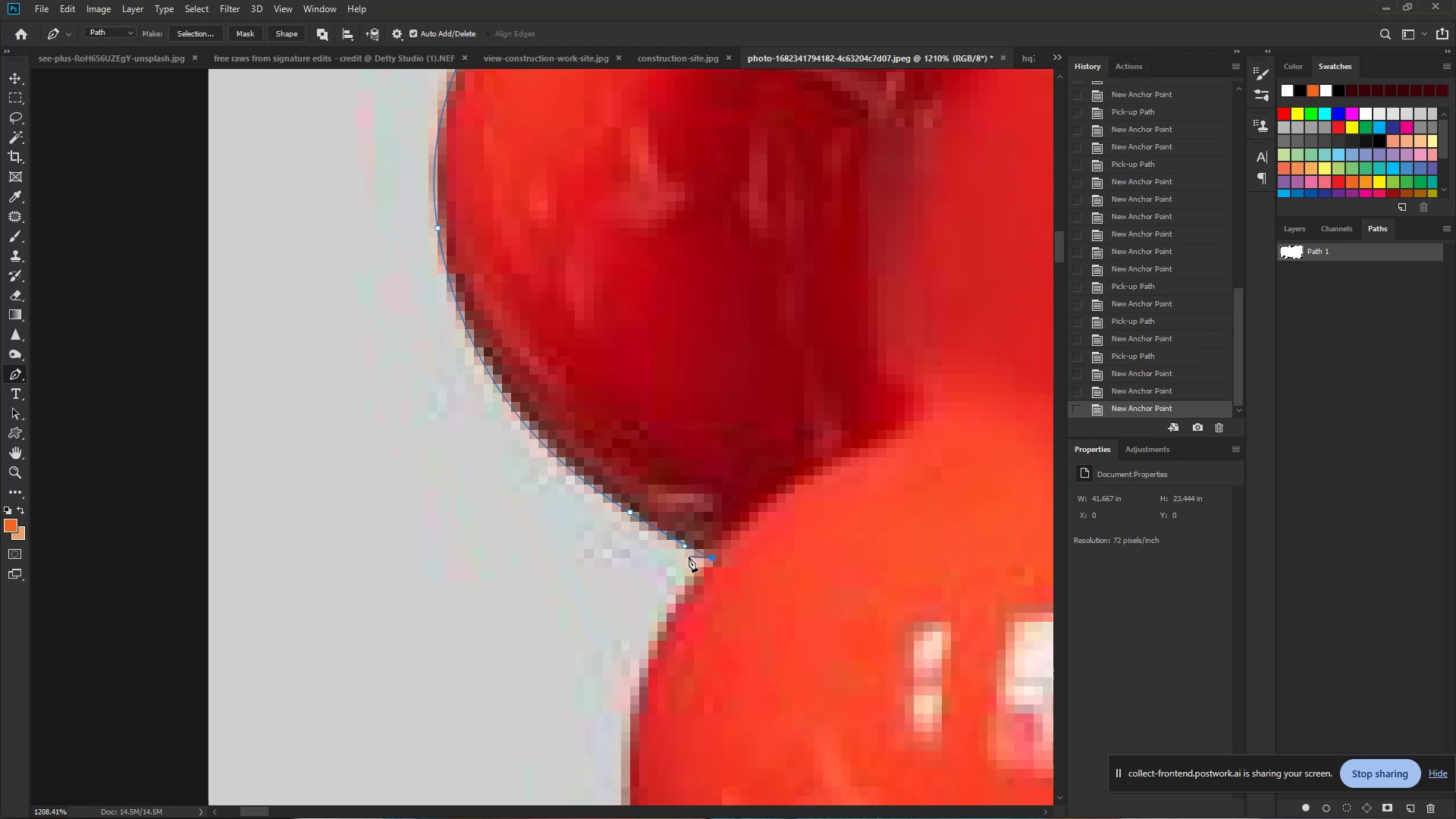 
hold_key(key=Space, duration=0.89)
 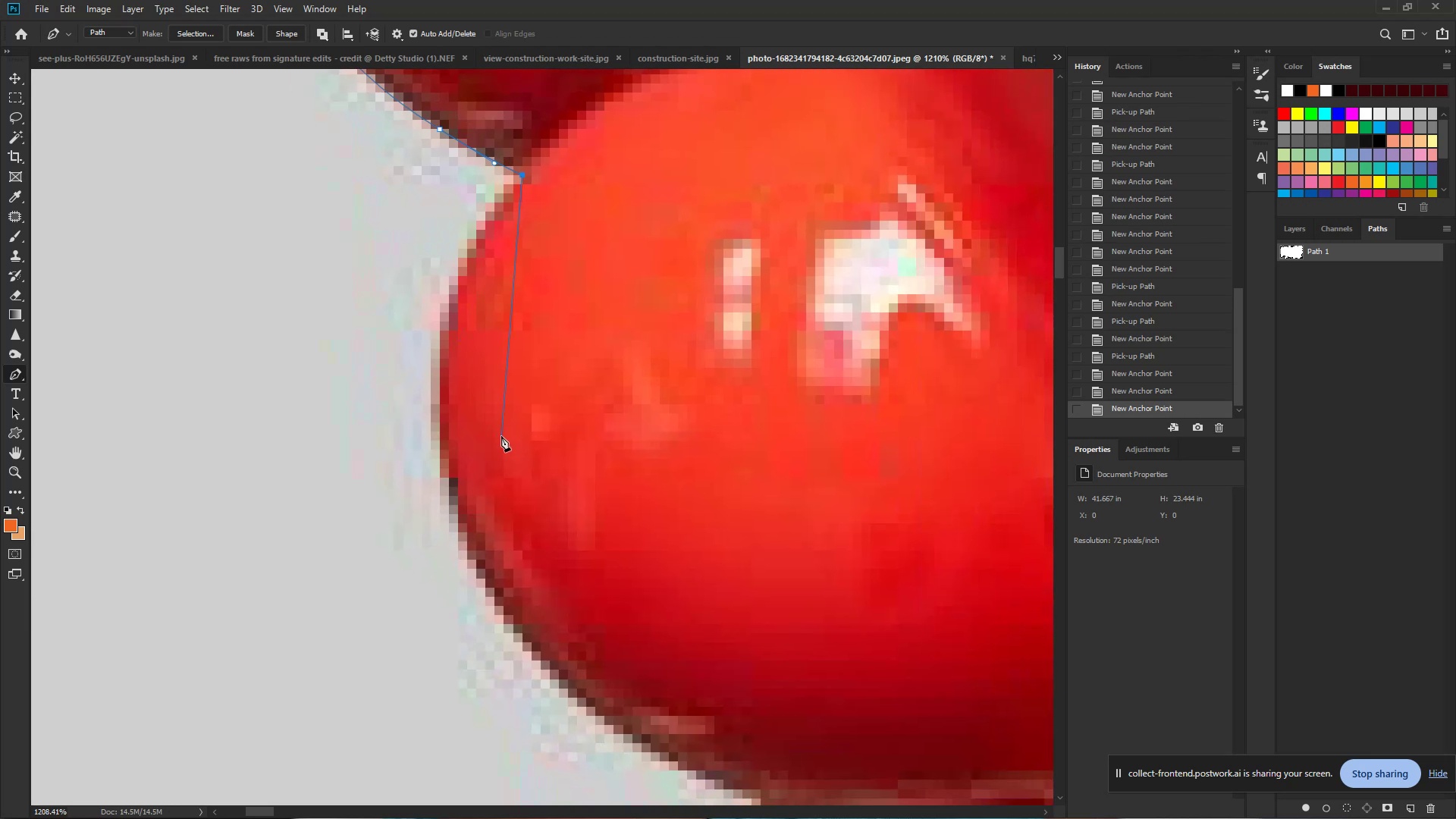 
left_click_drag(start_coordinate=[601, 545], to_coordinate=[411, 162])
 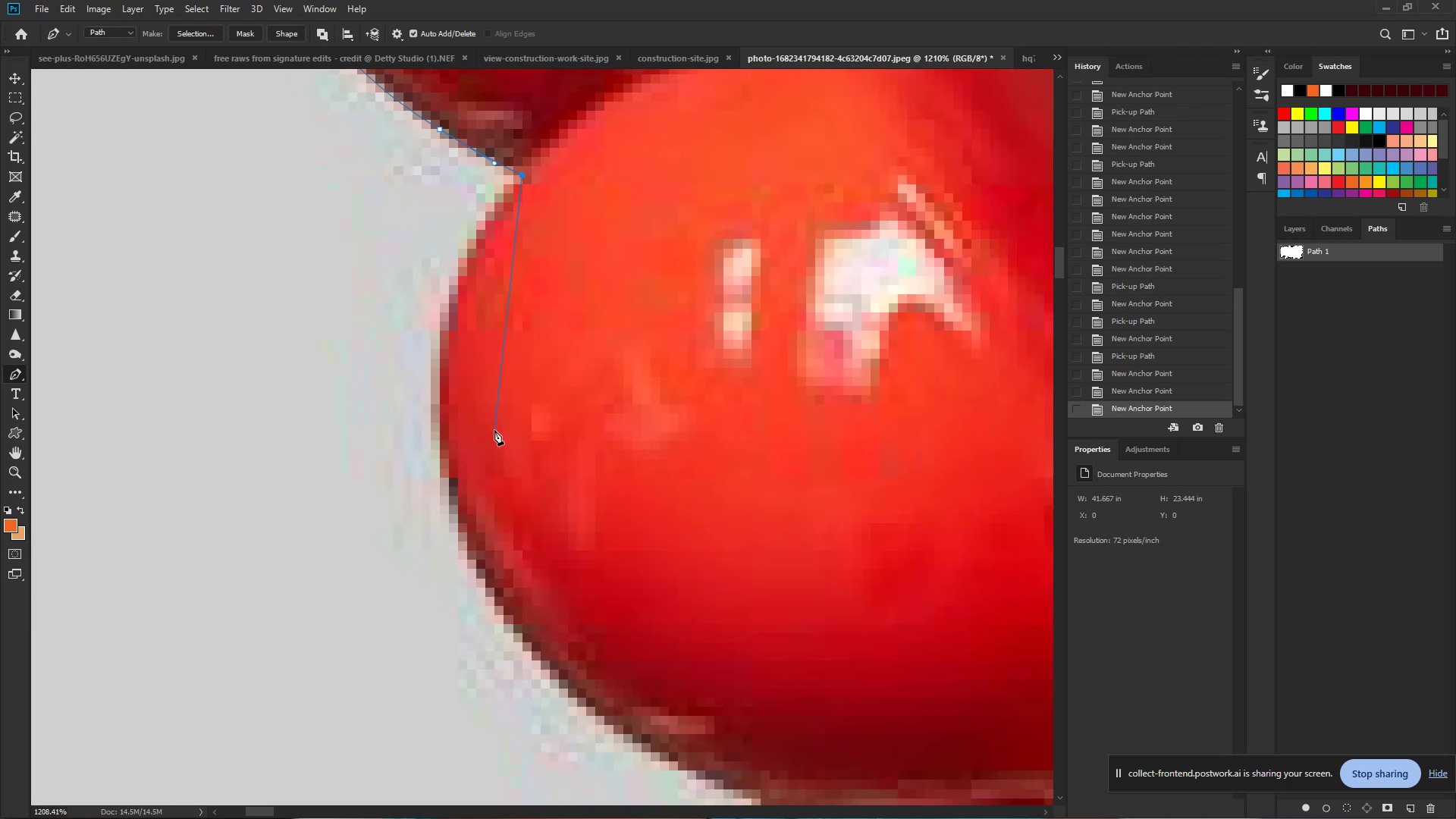 
wait(8.26)
 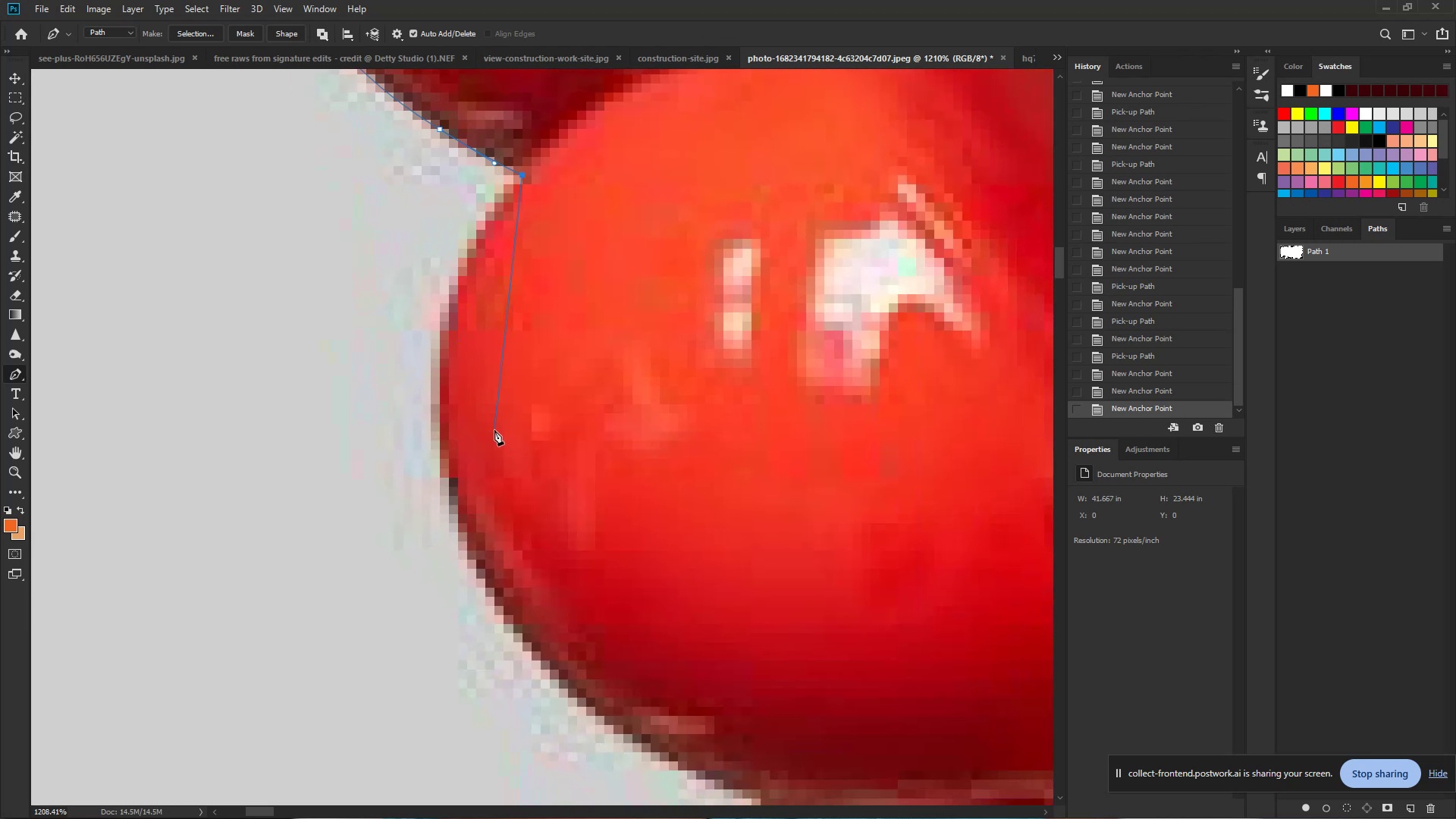 
left_click_drag(start_coordinate=[444, 483], to_coordinate=[504, 666])
 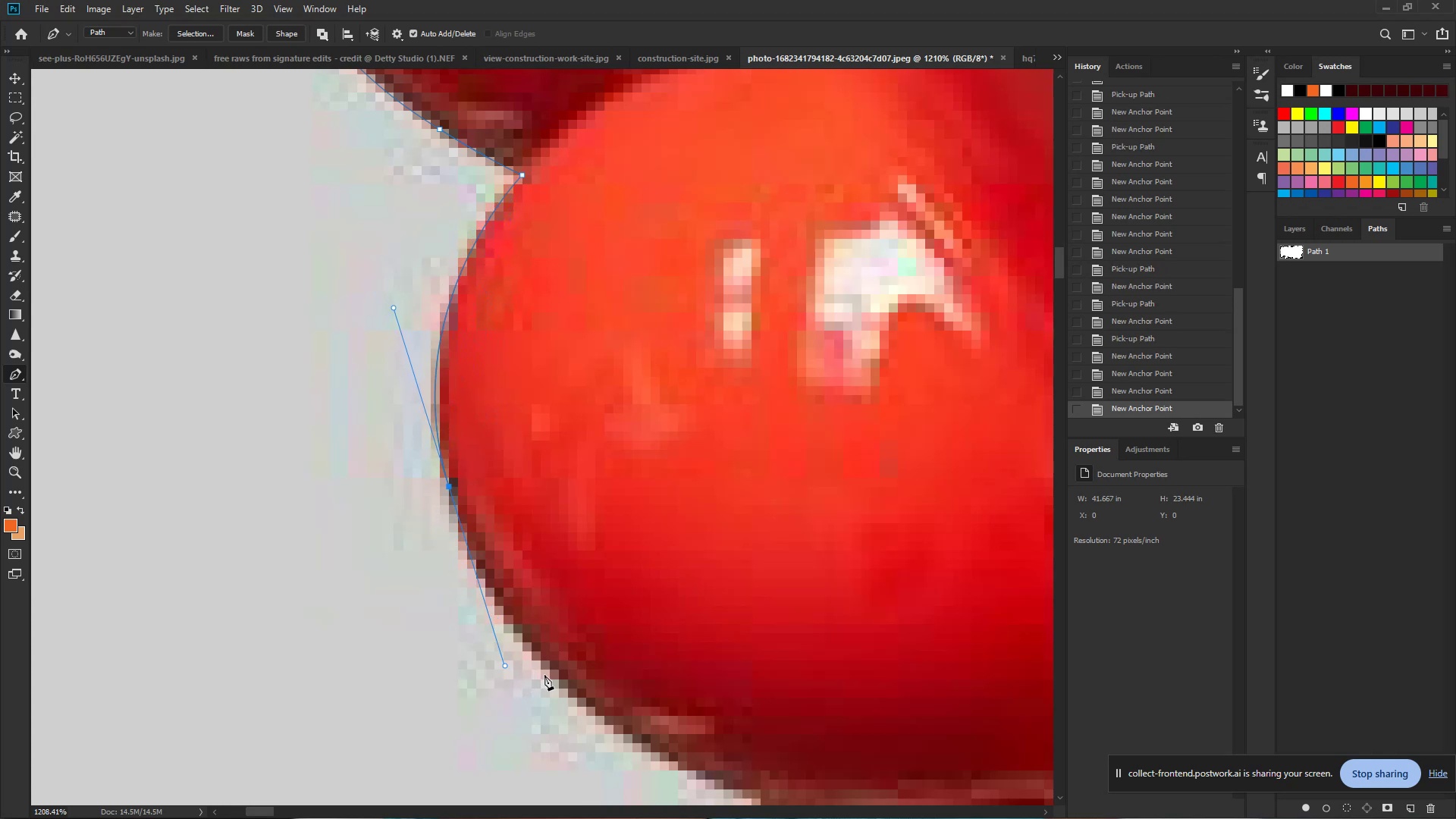 
hold_key(key=Space, duration=0.9)
 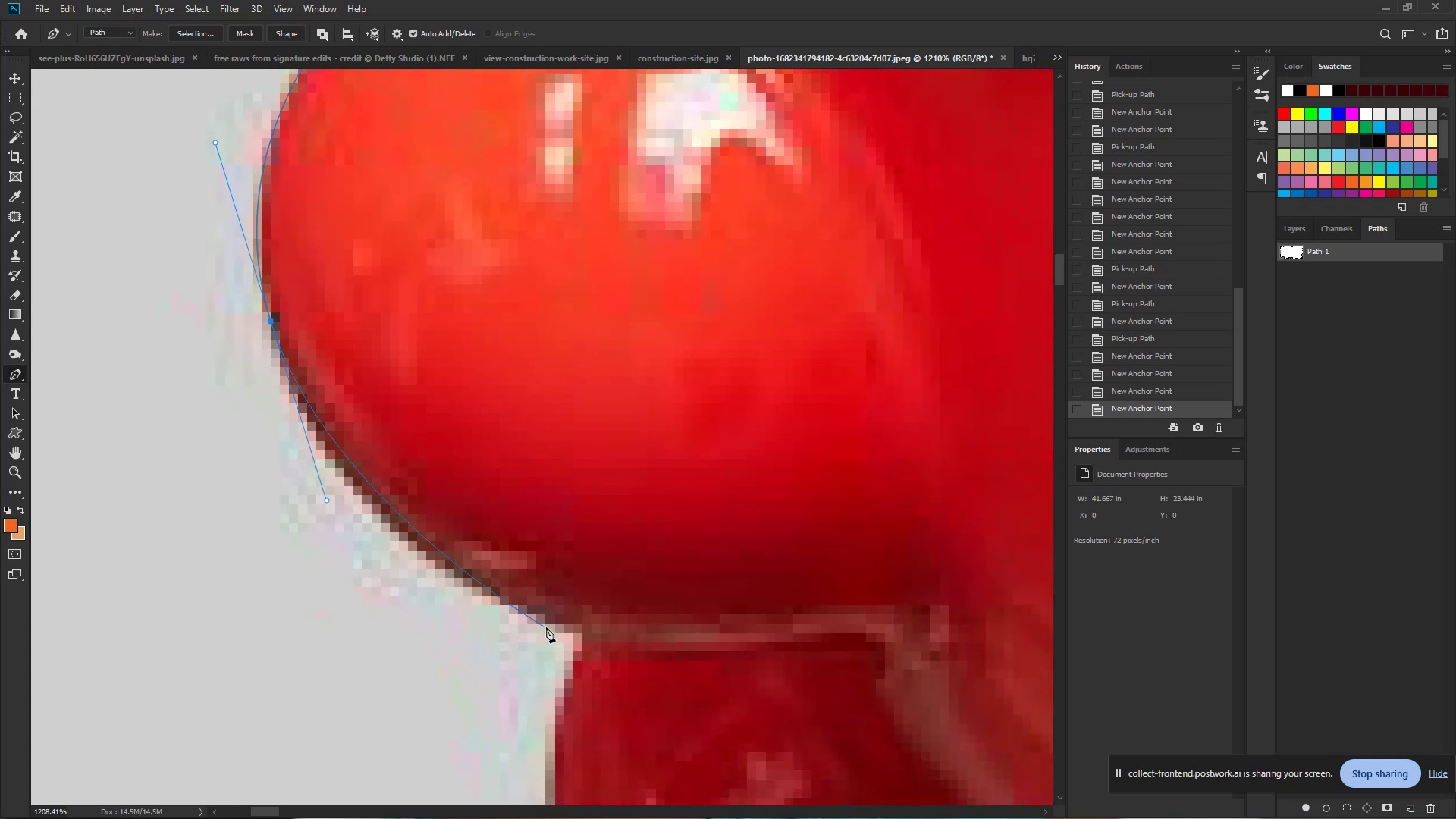 
left_click_drag(start_coordinate=[547, 677], to_coordinate=[369, 512])
 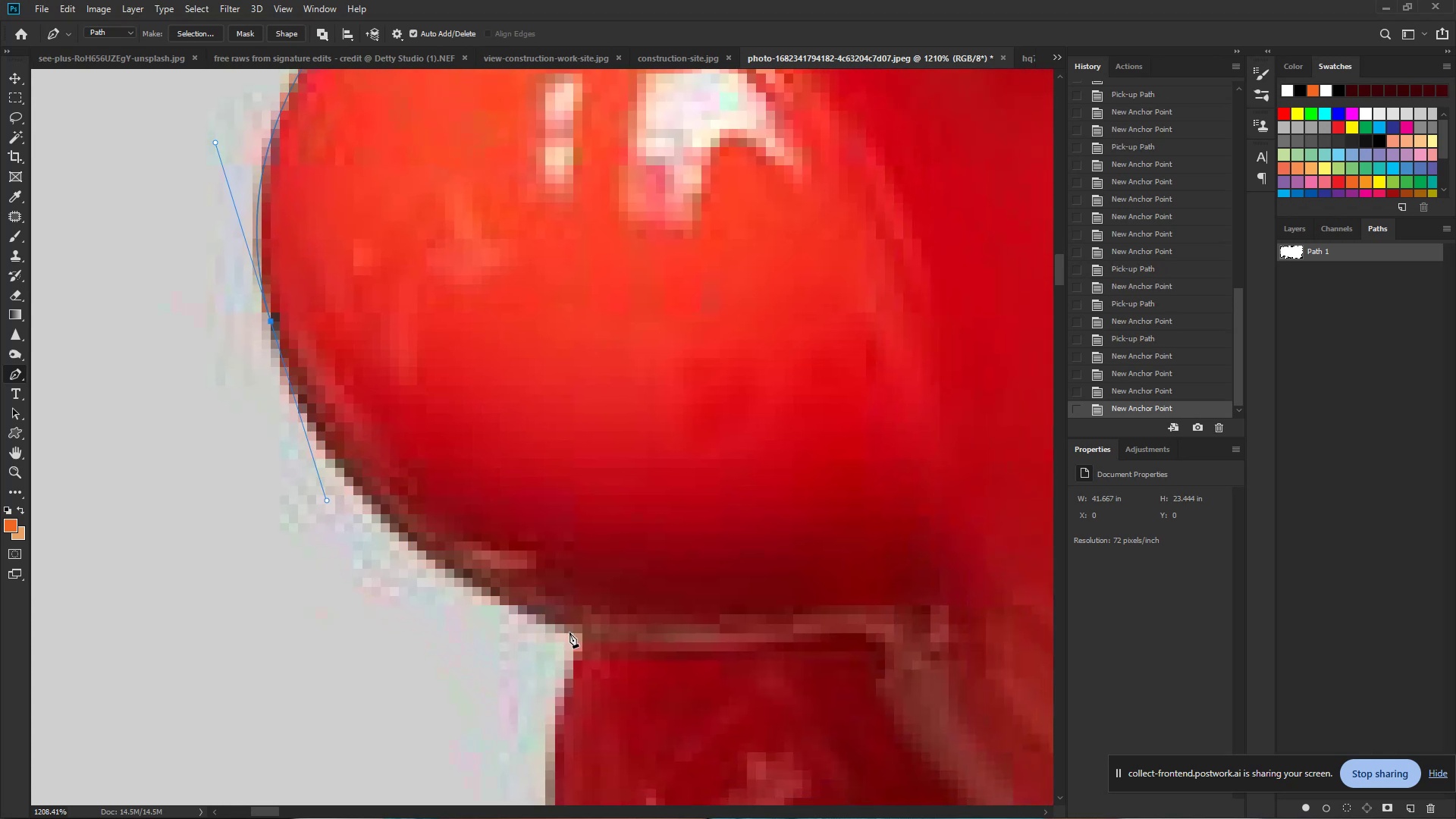 
left_click_drag(start_coordinate=[577, 633], to_coordinate=[714, 691])
 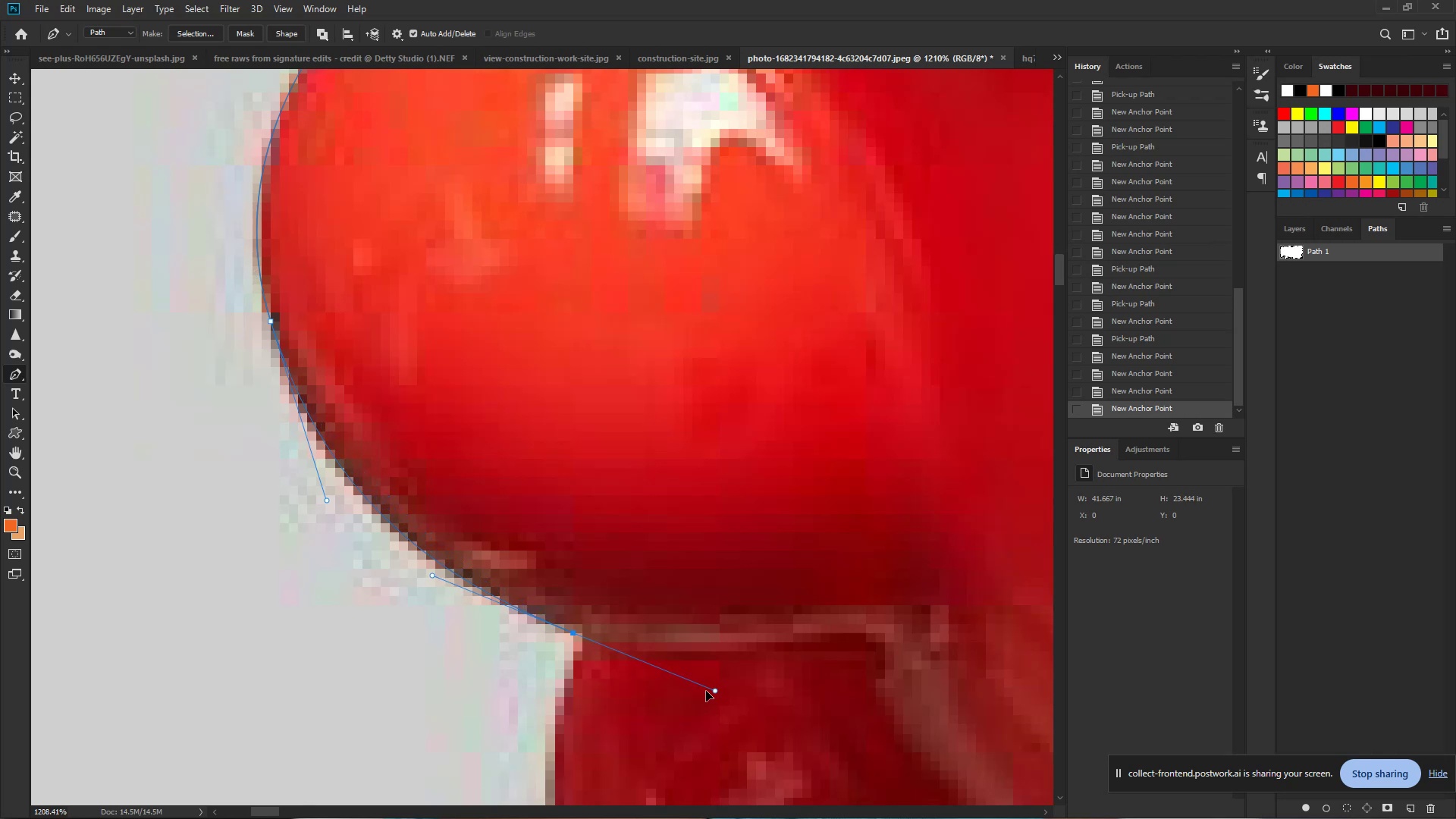 
hold_key(key=AltLeft, duration=1.25)
left_click([573, 632])
 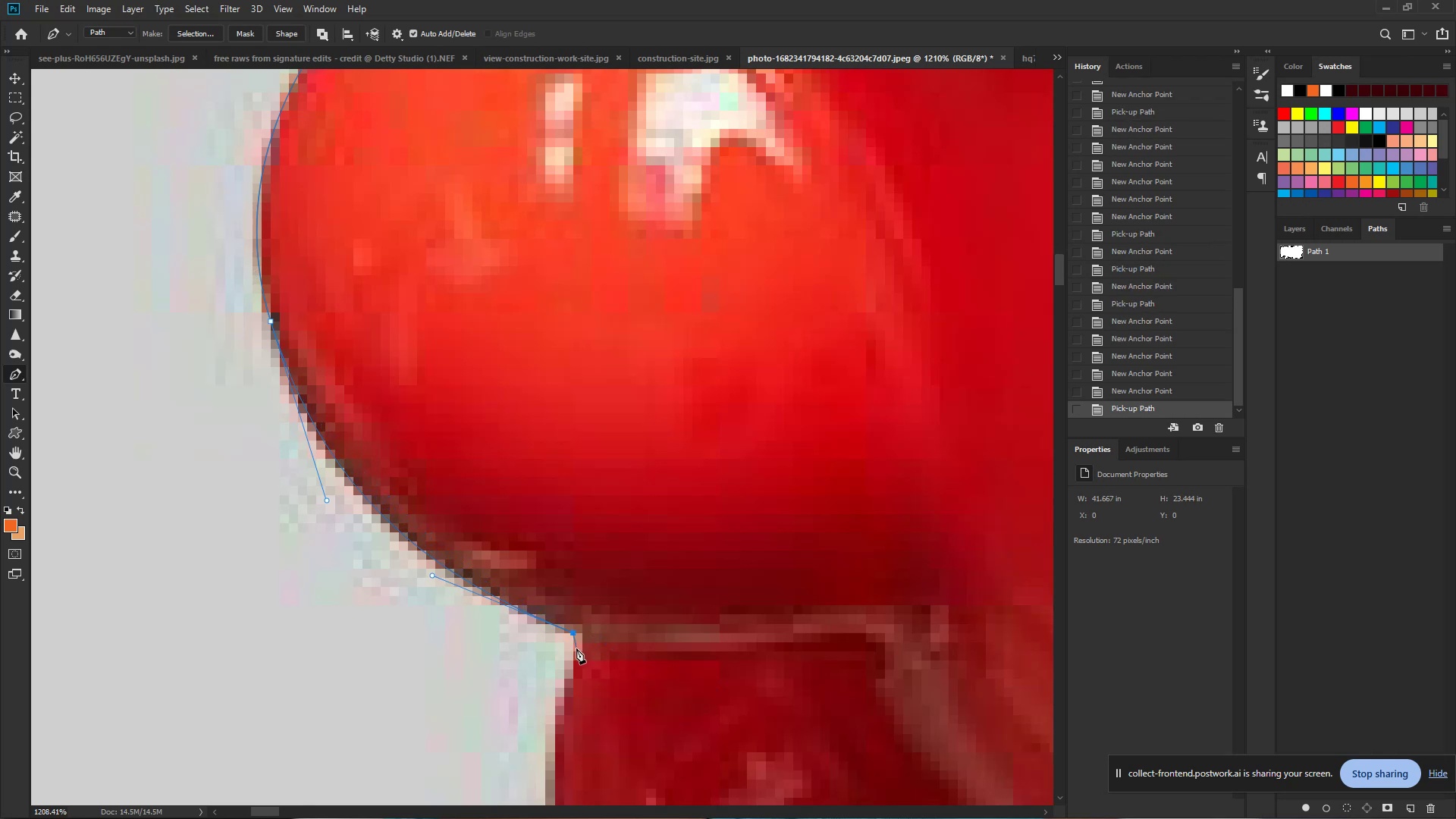 
hold_key(key=Space, duration=1.52)
 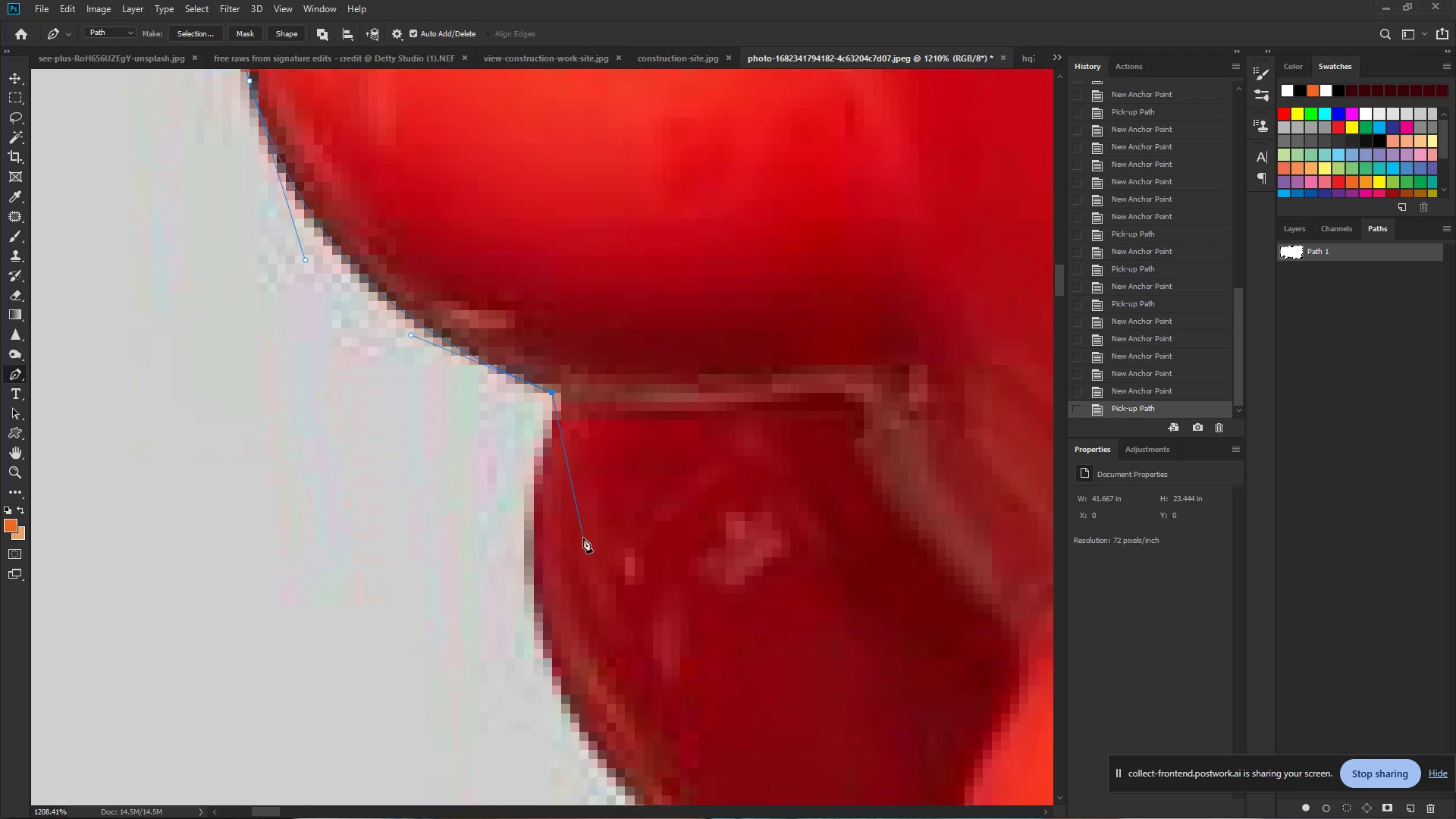 
left_click_drag(start_coordinate=[565, 692], to_coordinate=[544, 451])
 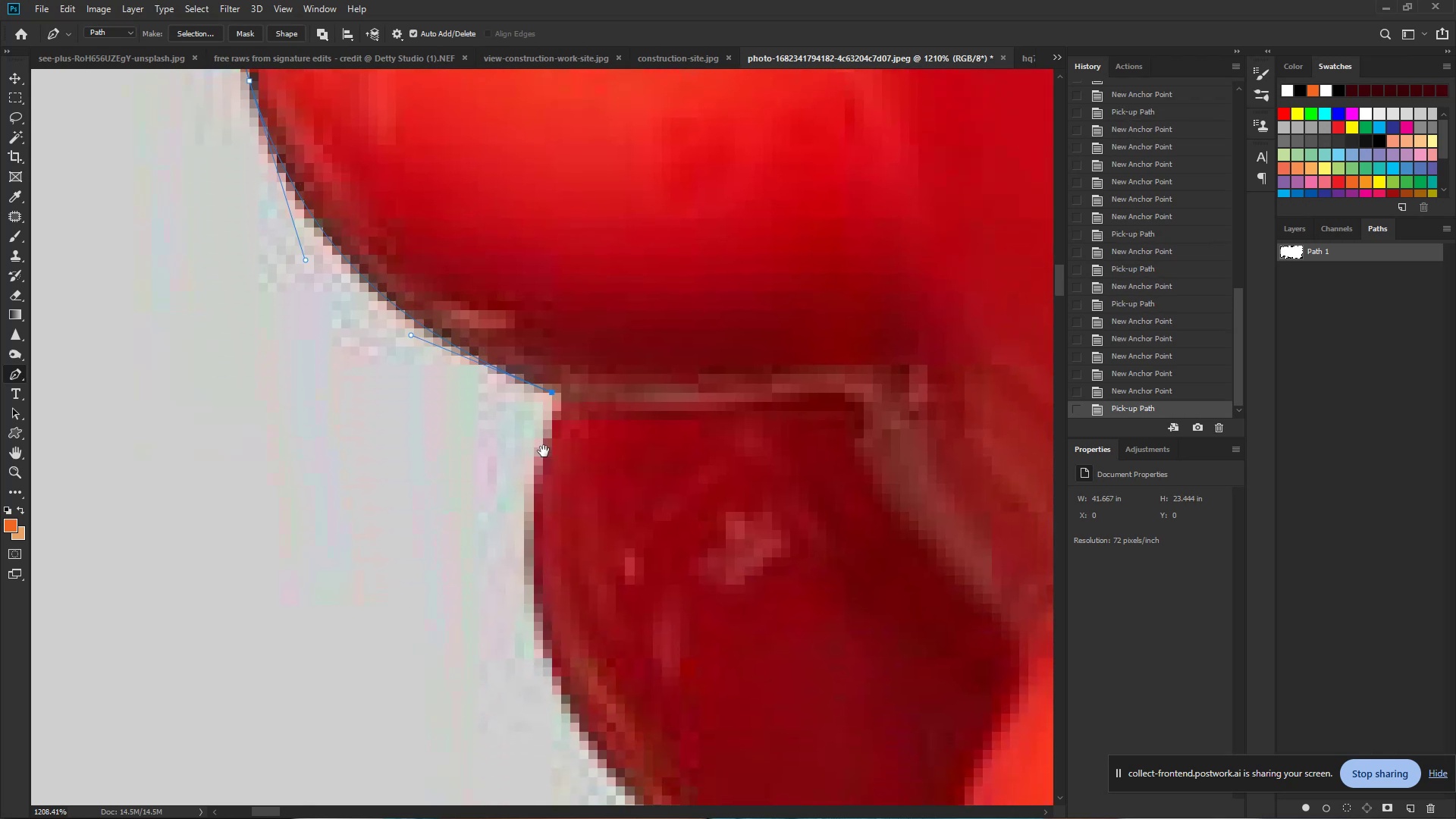 
key(Space)
 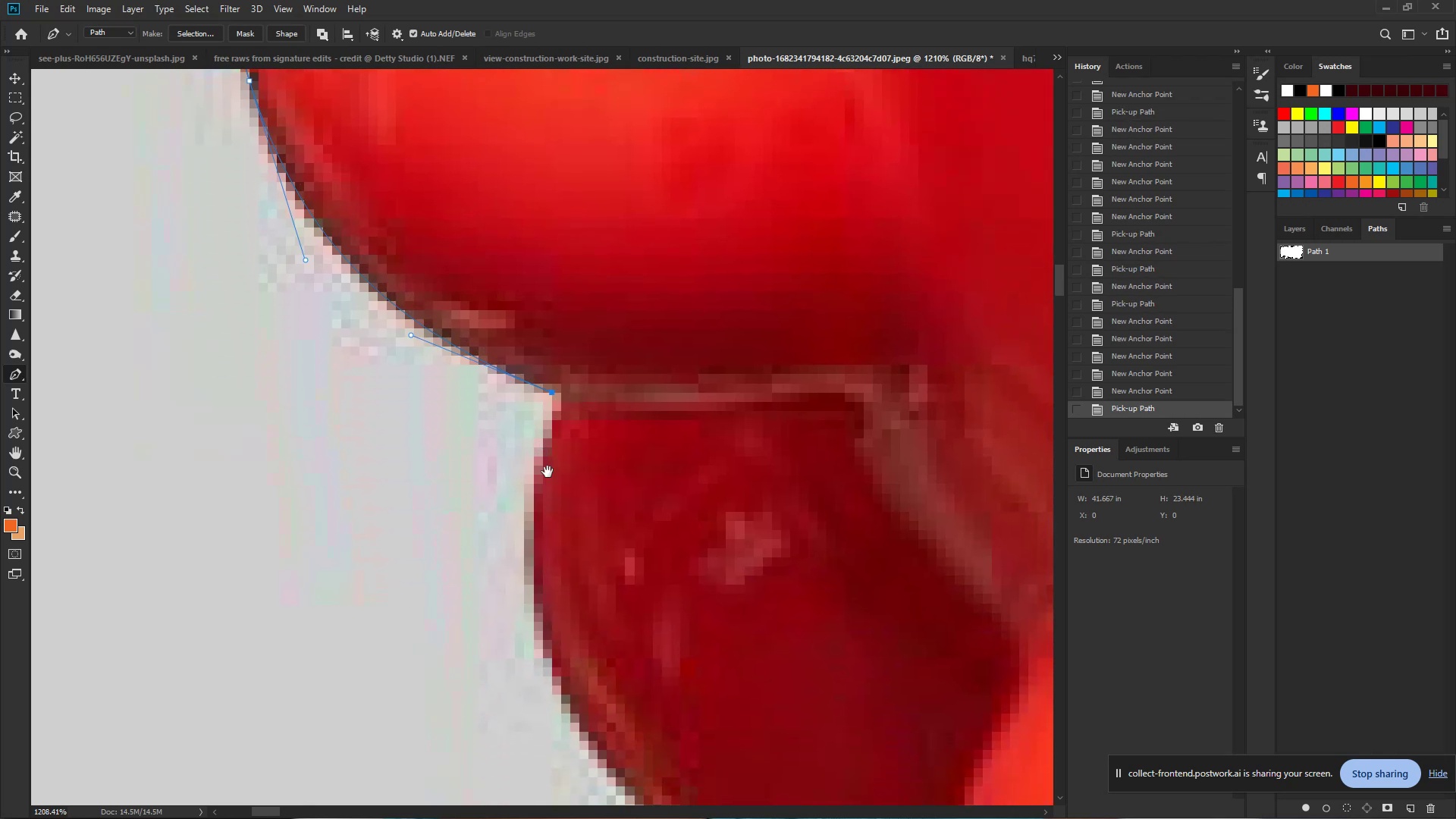 
key(Space)
 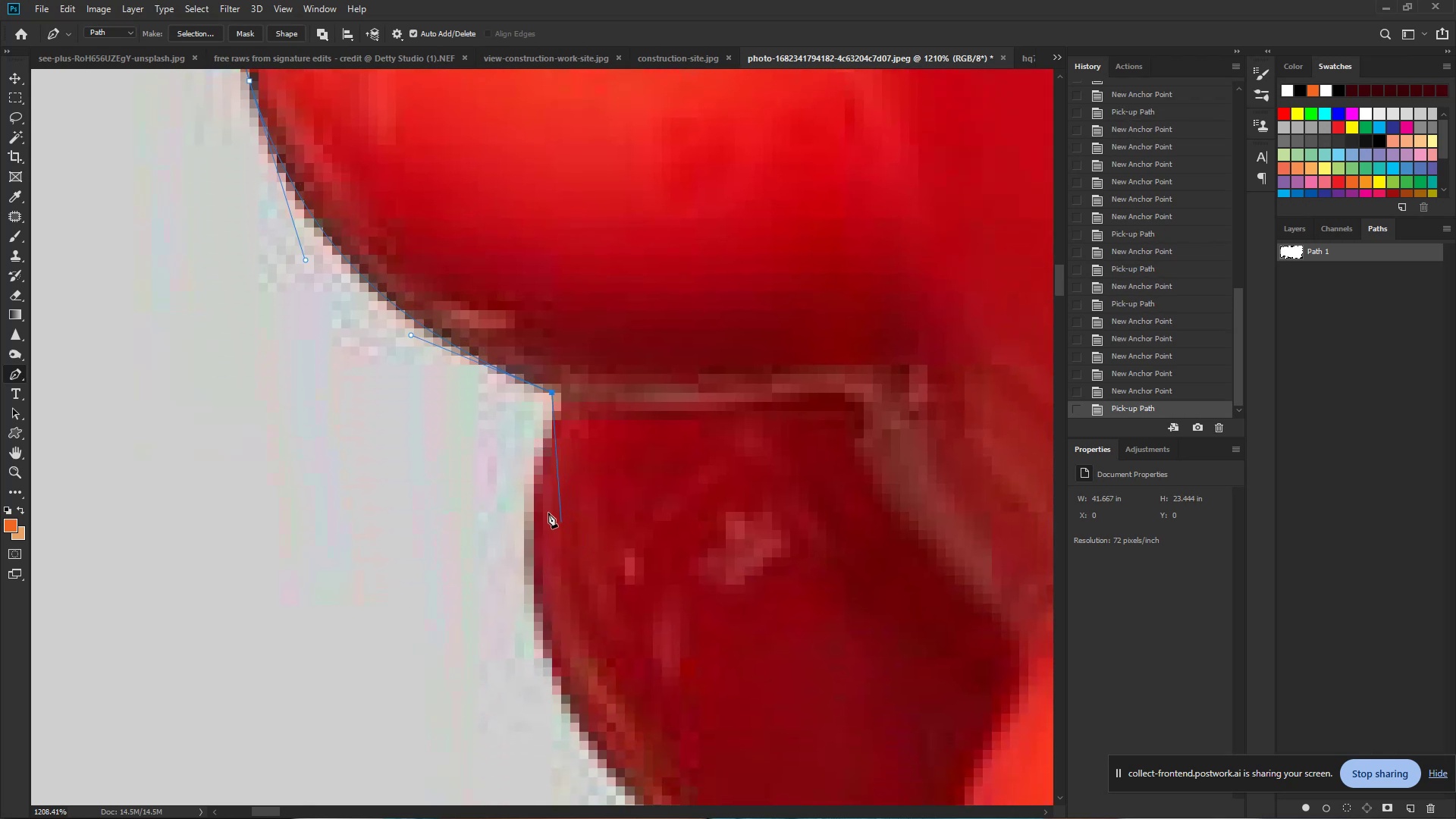 
hold_key(key=Space, duration=0.73)
 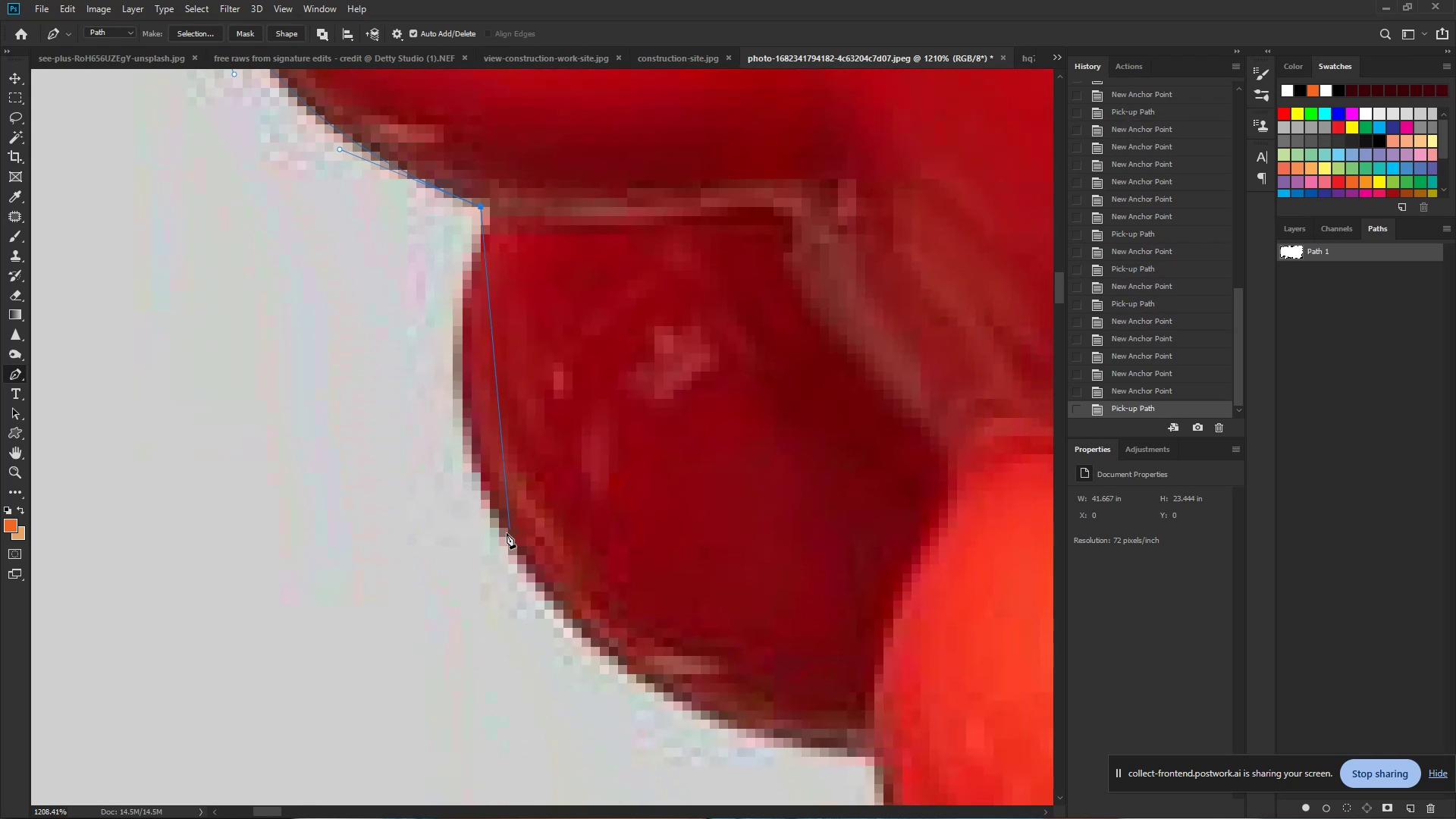 
left_click_drag(start_coordinate=[502, 586], to_coordinate=[431, 400])
 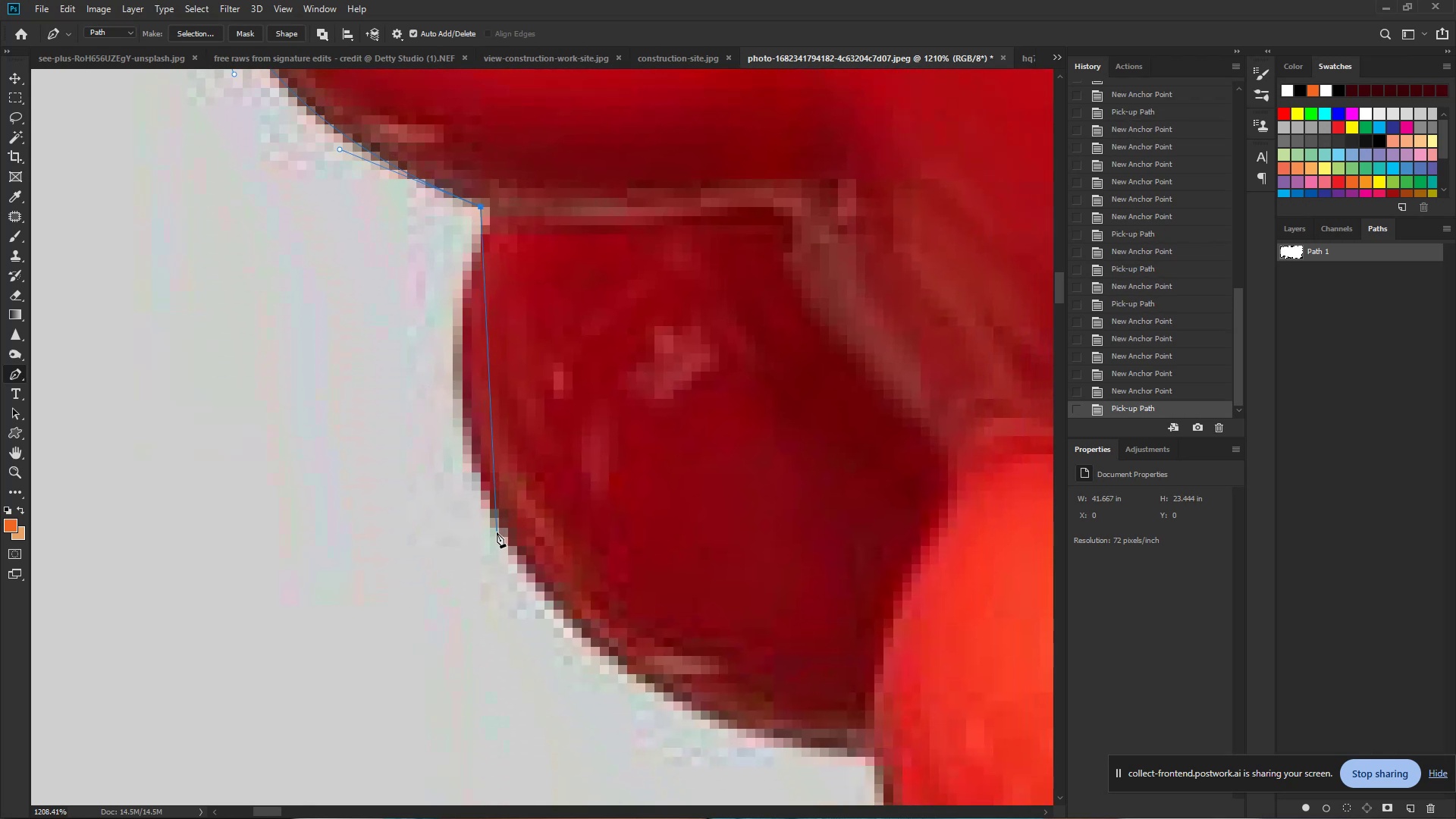 
left_click_drag(start_coordinate=[497, 532], to_coordinate=[585, 700])
 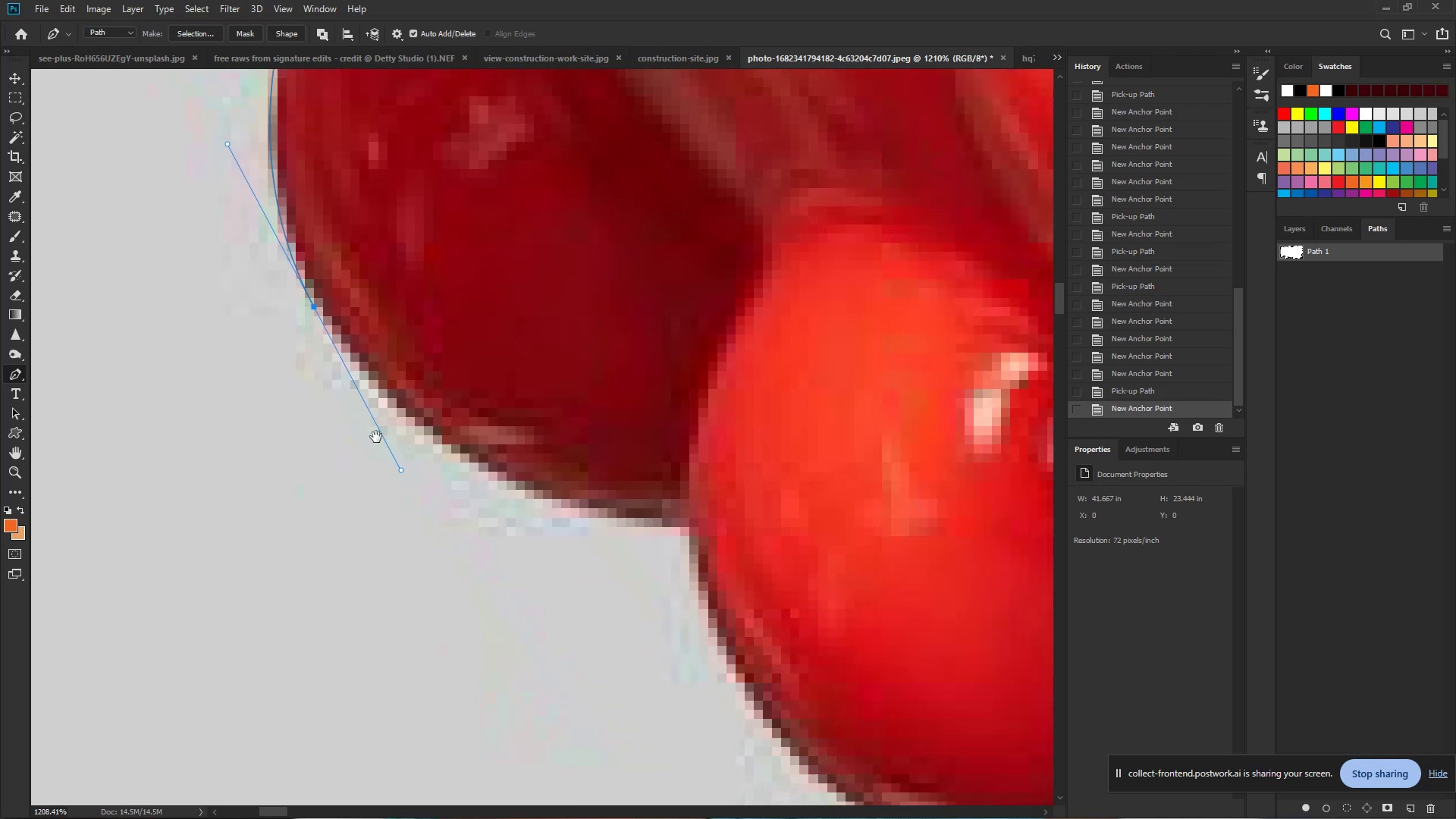 
hold_key(key=Space, duration=0.82)
 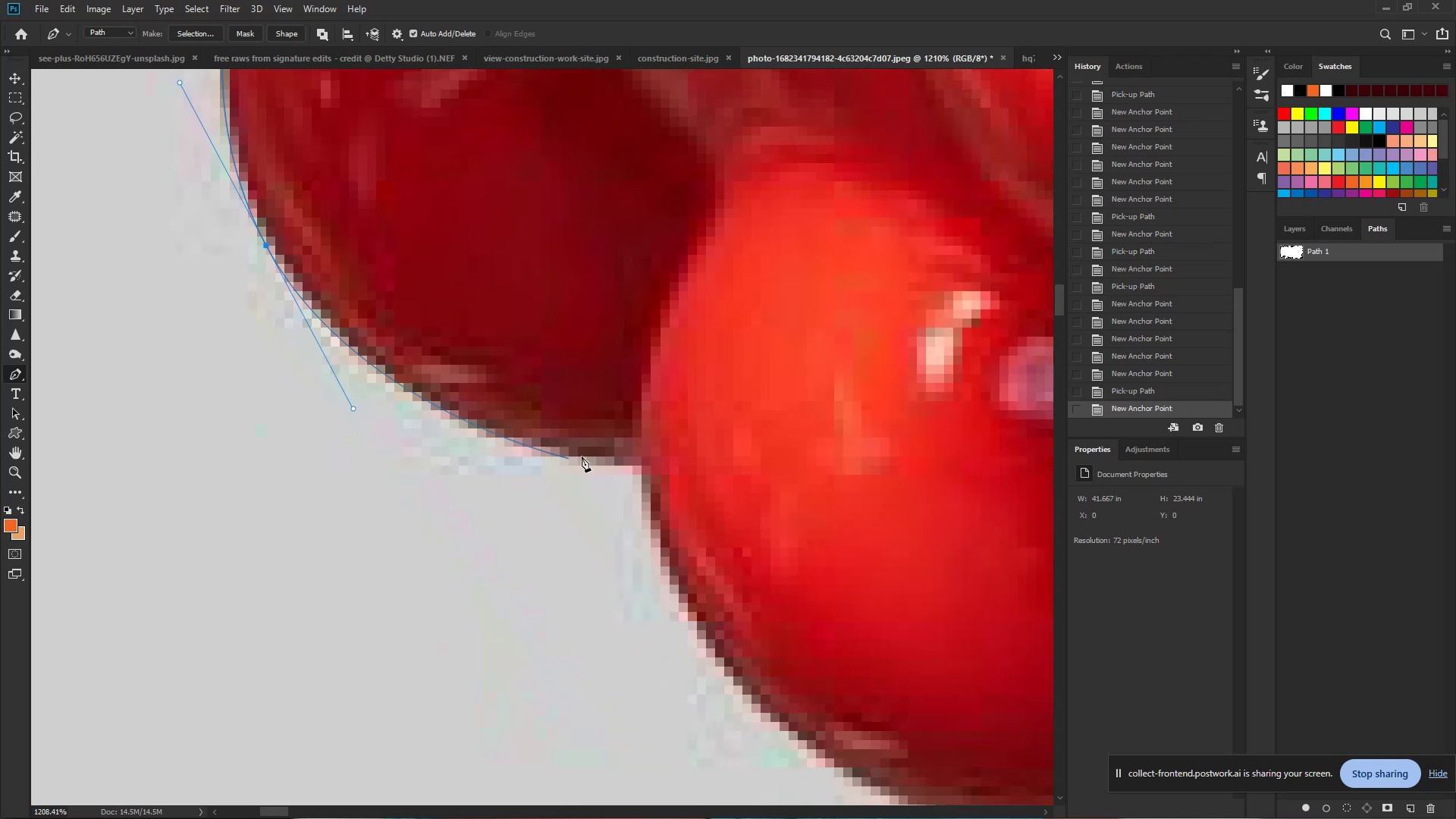 
left_click_drag(start_coordinate=[584, 695], to_coordinate=[351, 404])
 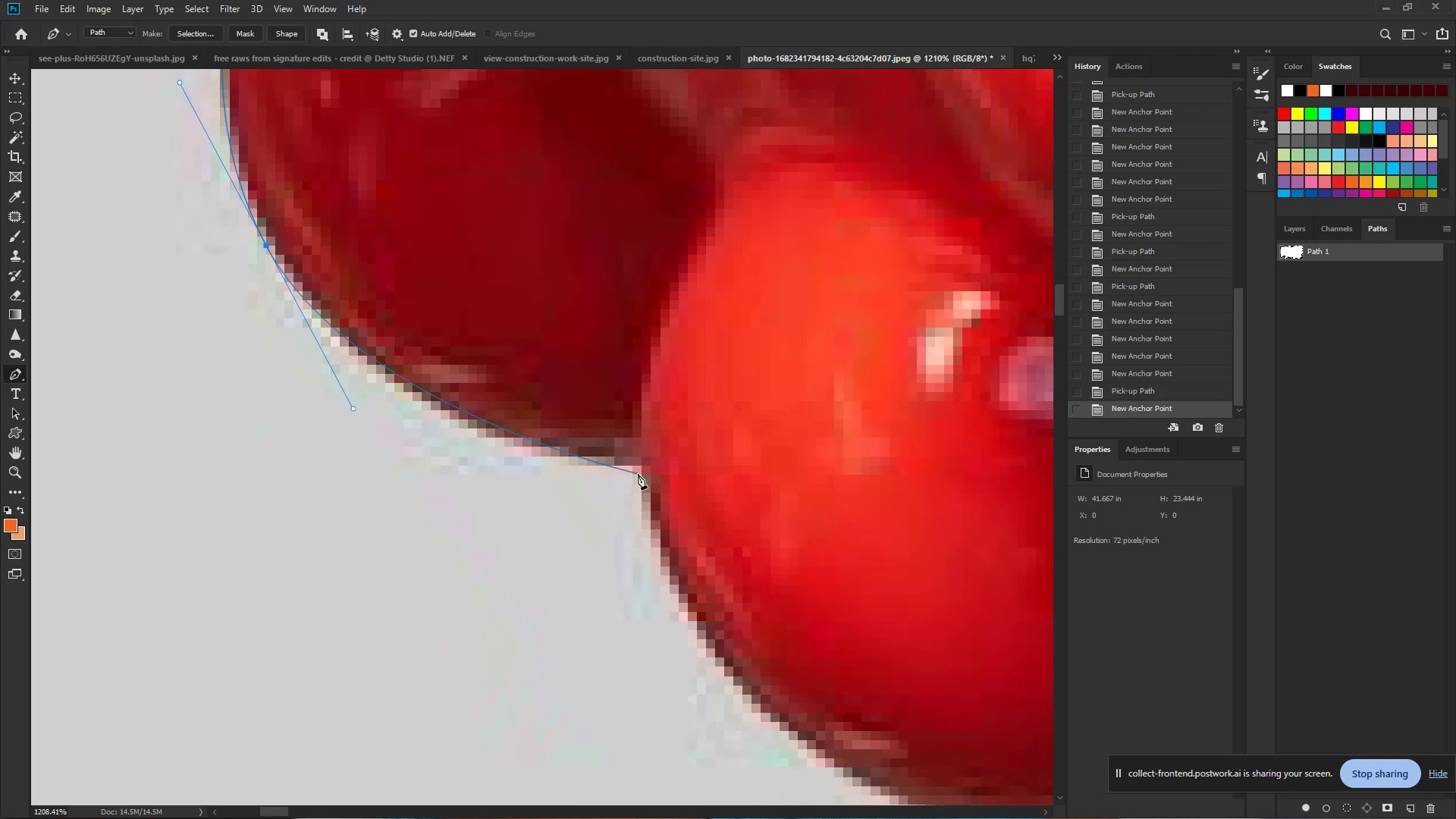 
left_click_drag(start_coordinate=[642, 468], to_coordinate=[748, 475])
 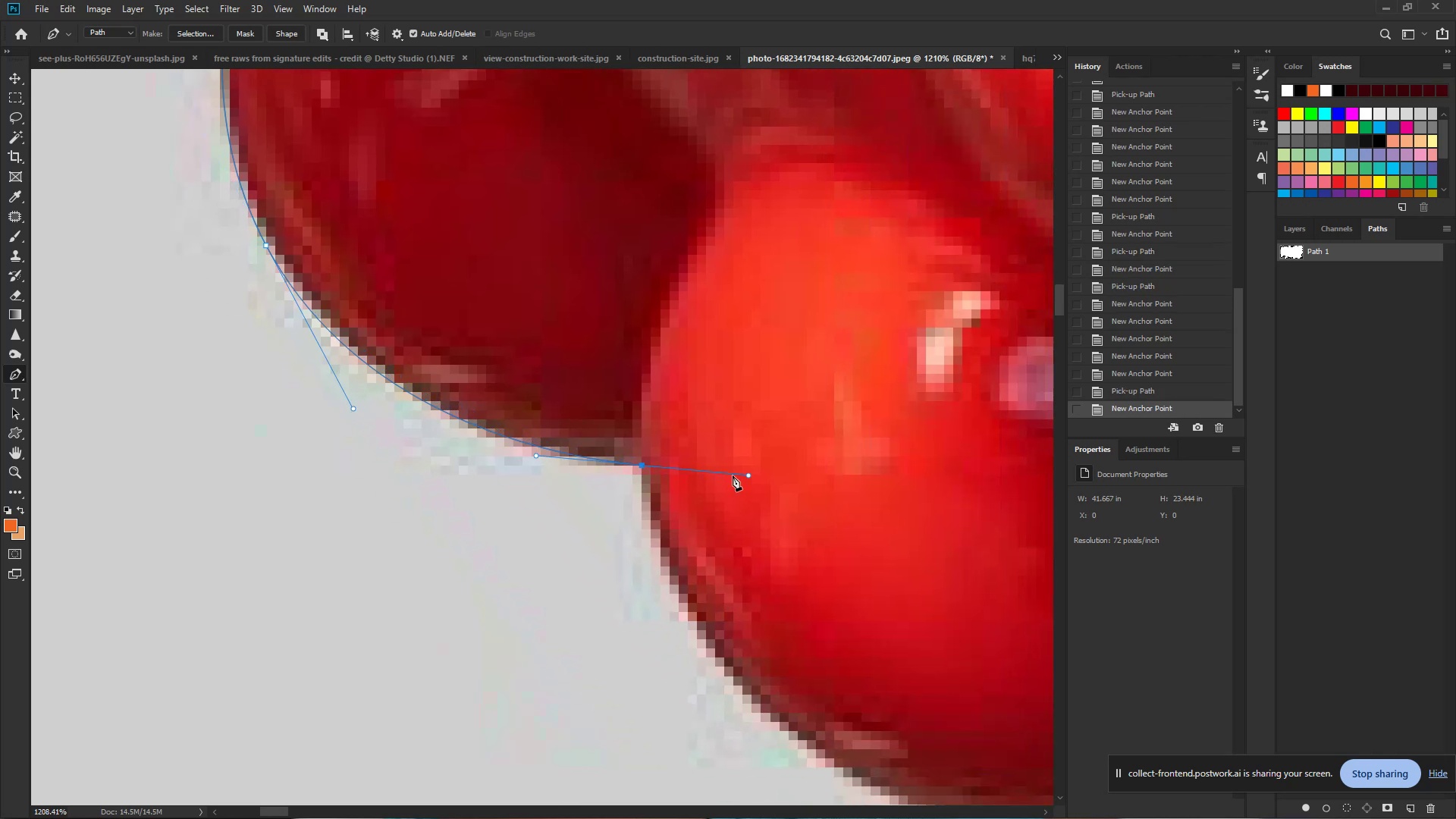 
hold_key(key=AltLeft, duration=1.12)
left_click([640, 466])
 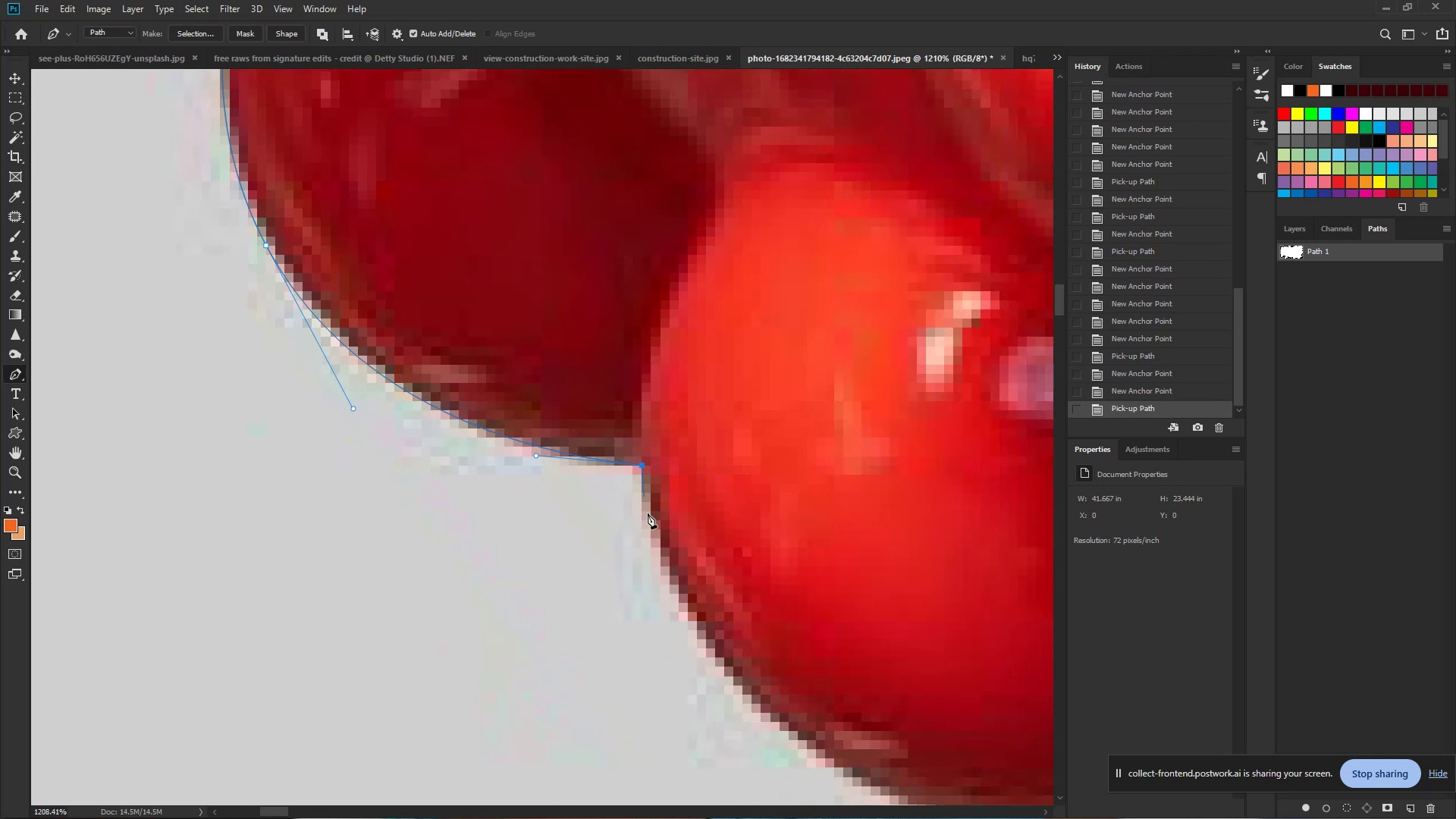 
hold_key(key=Space, duration=0.86)
 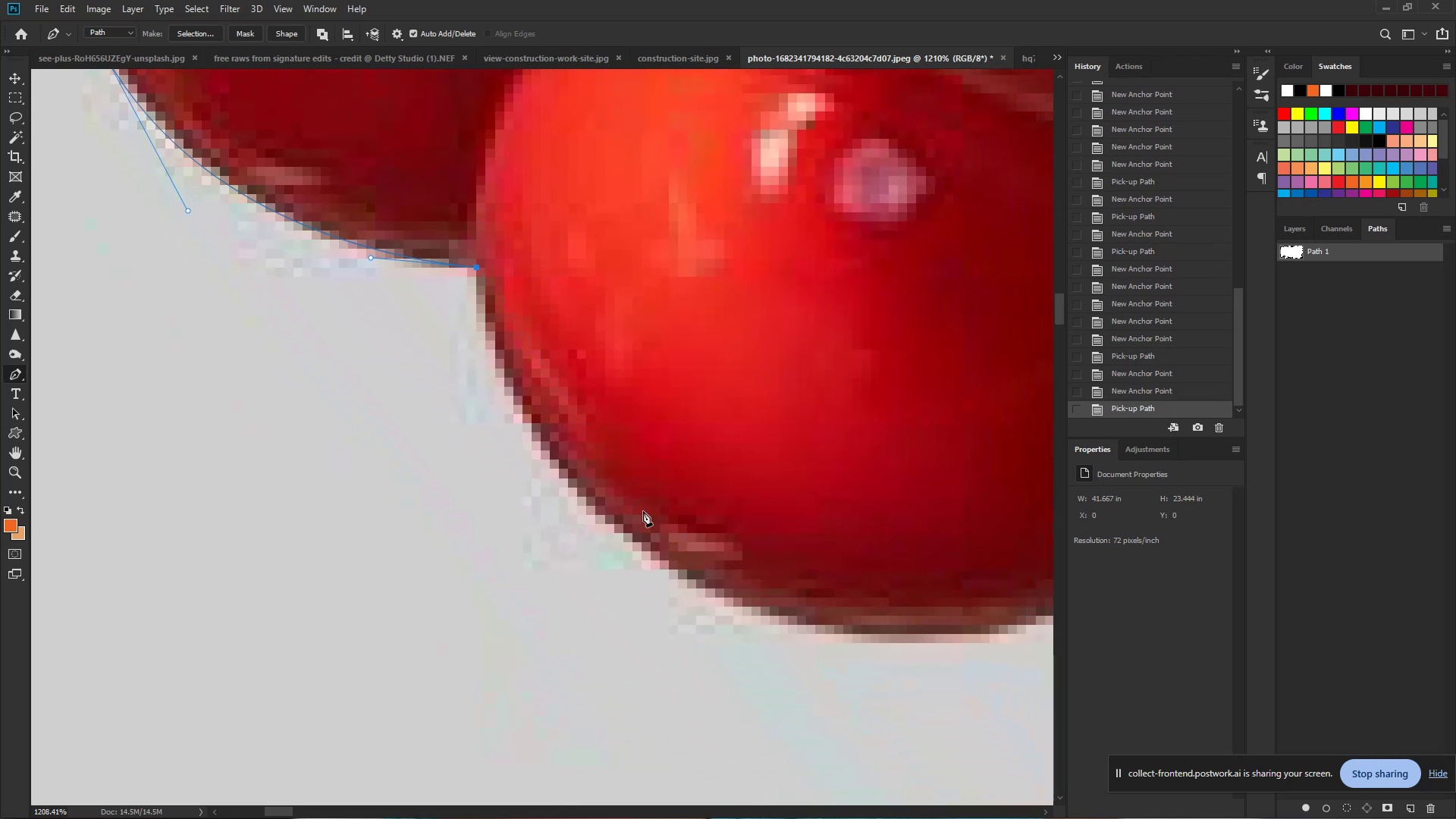 
left_click_drag(start_coordinate=[648, 519], to_coordinate=[482, 322])
 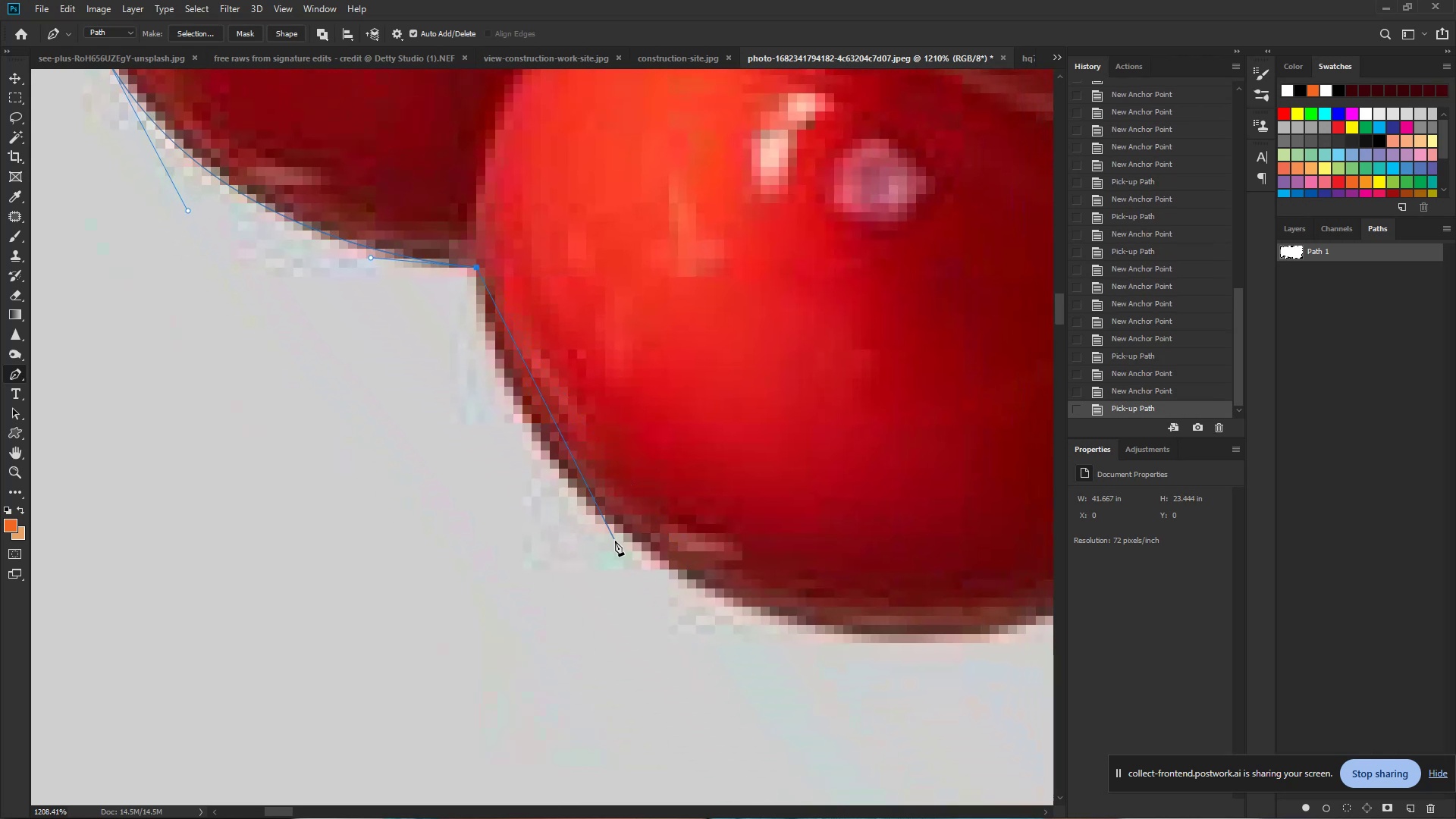 
left_click_drag(start_coordinate=[626, 543], to_coordinate=[775, 670])
 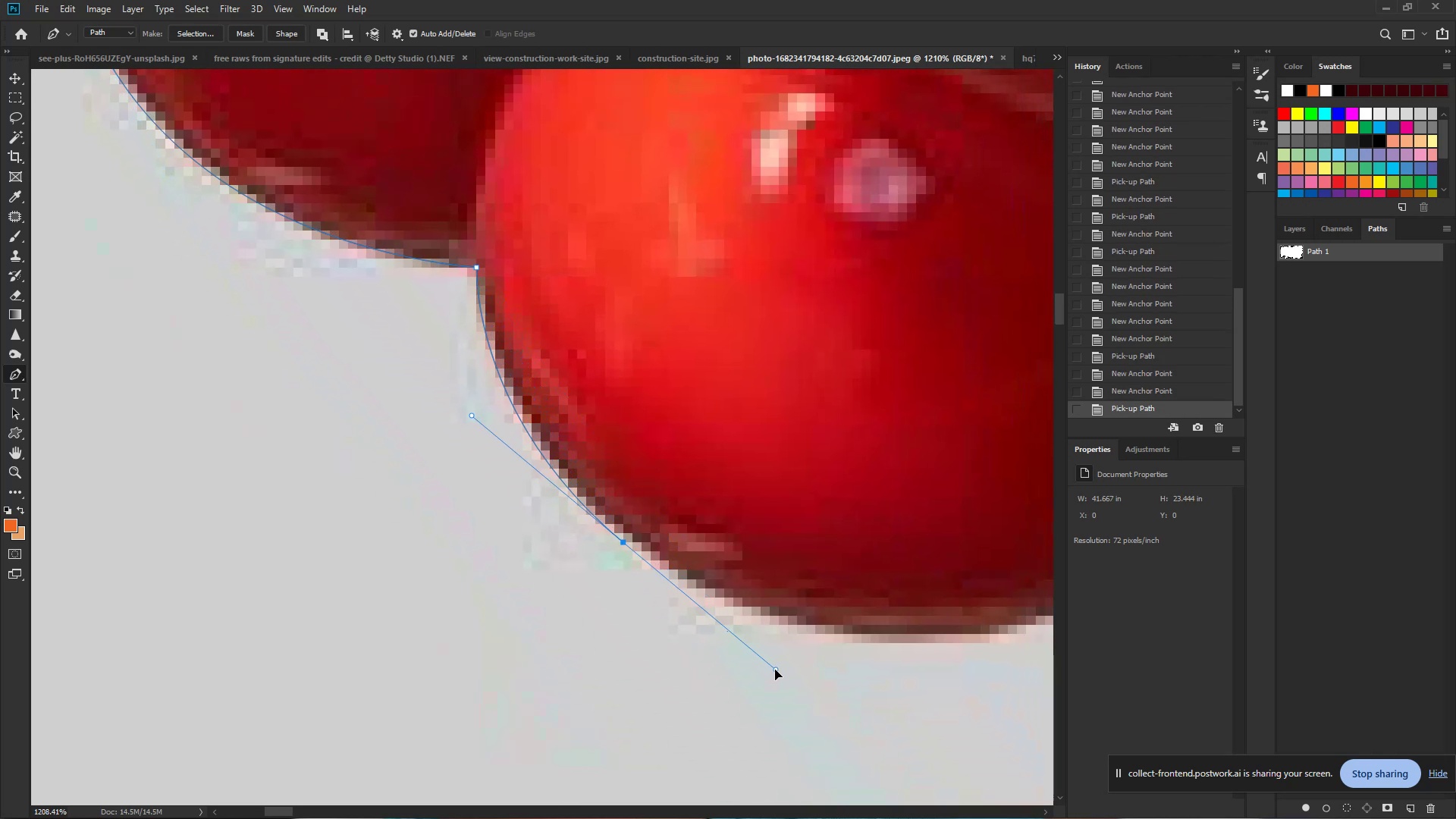 
hold_key(key=Space, duration=1.18)
 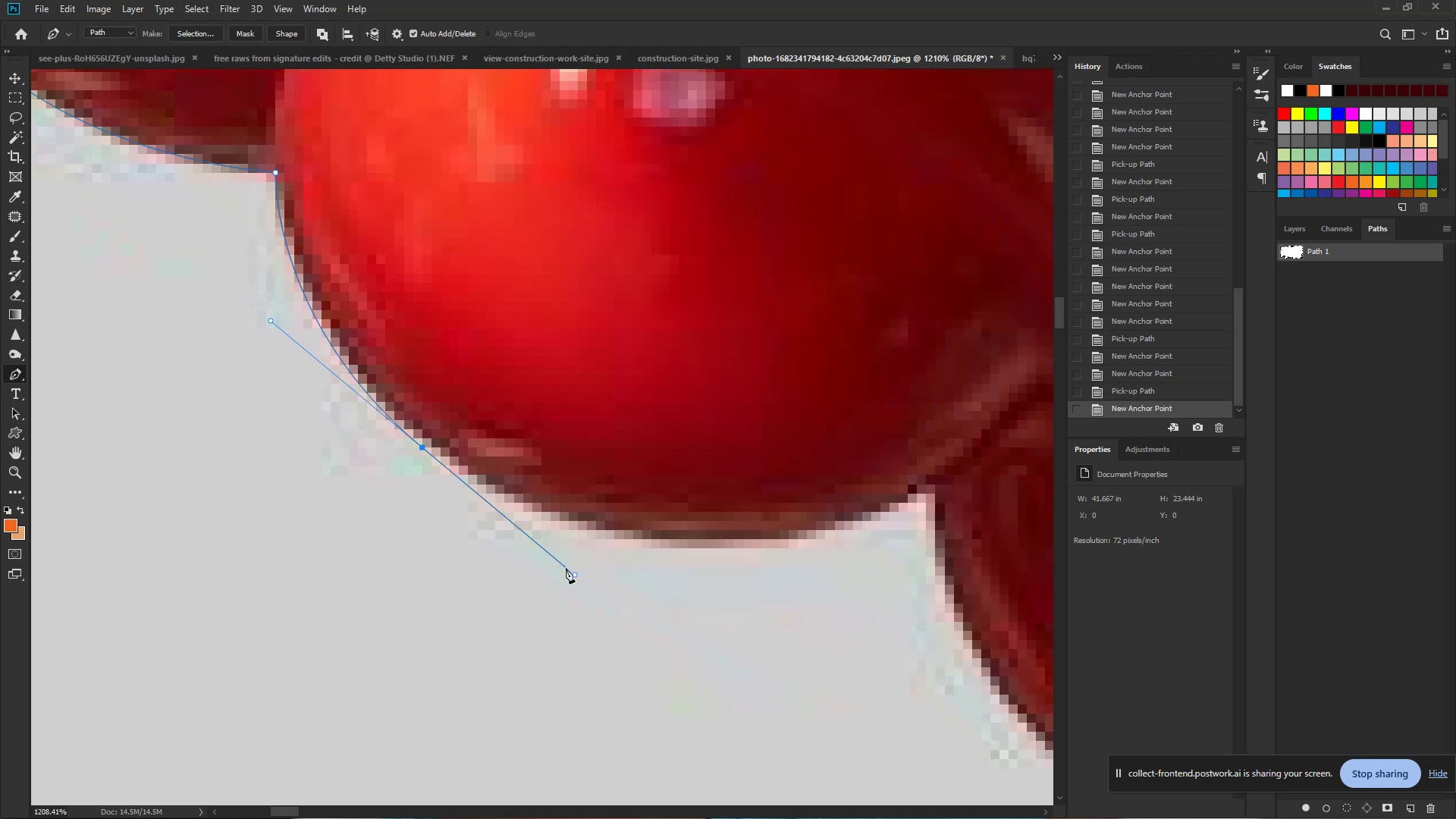 
left_click_drag(start_coordinate=[767, 663], to_coordinate=[566, 568])
 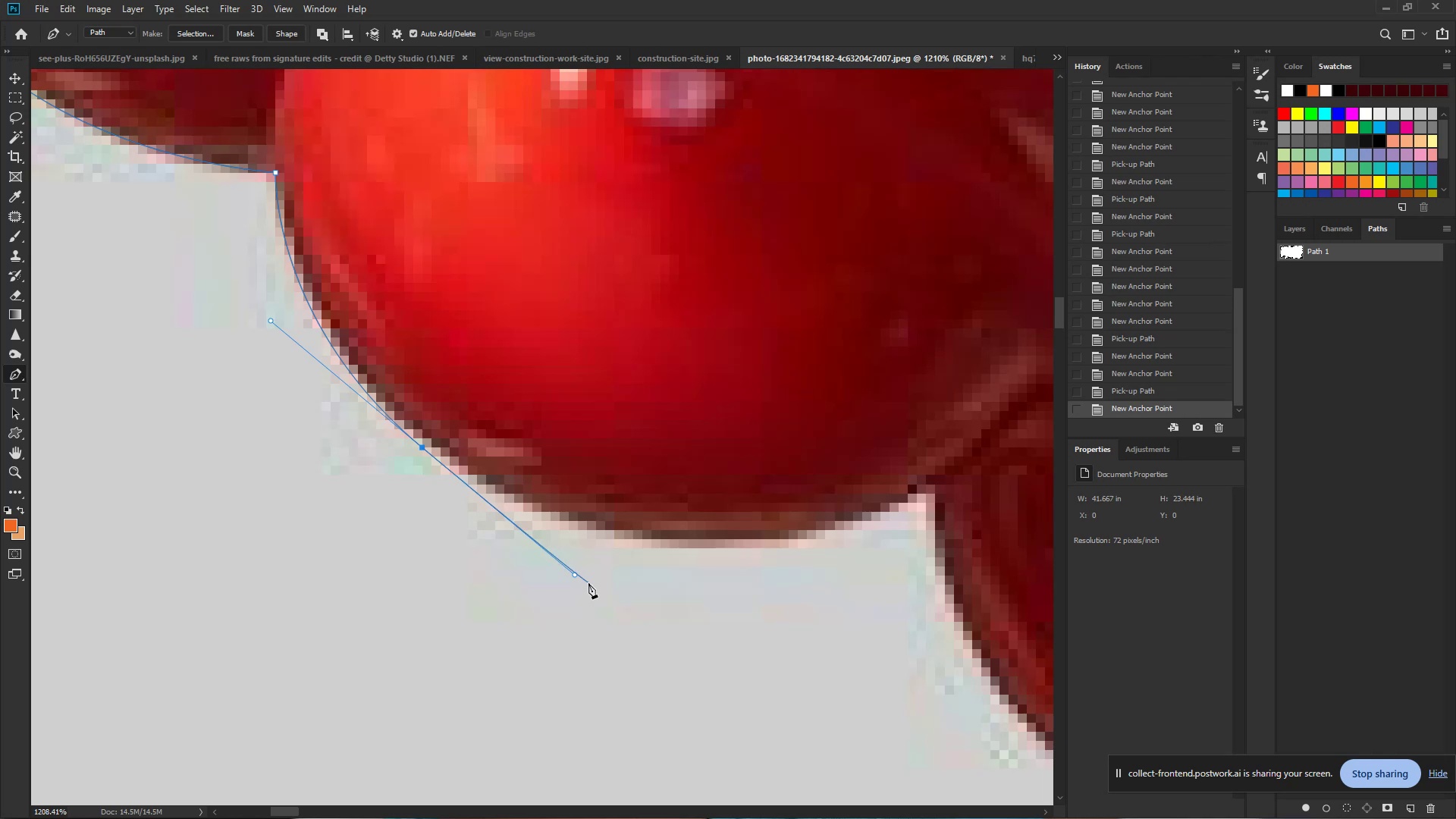 
wait(15.07)
 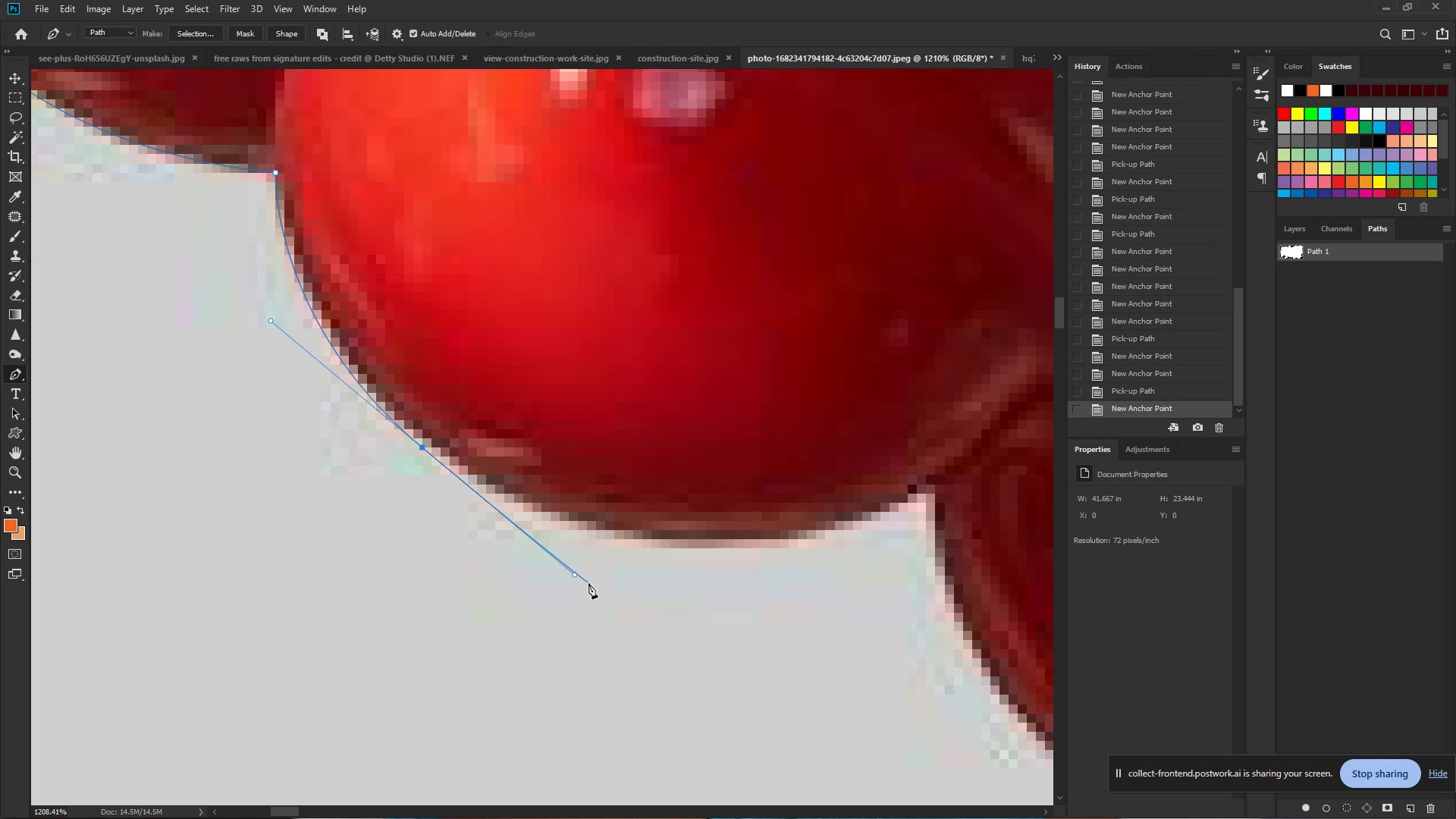 
left_click_drag(start_coordinate=[830, 535], to_coordinate=[869, 517])
 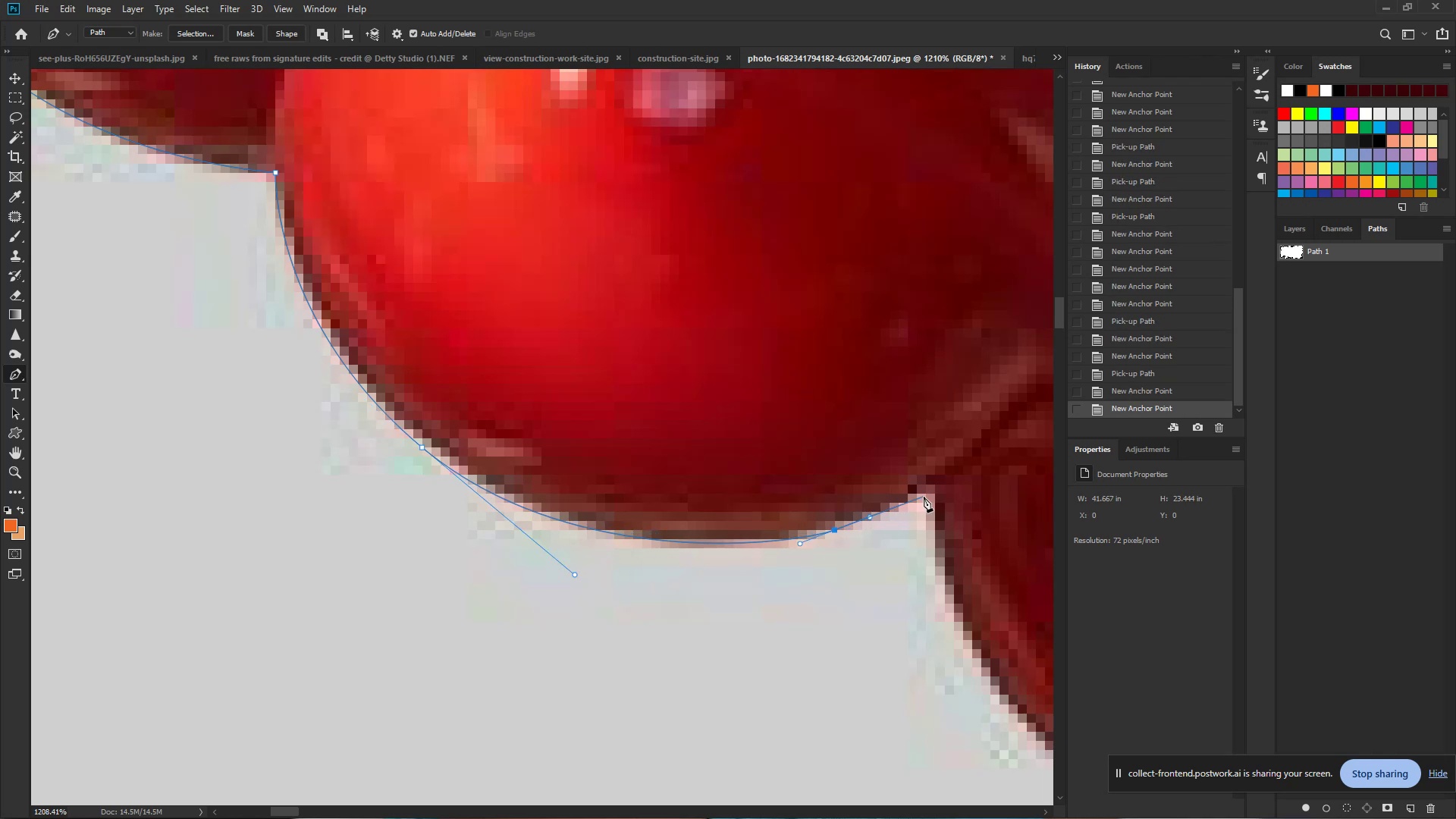 
left_click([924, 497])
 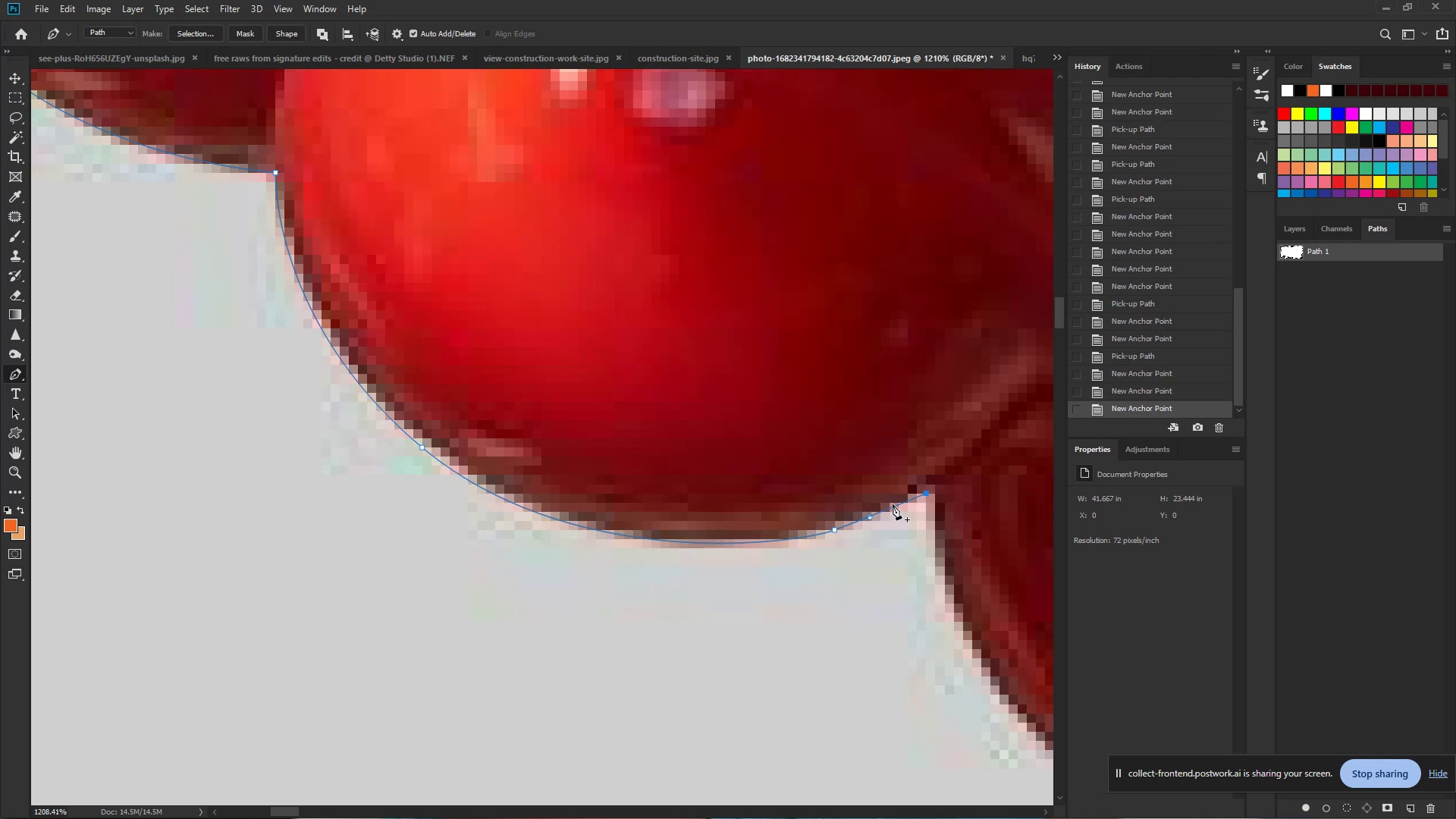 
hold_key(key=Space, duration=1.09)
 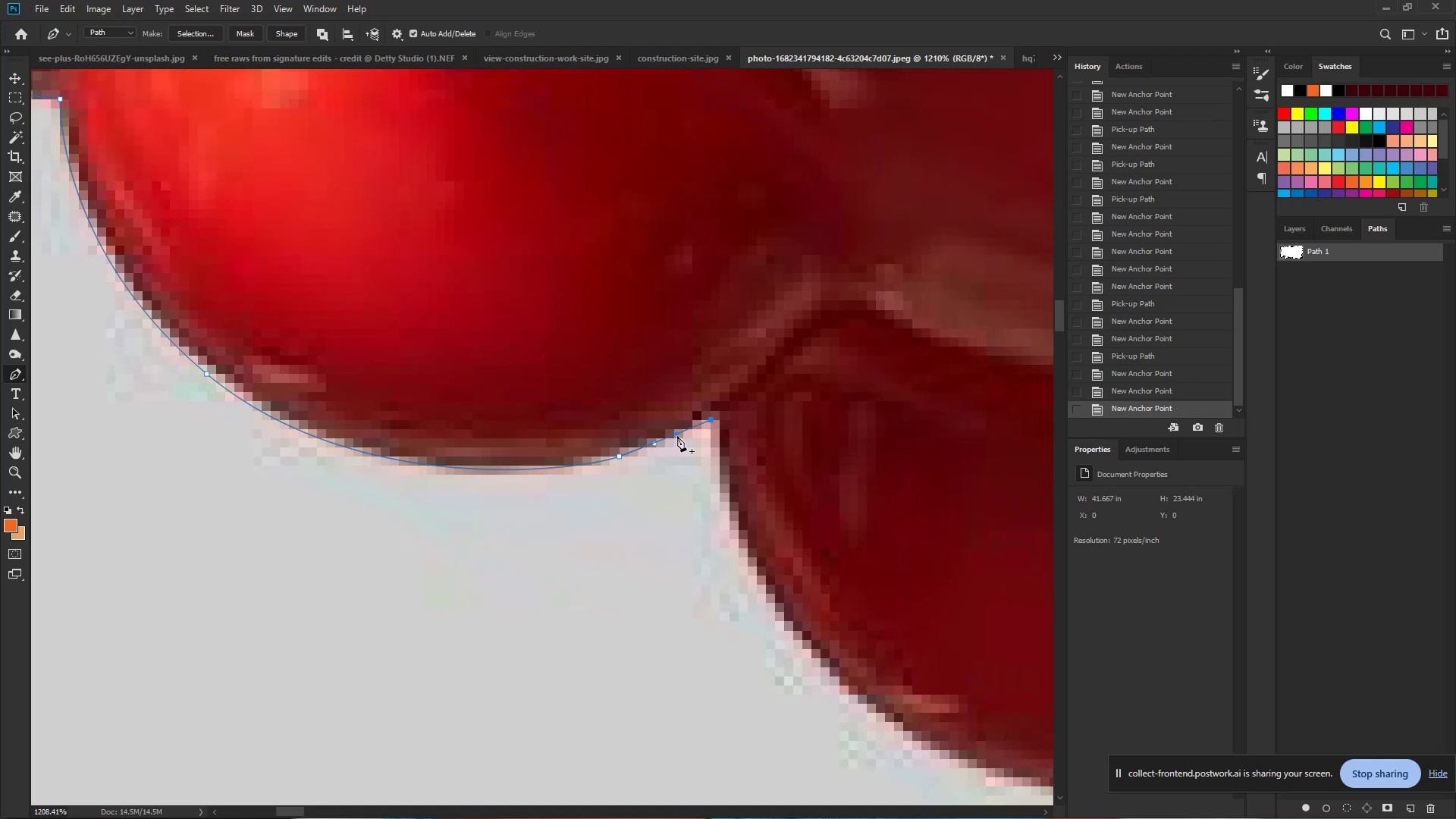 
left_click_drag(start_coordinate=[893, 510], to_coordinate=[677, 436])
 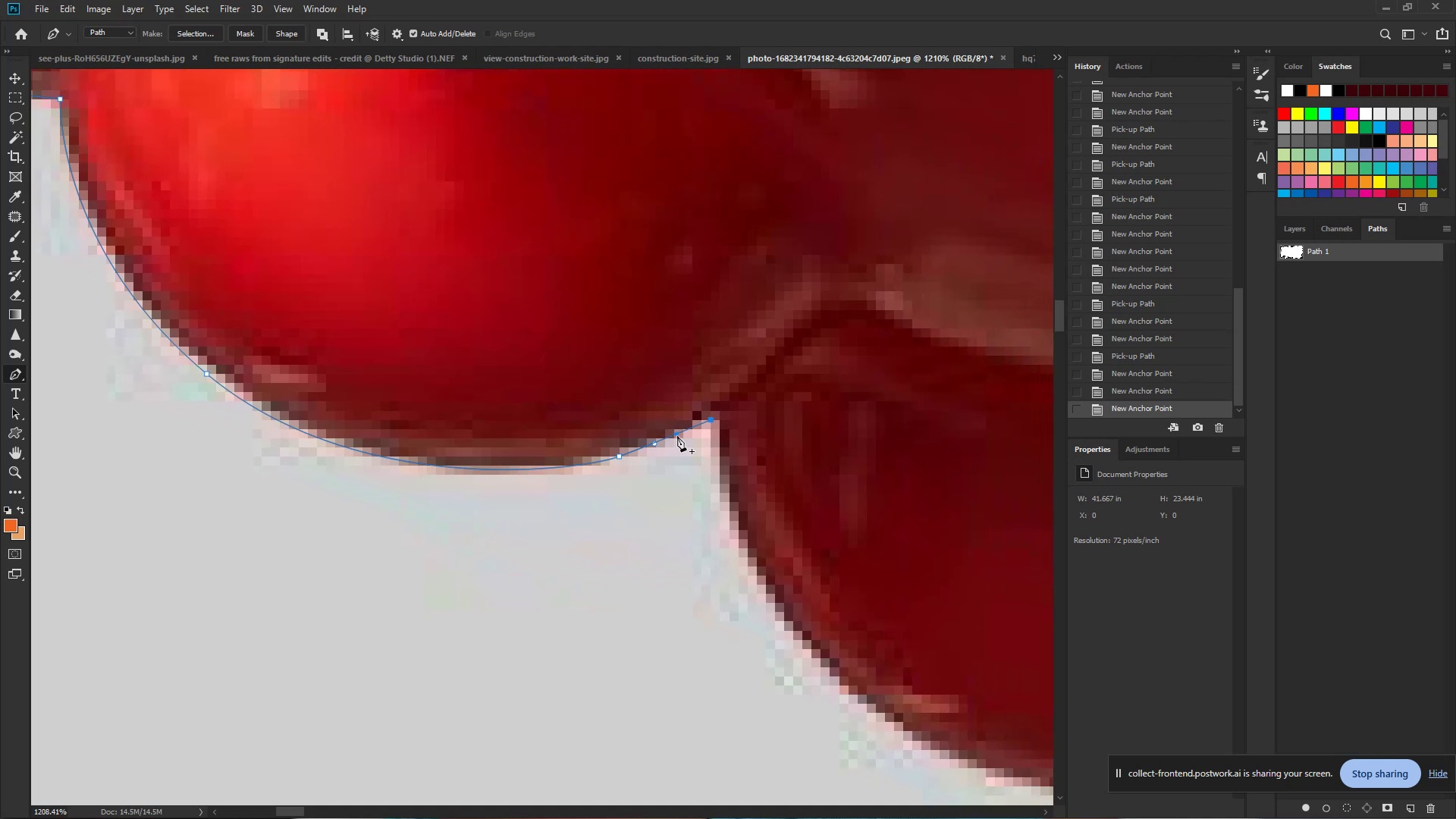 
hold_key(key=Space, duration=0.92)
 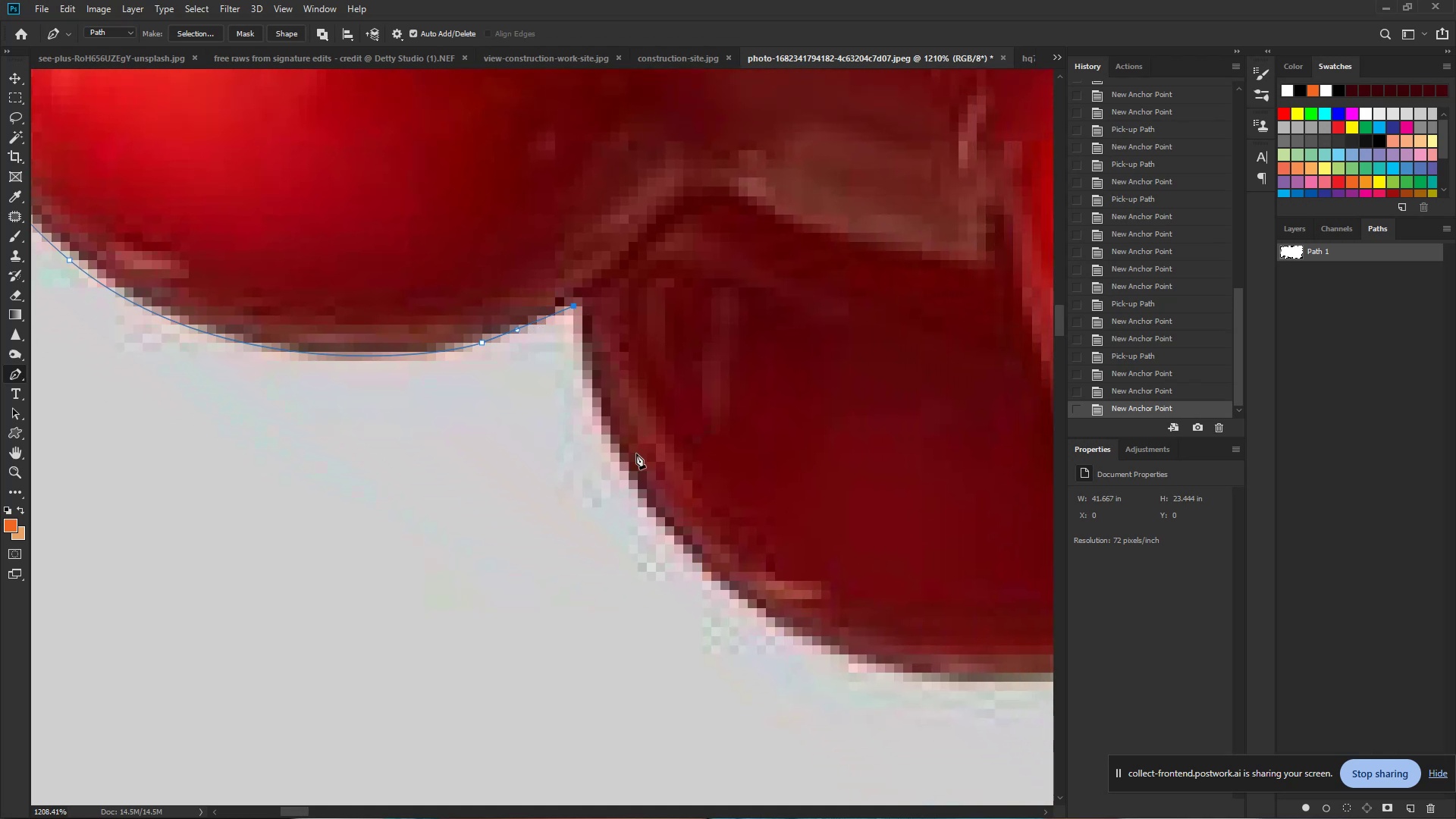 
left_click_drag(start_coordinate=[681, 446], to_coordinate=[544, 332])
 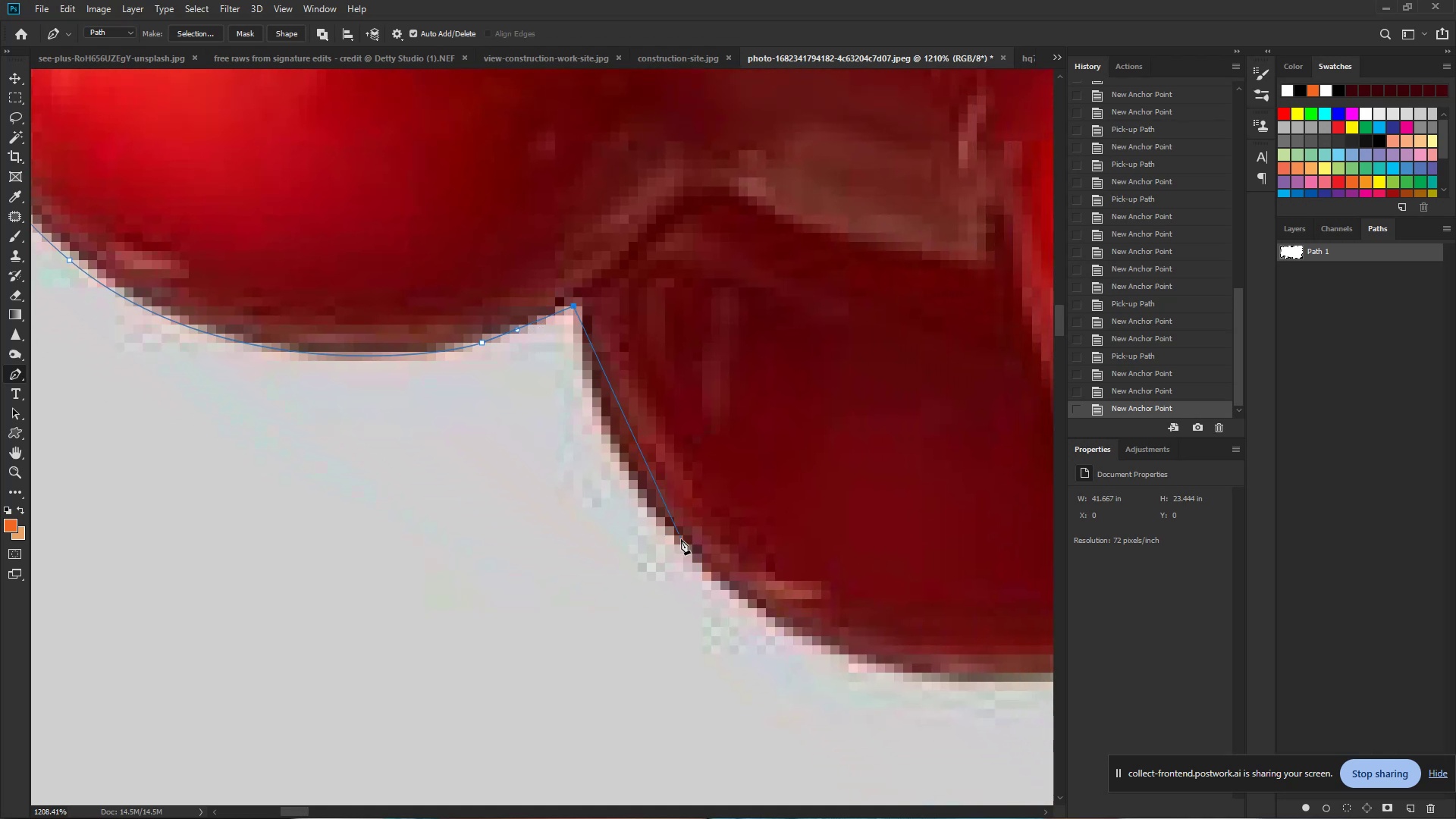 
left_click_drag(start_coordinate=[683, 551], to_coordinate=[805, 673])
 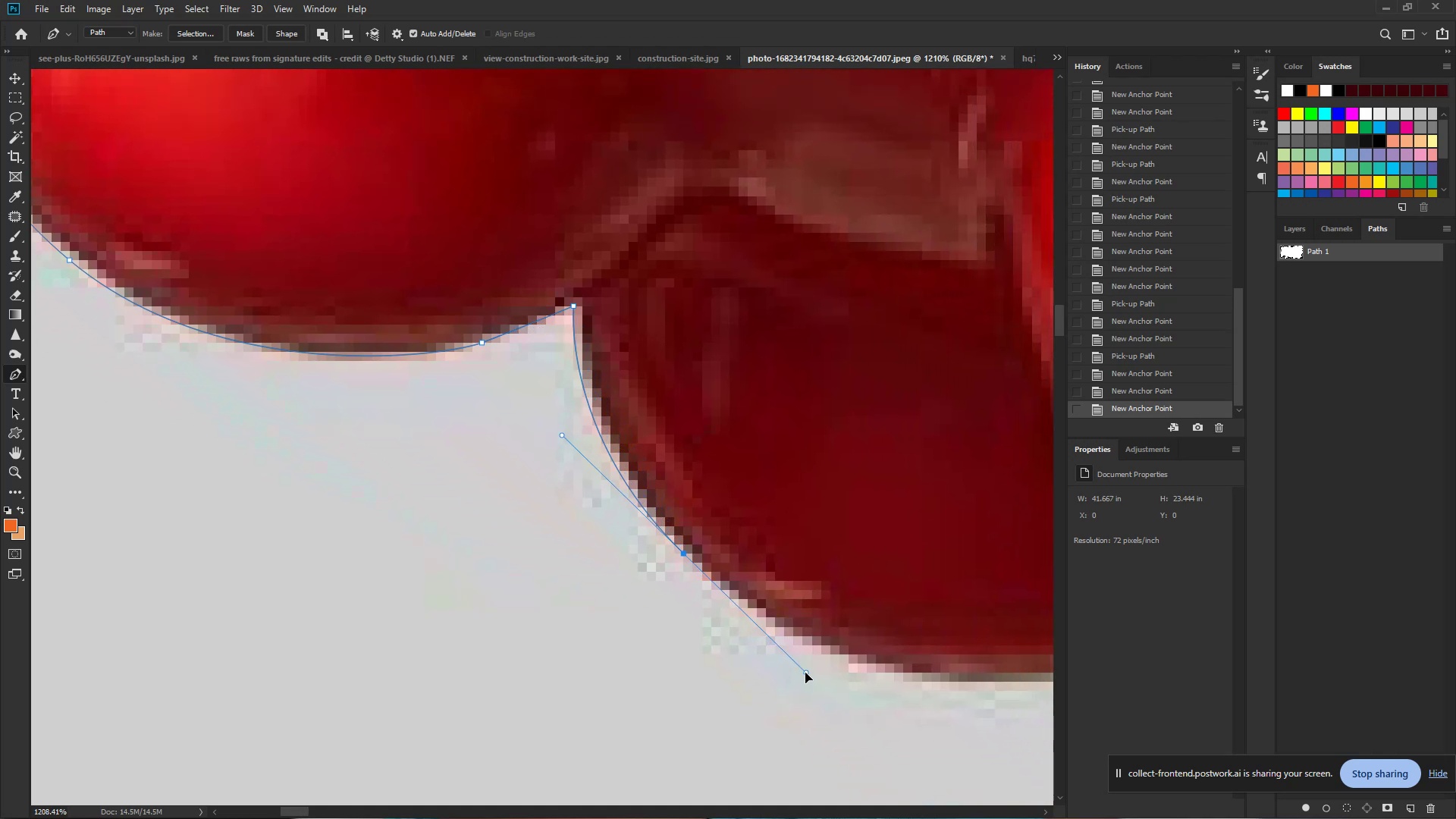 
hold_key(key=Space, duration=0.92)
 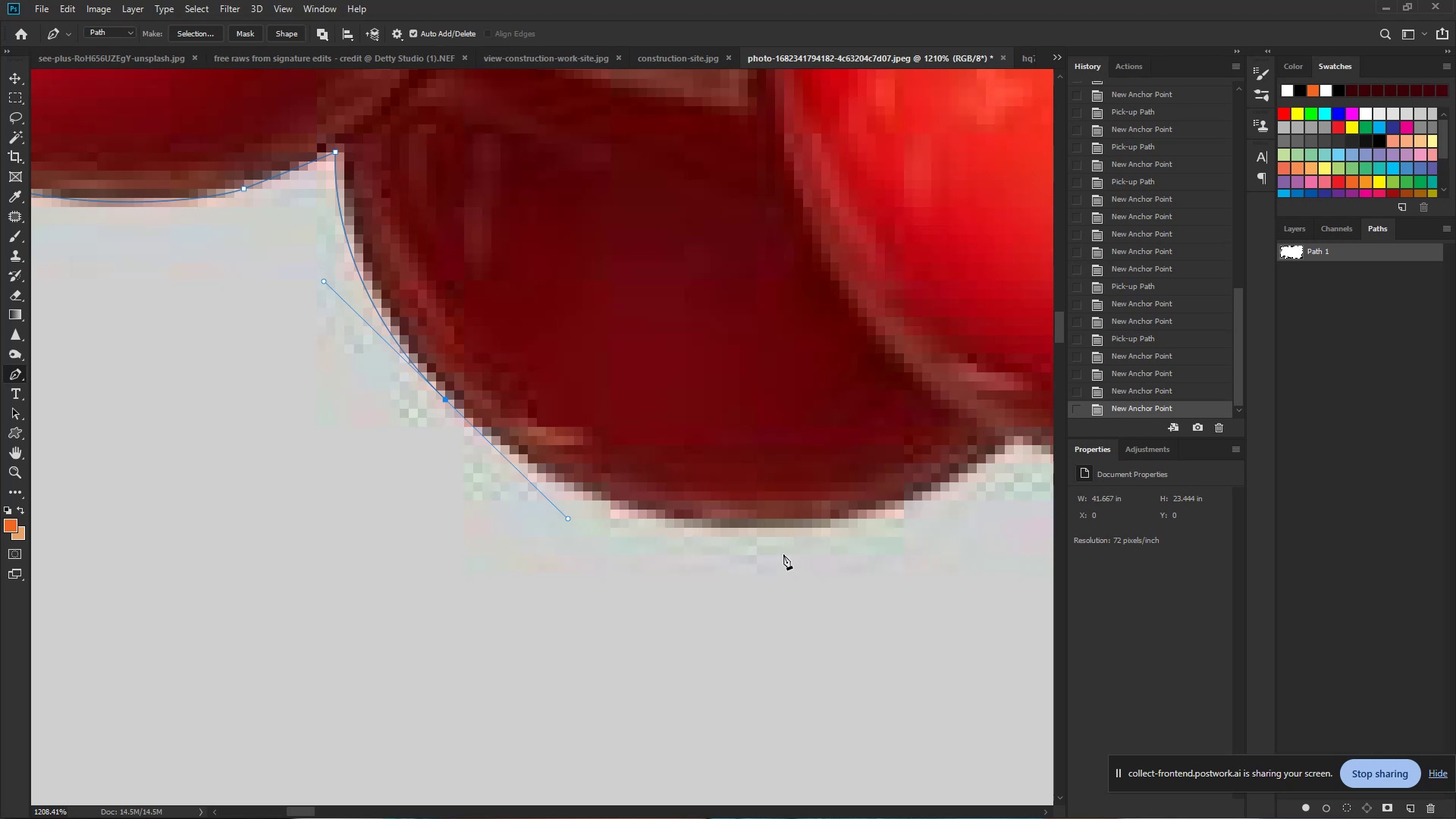 
left_click_drag(start_coordinate=[805, 673], to_coordinate=[567, 519])
 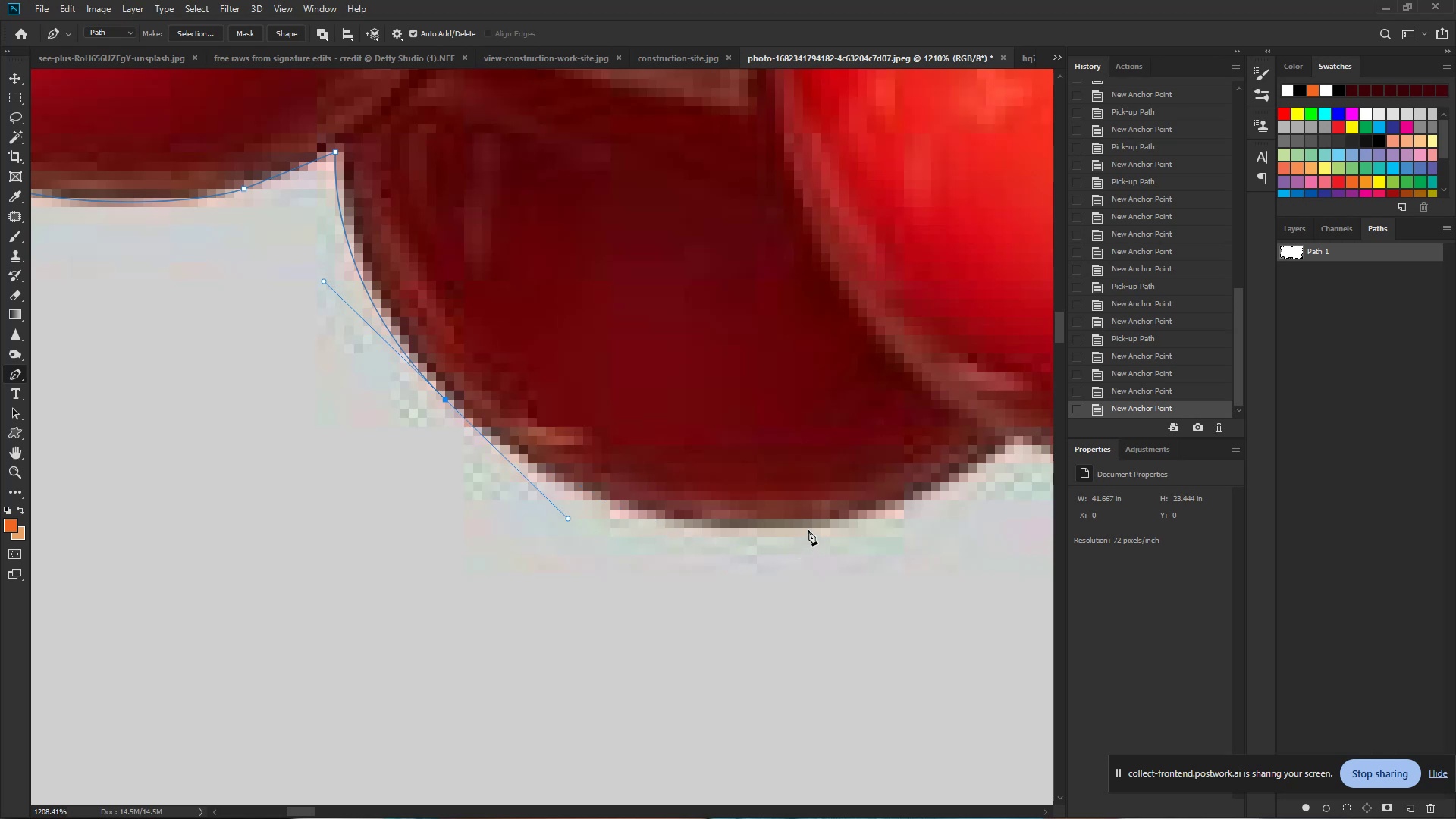 
left_click_drag(start_coordinate=[815, 522], to_coordinate=[930, 497])
 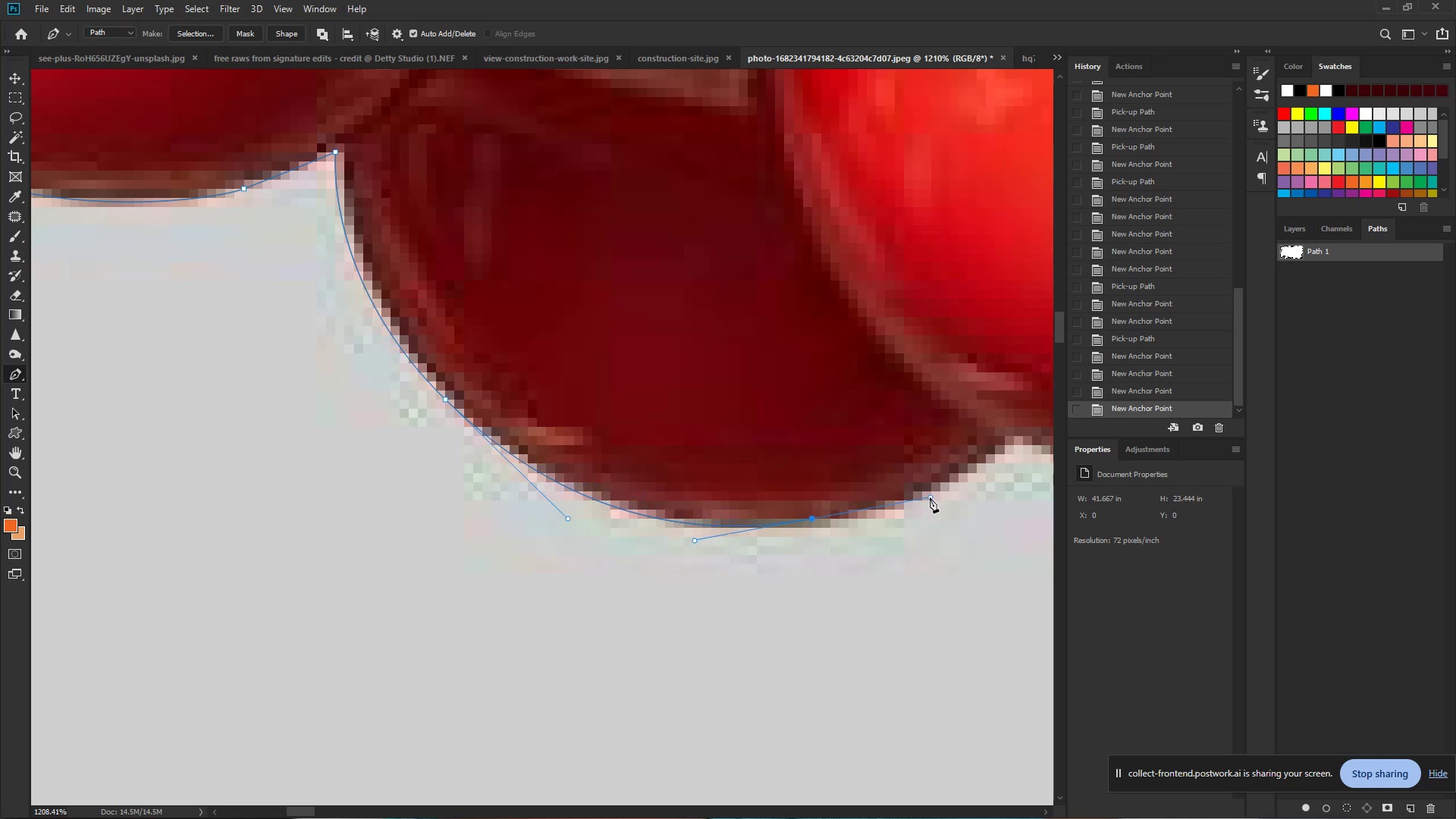 
left_click([930, 497])
 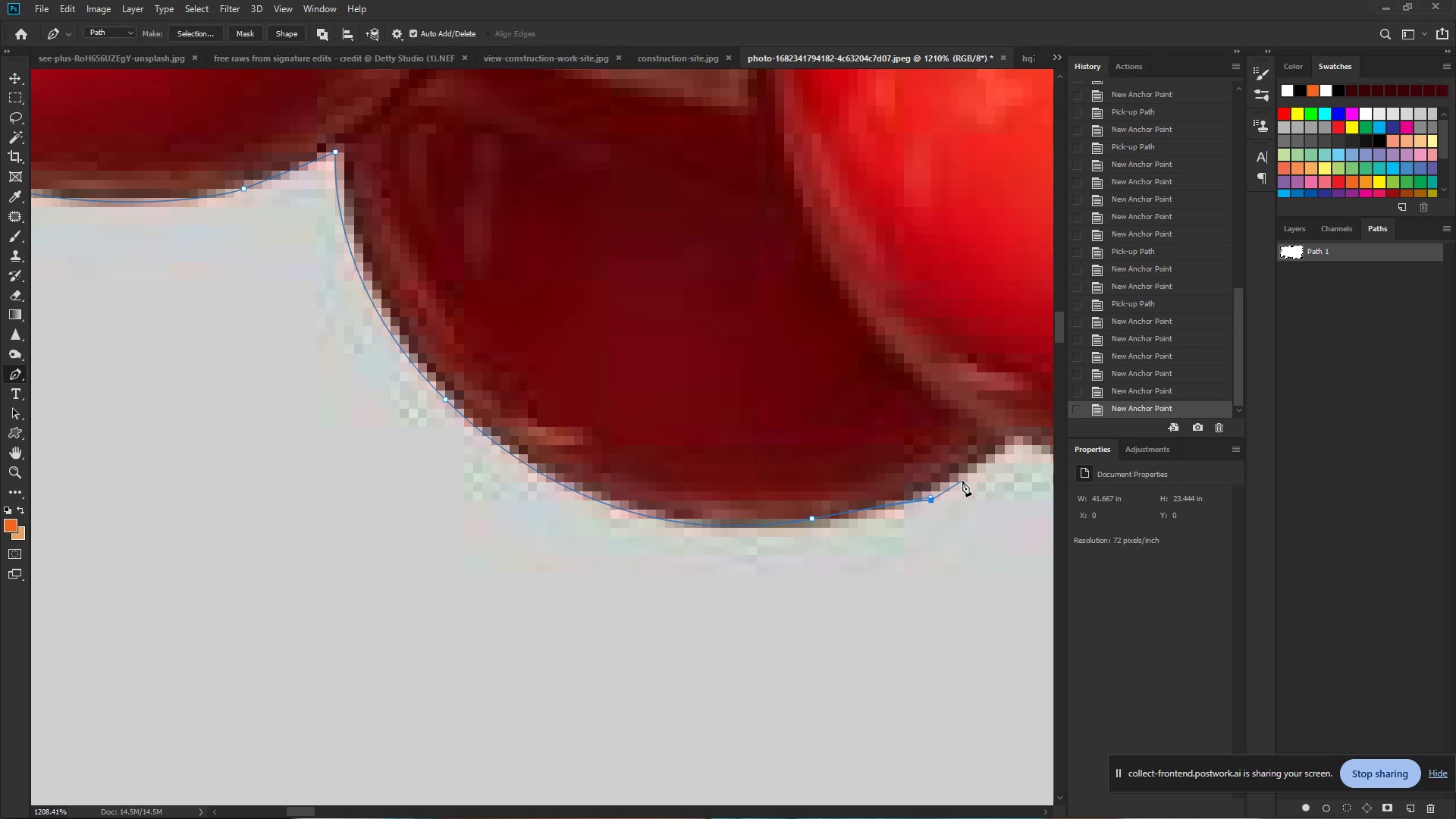 
key(Control+Z)
 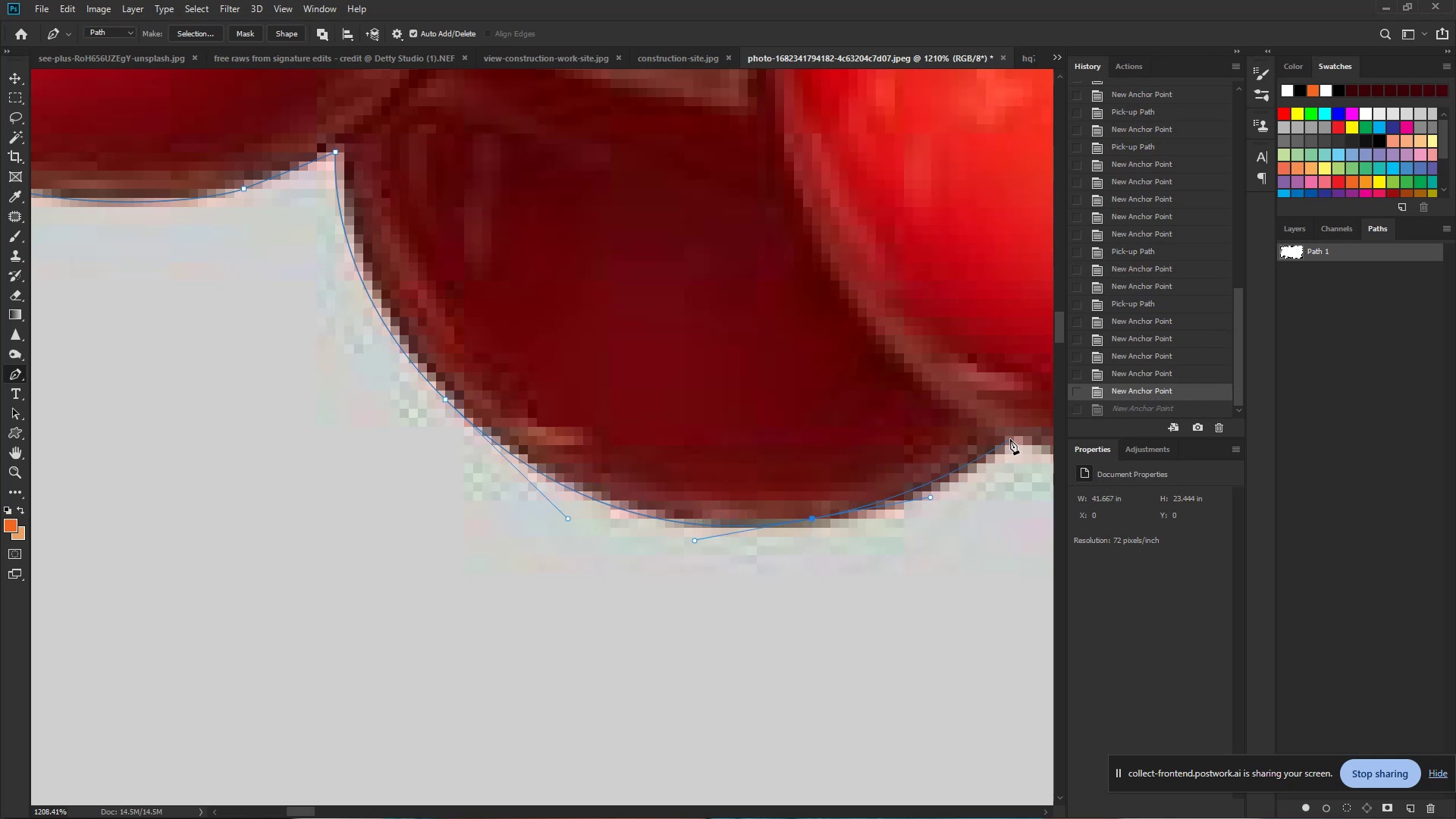 
left_click([1010, 439])
 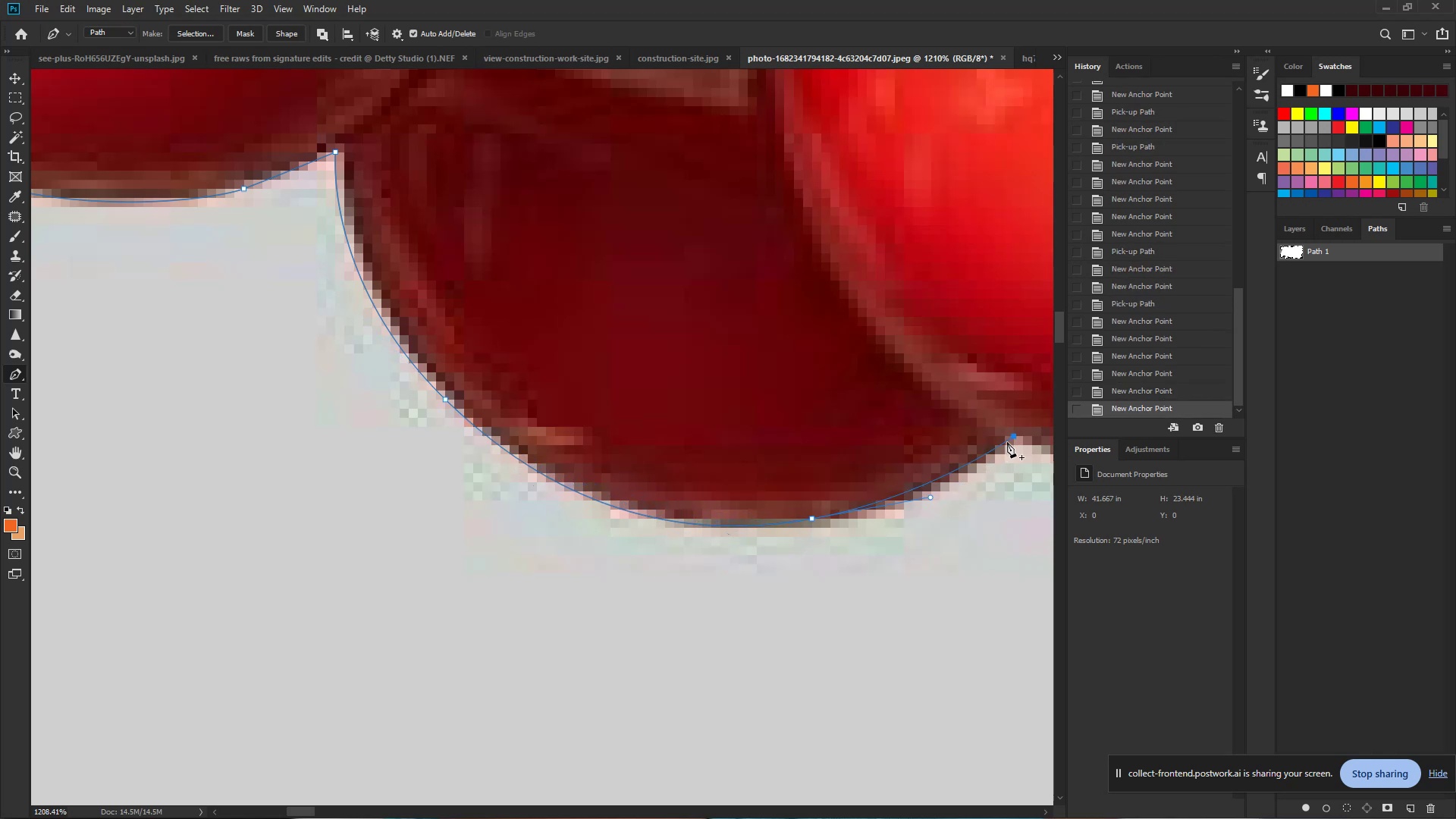 
hold_key(key=ControlLeft, duration=0.66)
 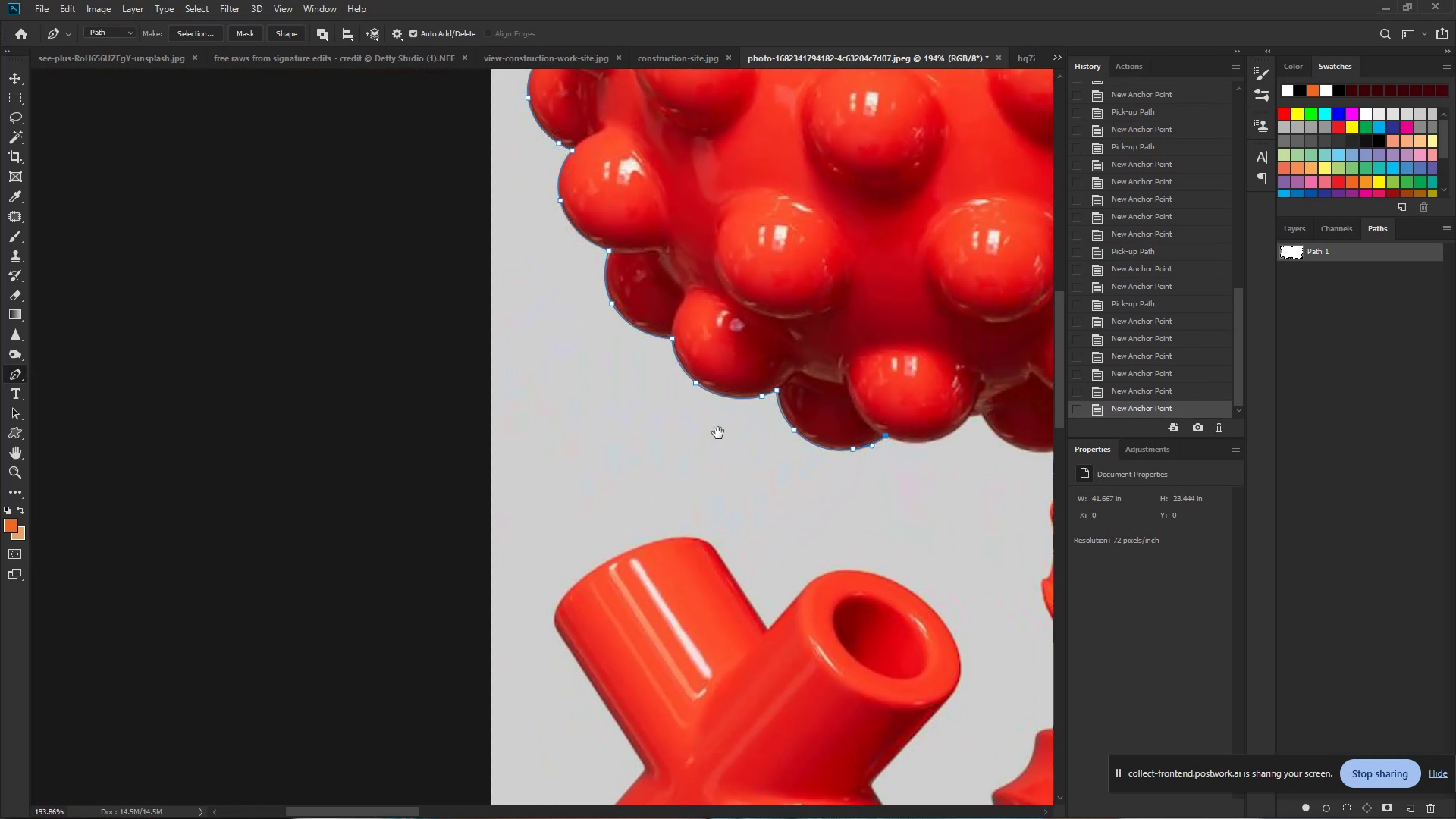 
hold_key(key=Space, duration=0.47)
 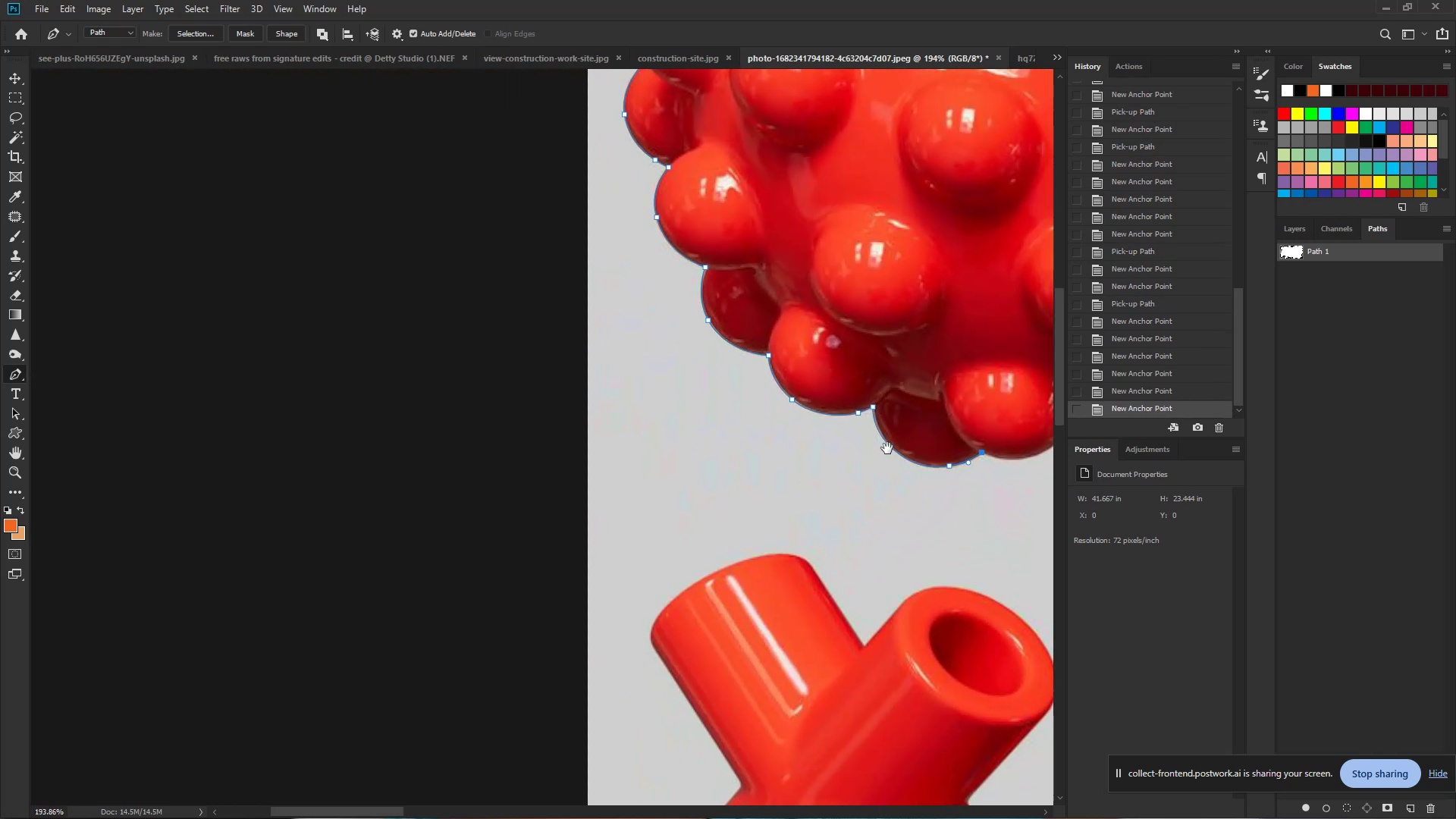 
left_click_drag(start_coordinate=[984, 460], to_coordinate=[875, 456])
 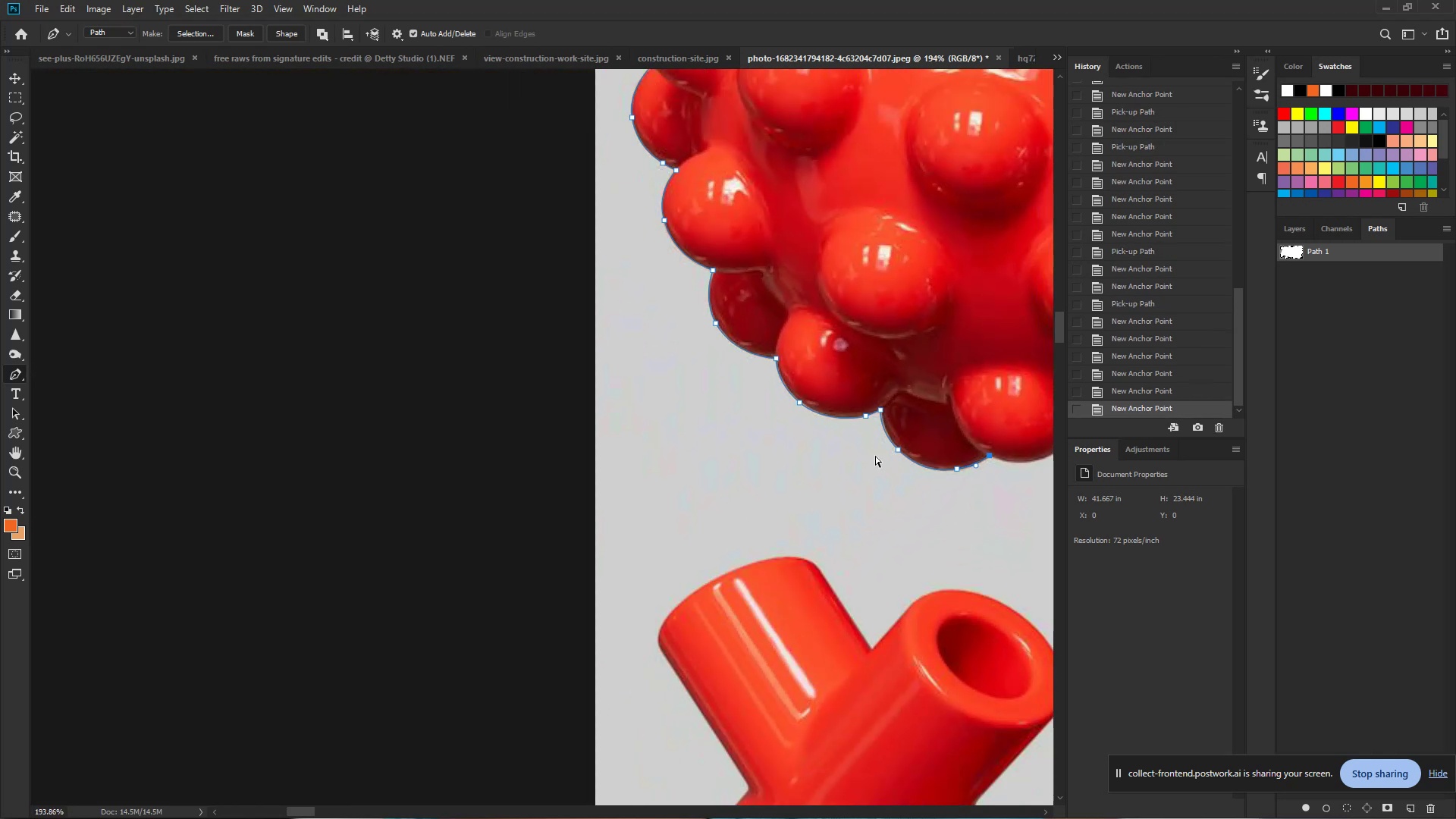 
hold_key(key=Space, duration=0.75)
 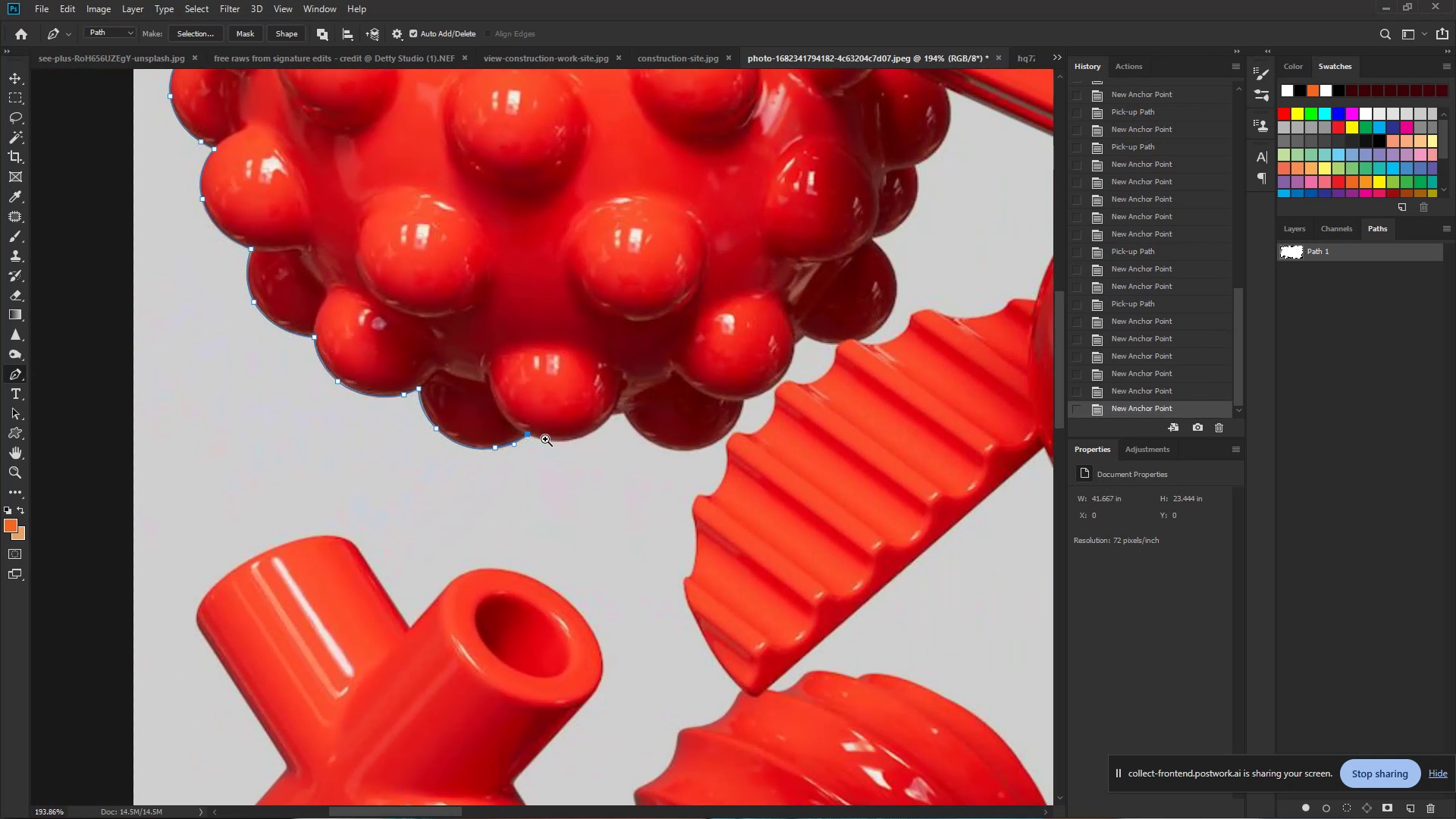 
left_click_drag(start_coordinate=[909, 454], to_coordinate=[447, 433])
 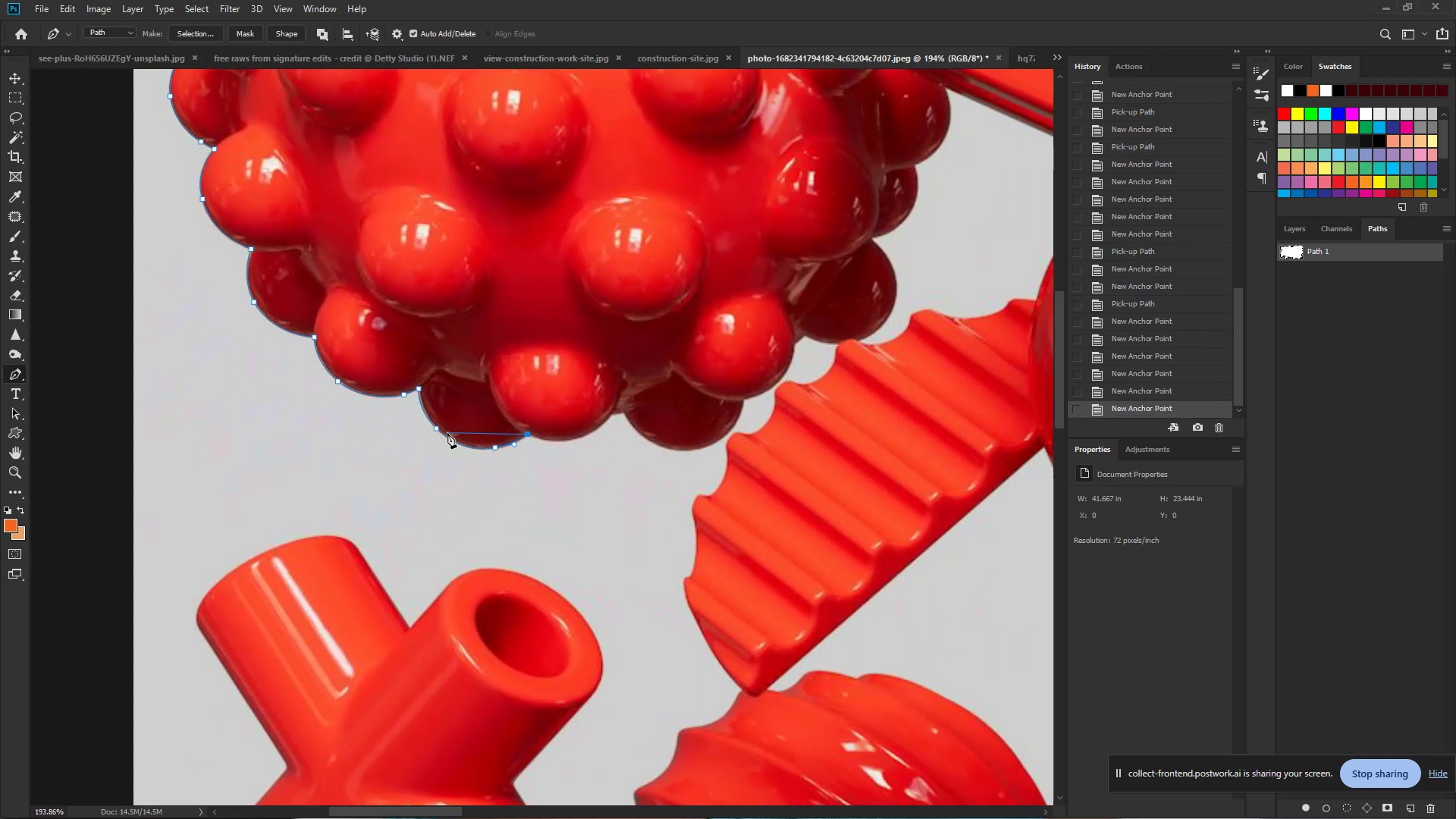 
hold_key(key=ControlLeft, duration=0.86)
 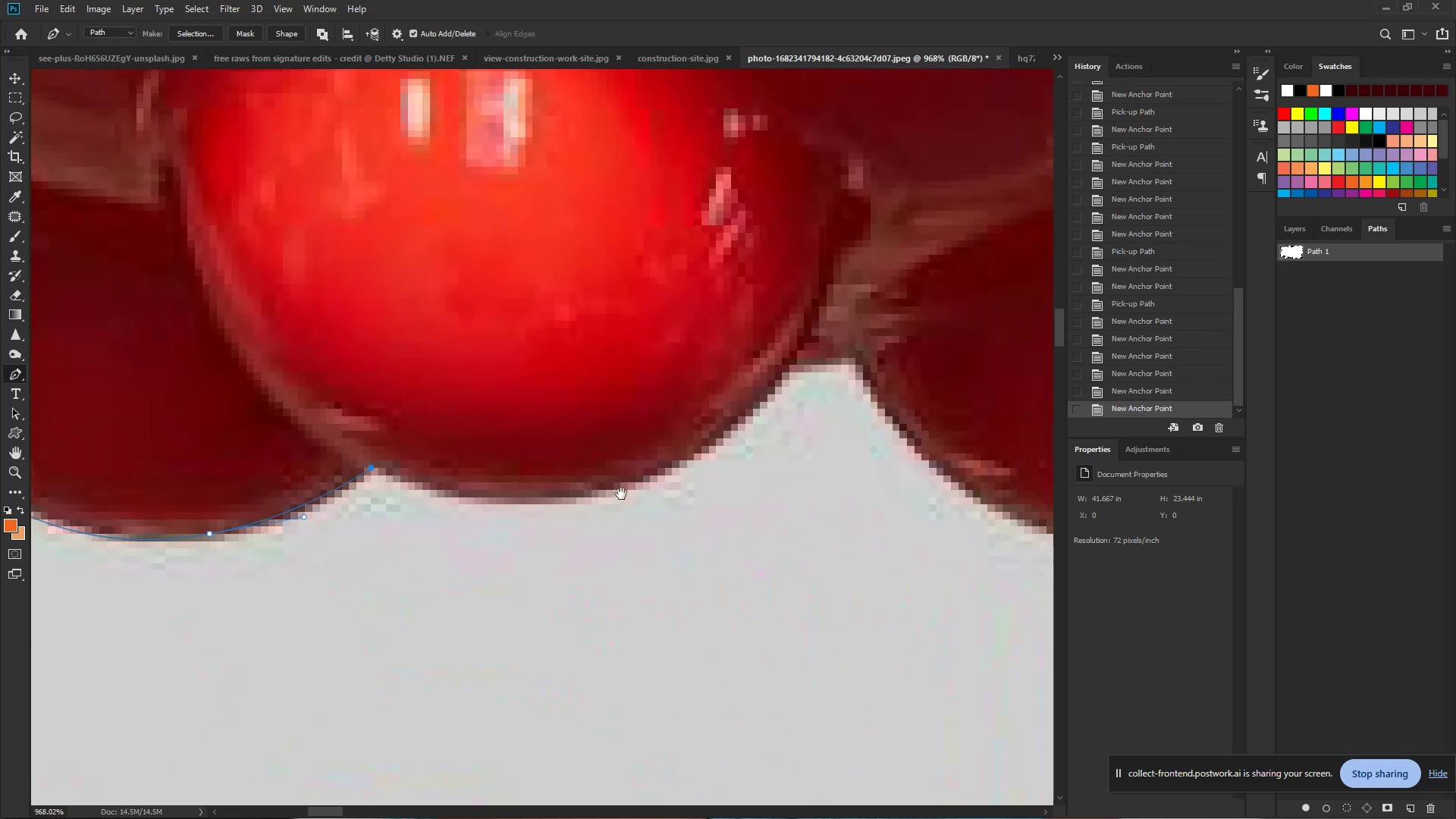 
hold_key(key=Space, duration=0.62)
 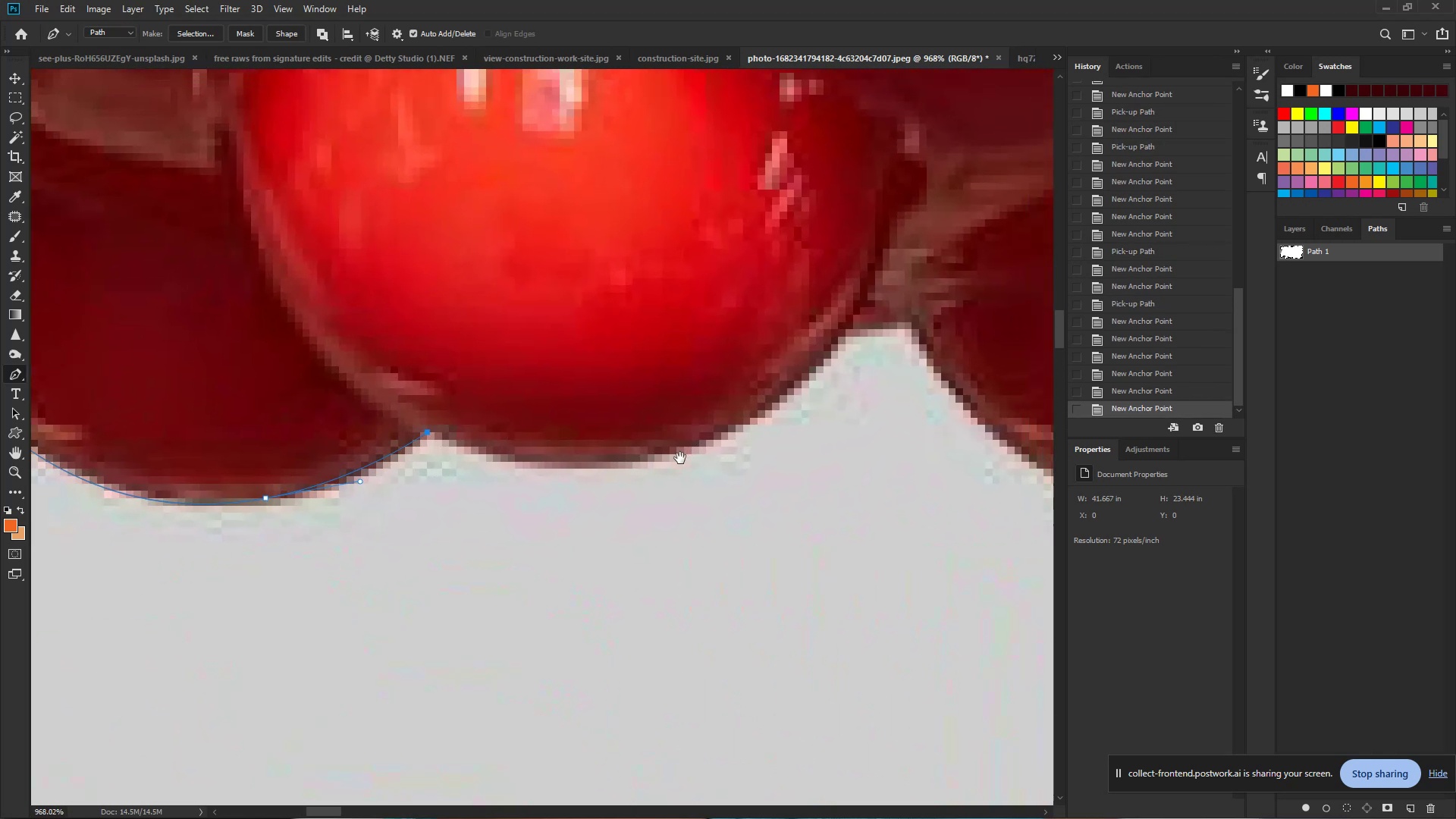 
left_click_drag(start_coordinate=[546, 439], to_coordinate=[643, 447])
 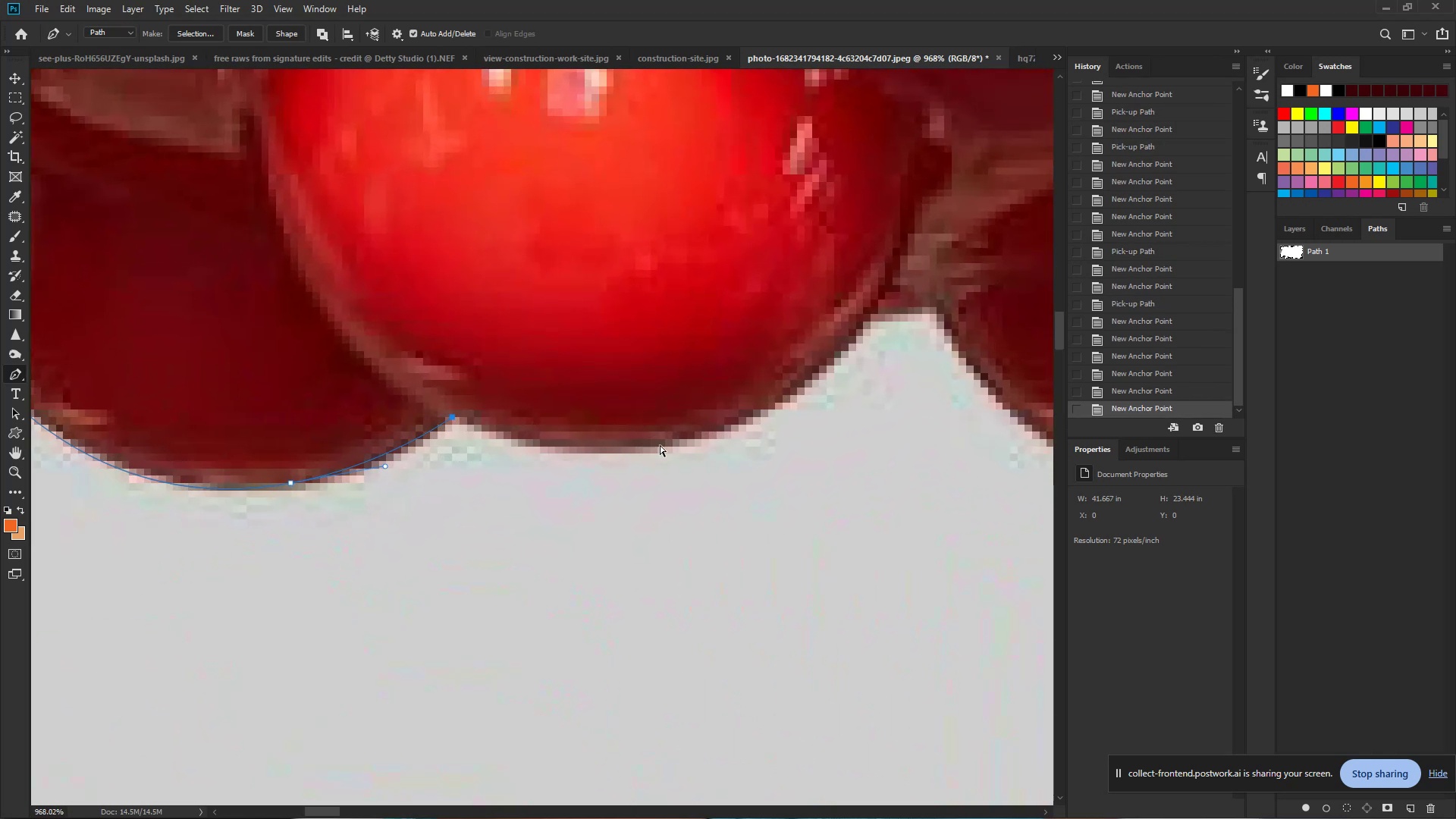 
hold_key(key=Space, duration=0.66)
 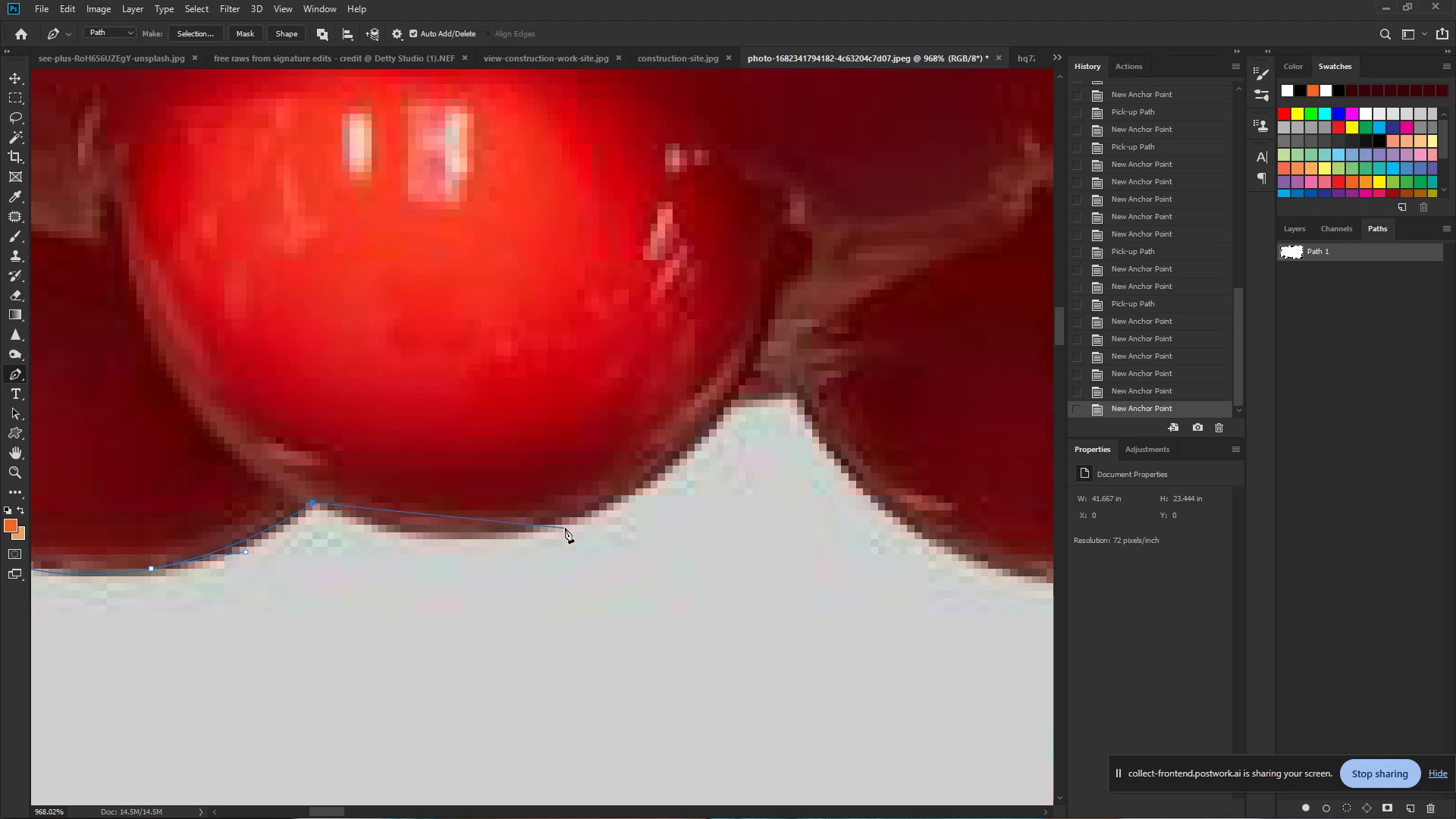 
left_click_drag(start_coordinate=[720, 433], to_coordinate=[603, 505])
 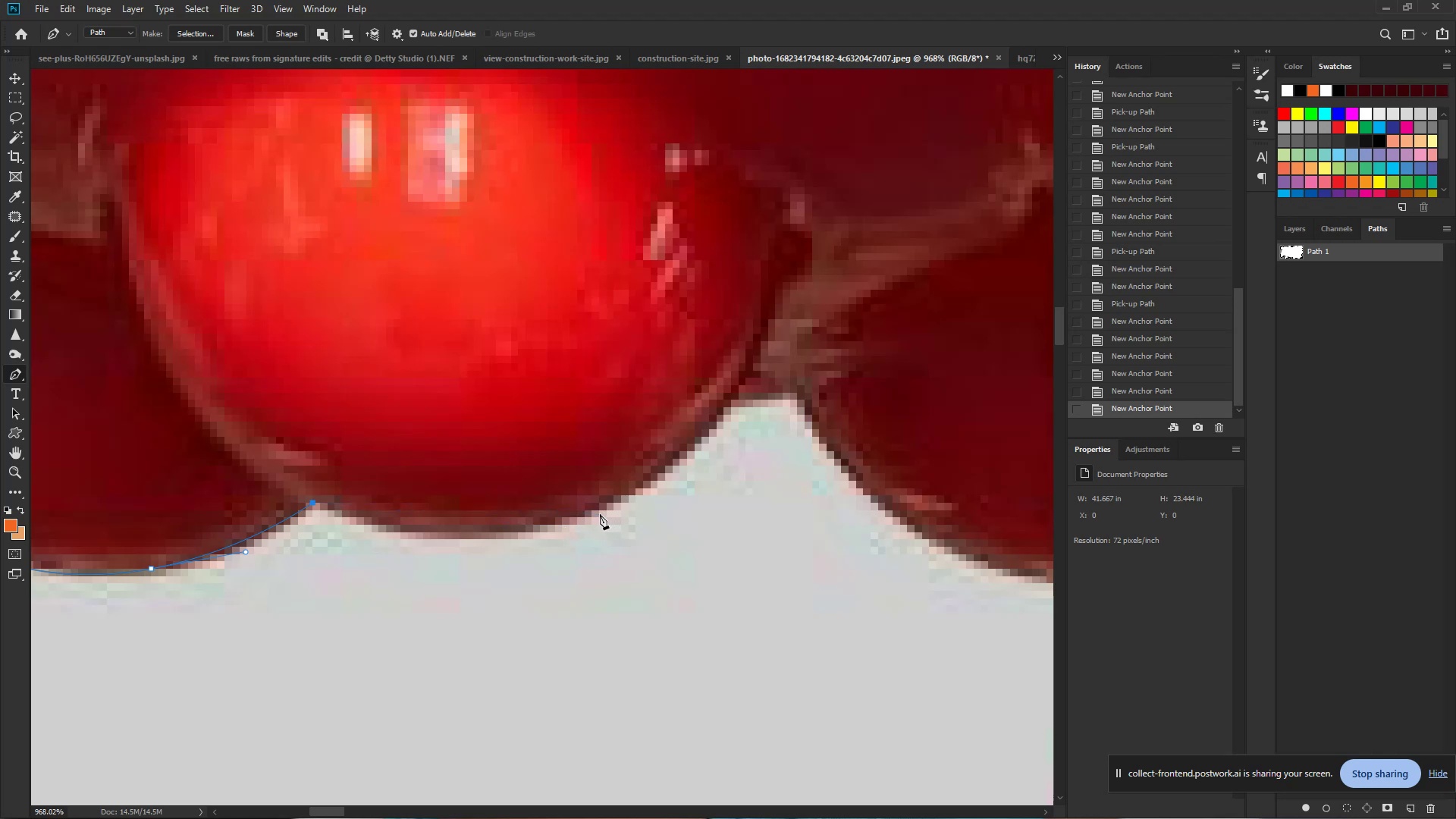 
left_click_drag(start_coordinate=[595, 515], to_coordinate=[712, 458])
 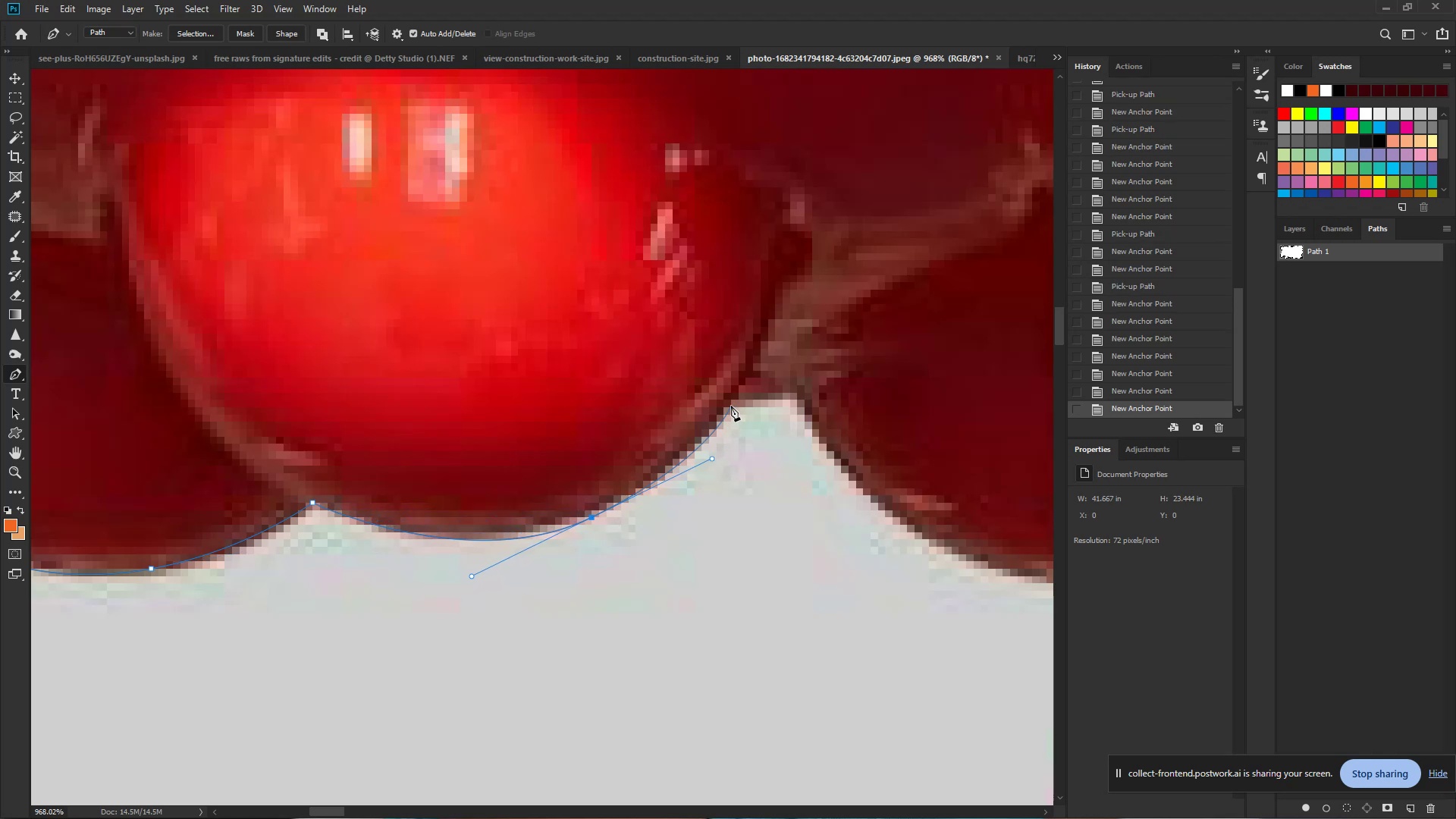 
left_click([731, 406])
 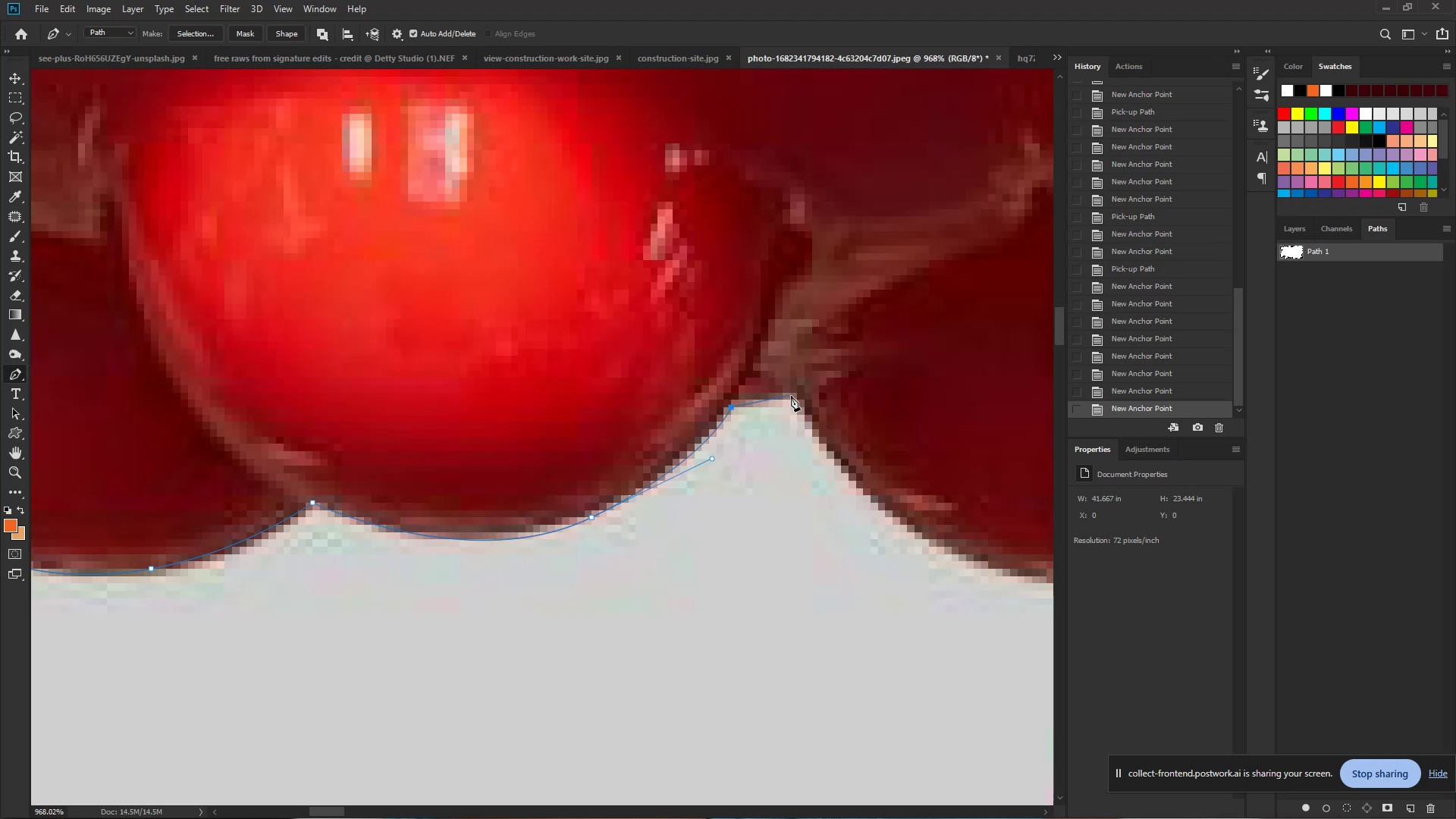 
left_click([794, 397])
 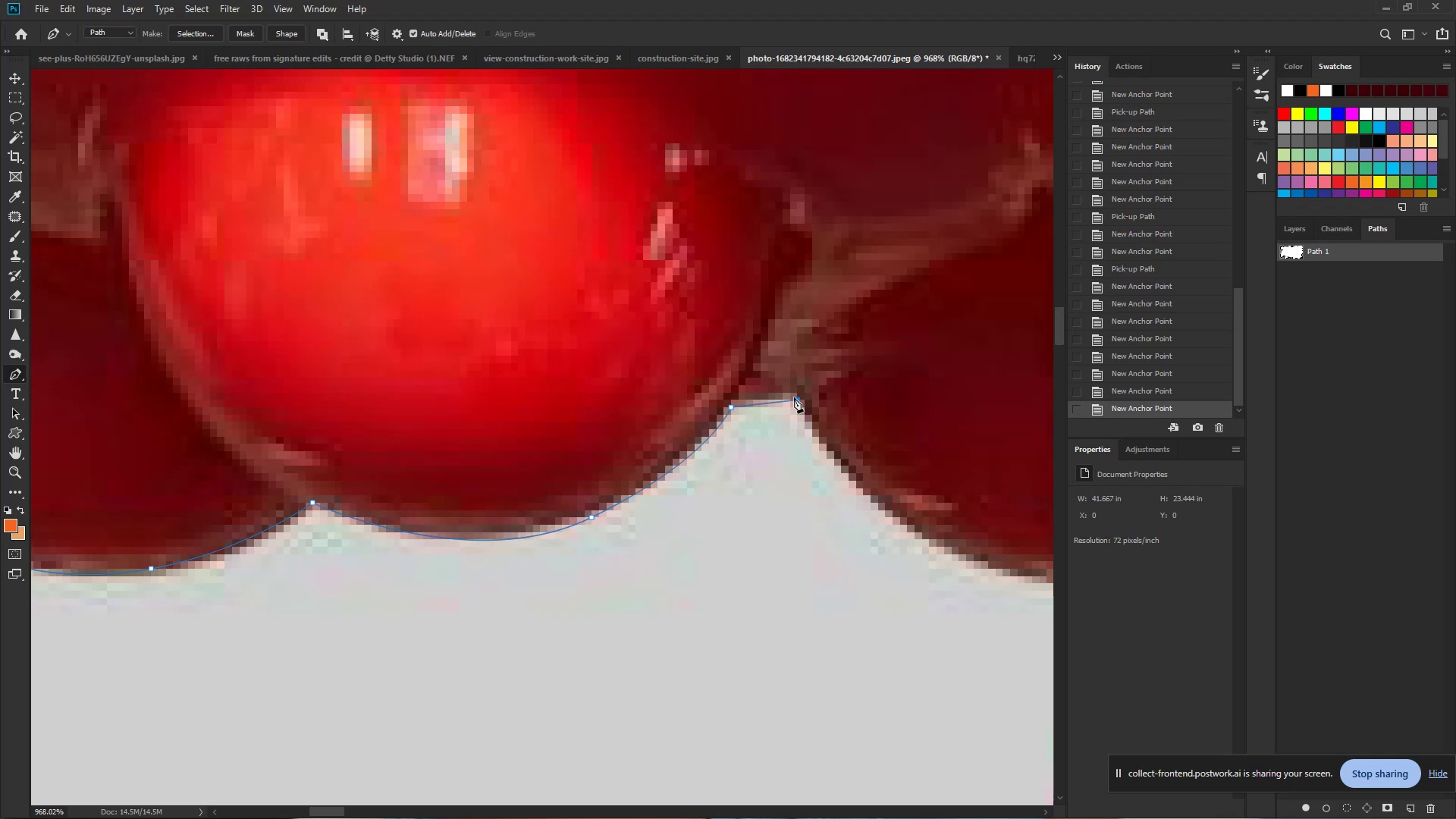 
hold_key(key=Space, duration=0.66)
 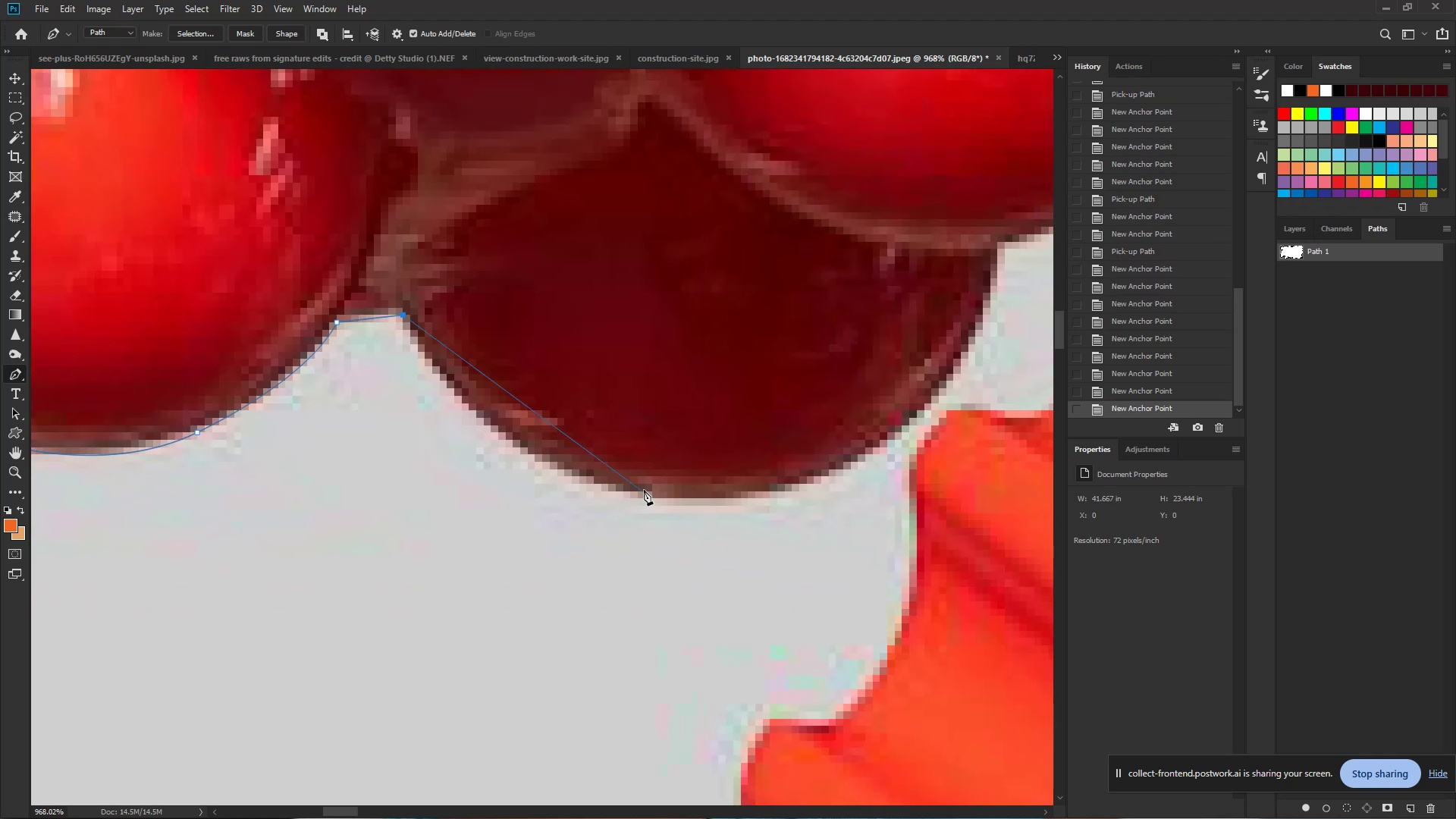 
left_click_drag(start_coordinate=[790, 415], to_coordinate=[411, 334])
 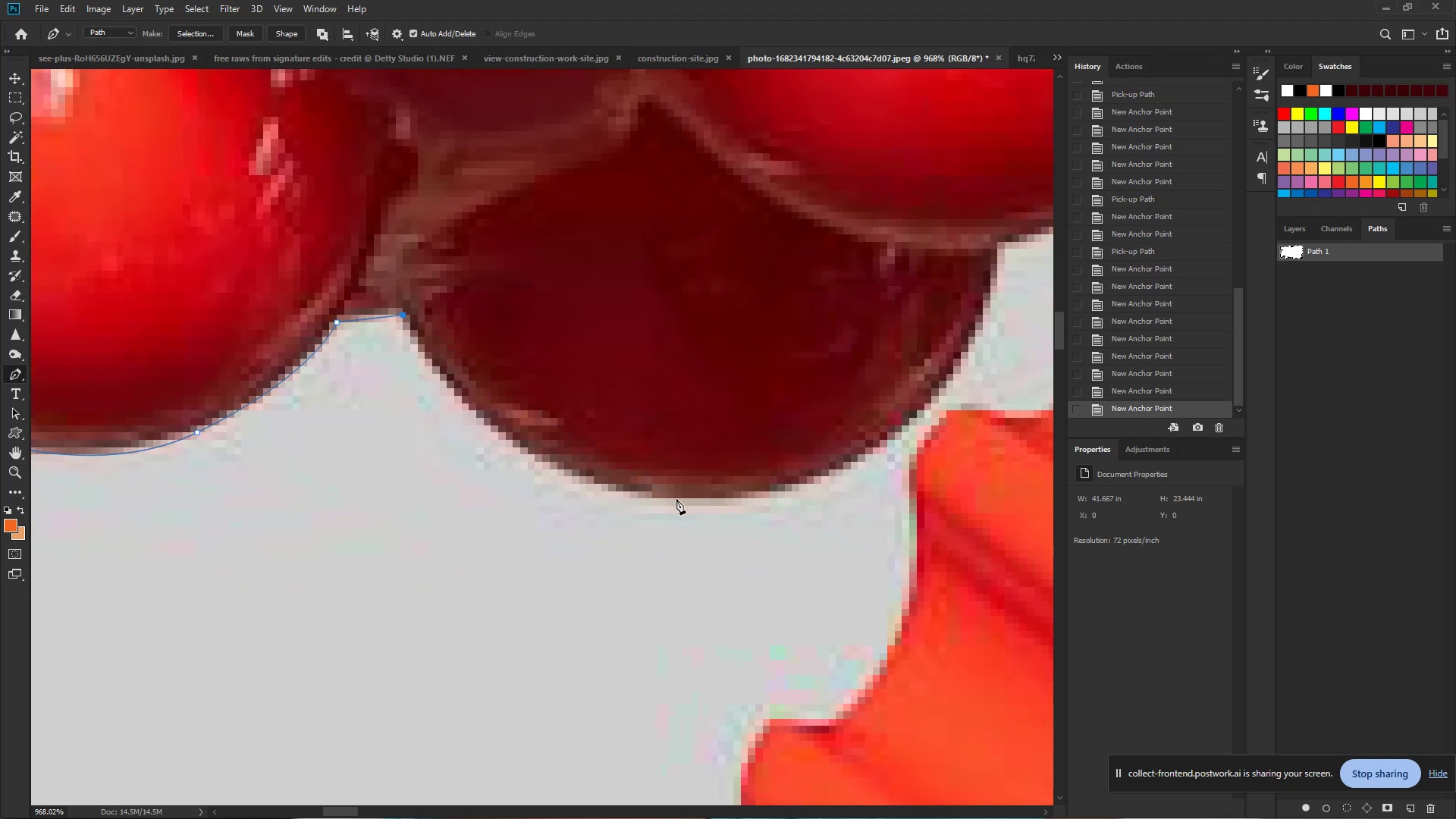 
left_click_drag(start_coordinate=[680, 500], to_coordinate=[864, 485])
 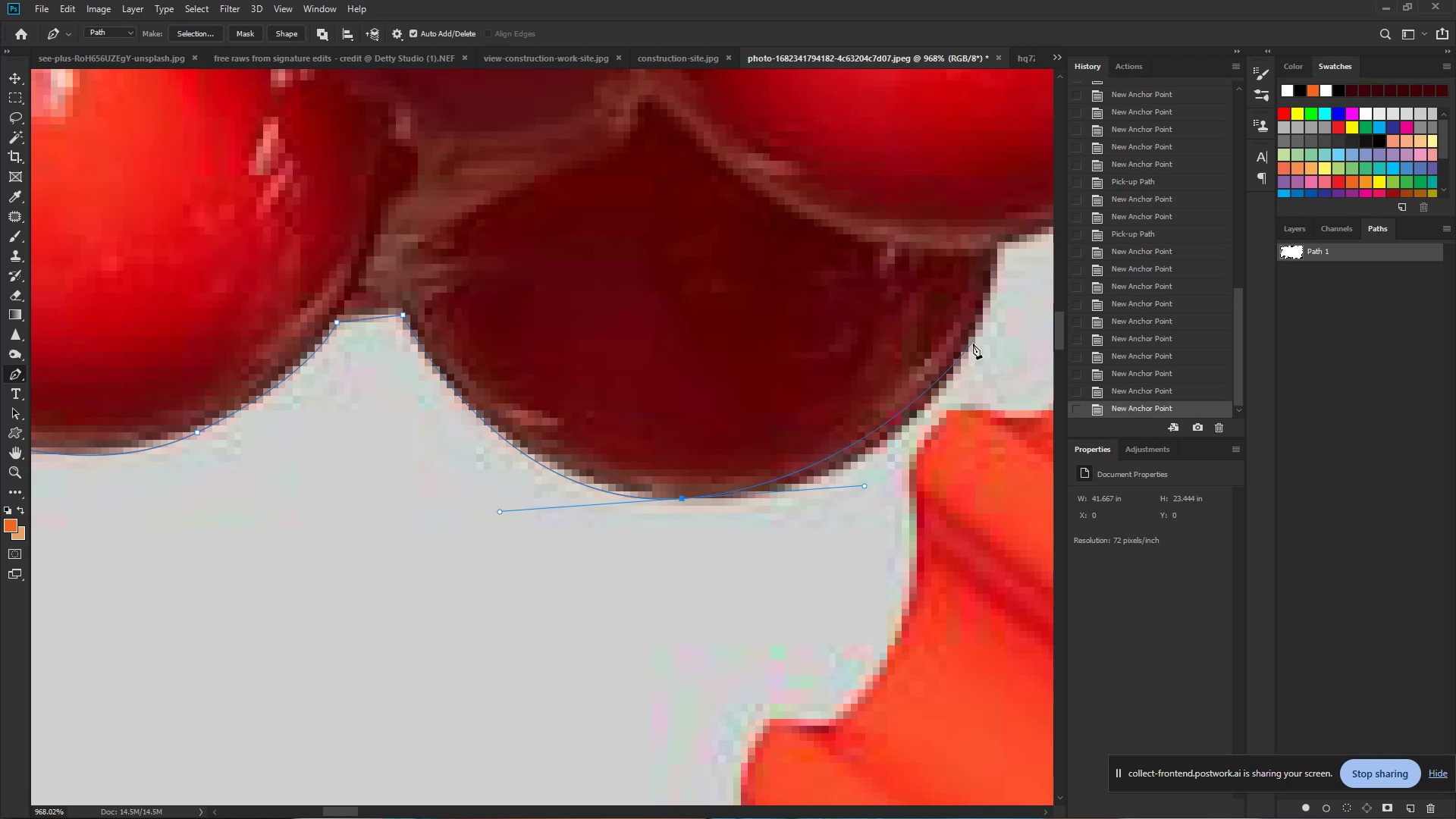 
left_click_drag(start_coordinate=[975, 344], to_coordinate=[1009, 275])
 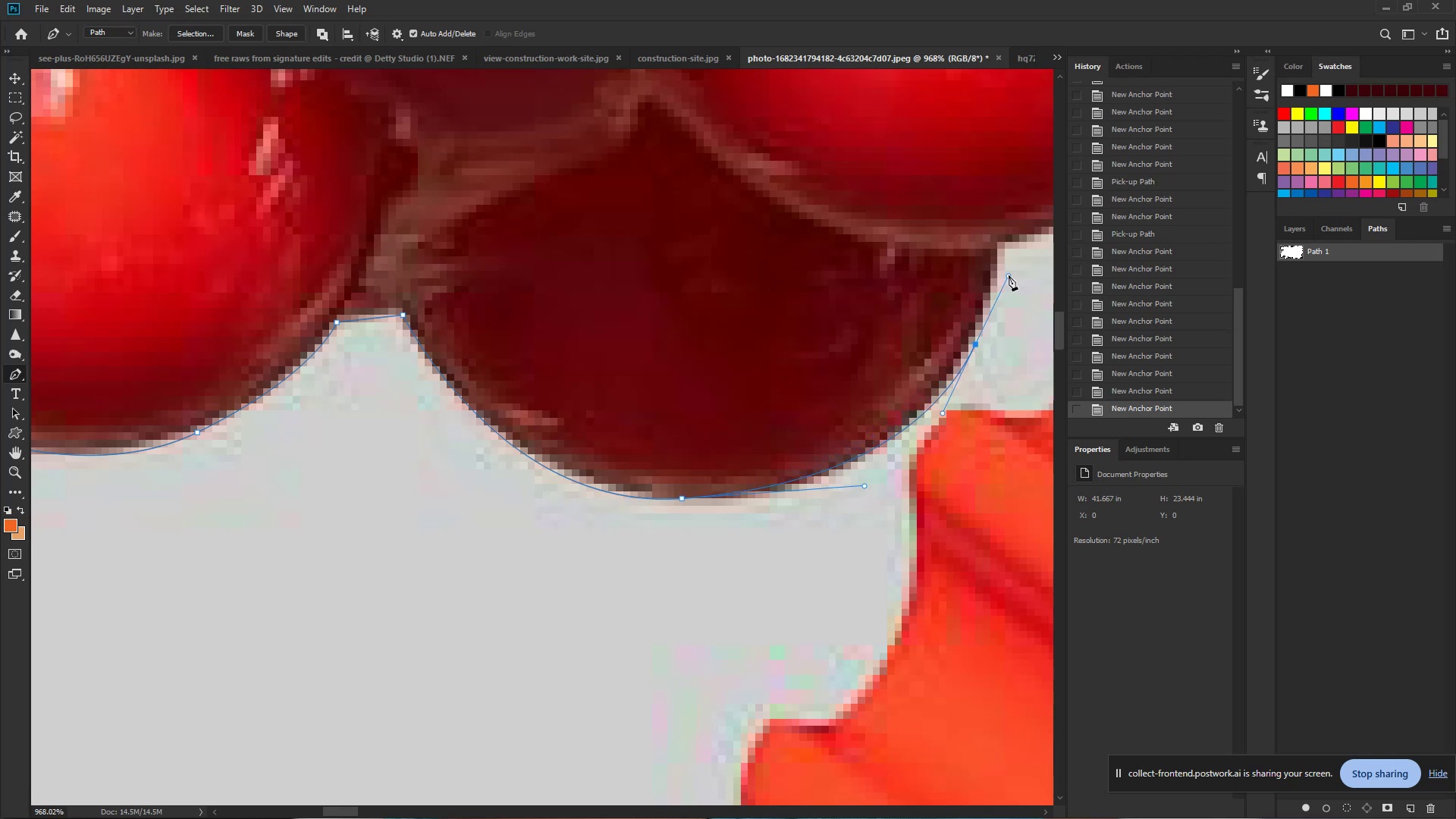 
key(Control+Z)
 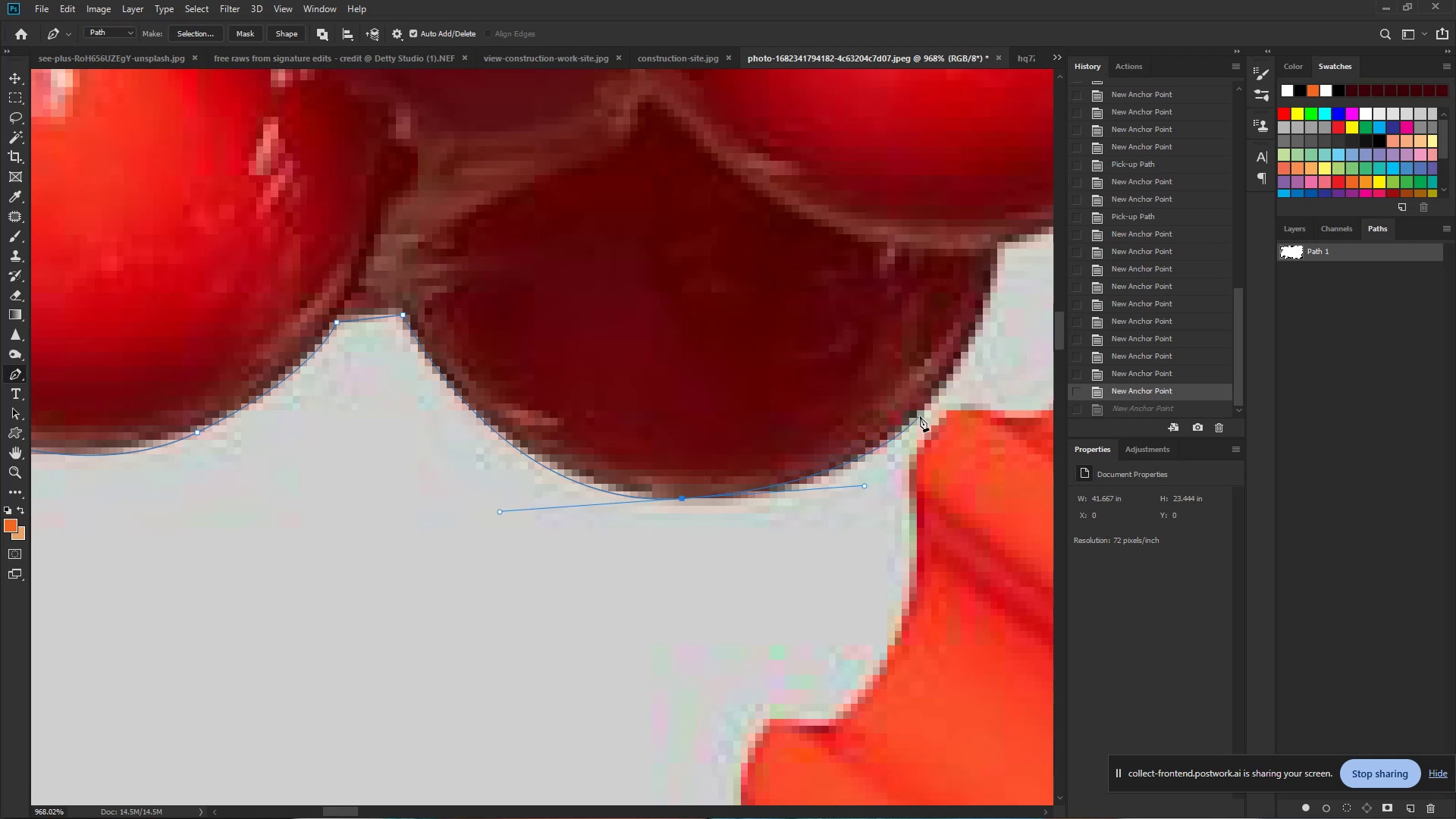 
left_click_drag(start_coordinate=[927, 411], to_coordinate=[980, 365])
 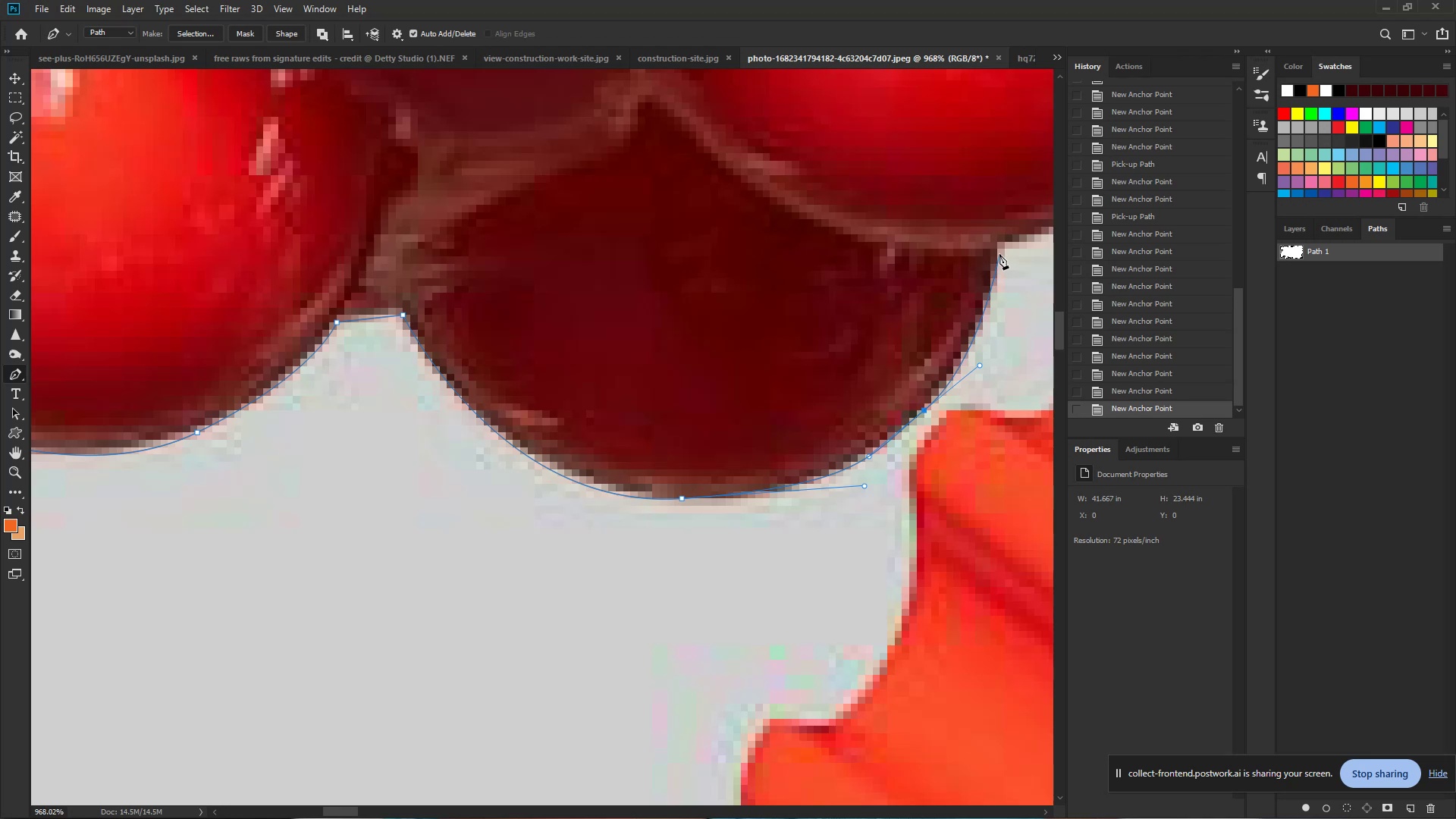 
left_click([999, 249])
 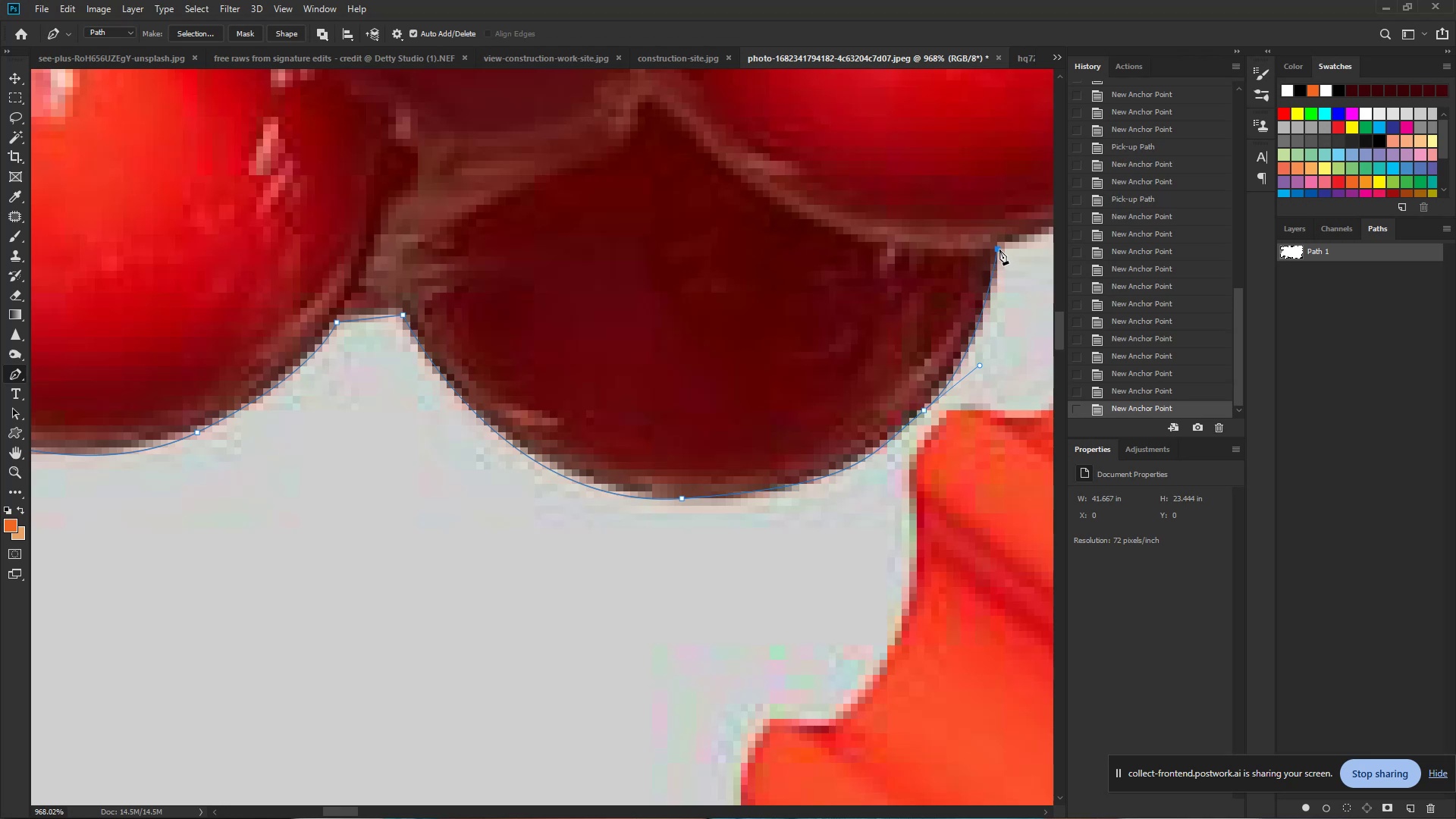 
hold_key(key=Space, duration=0.82)
 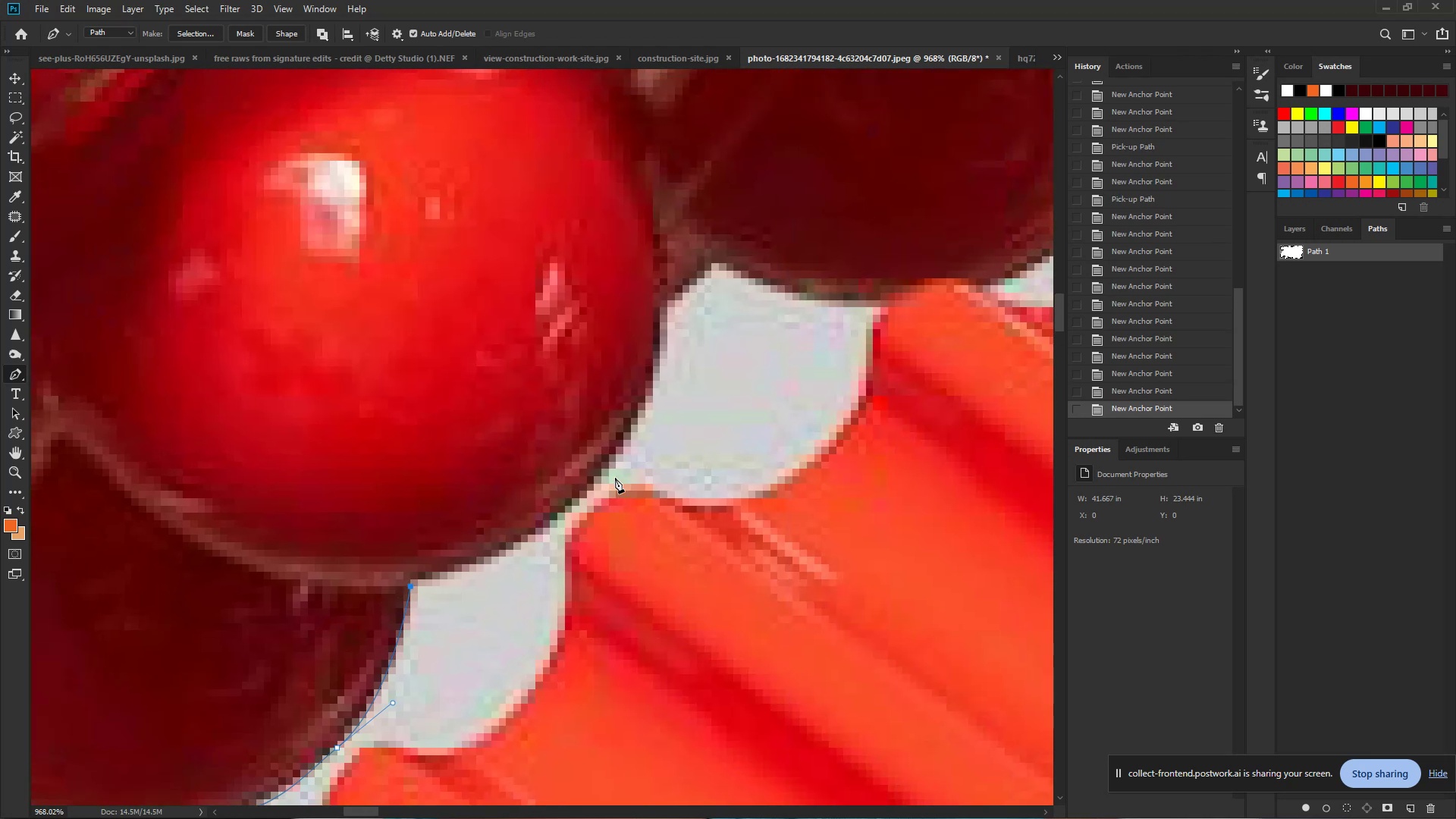 
left_click_drag(start_coordinate=[999, 249], to_coordinate=[413, 587])
 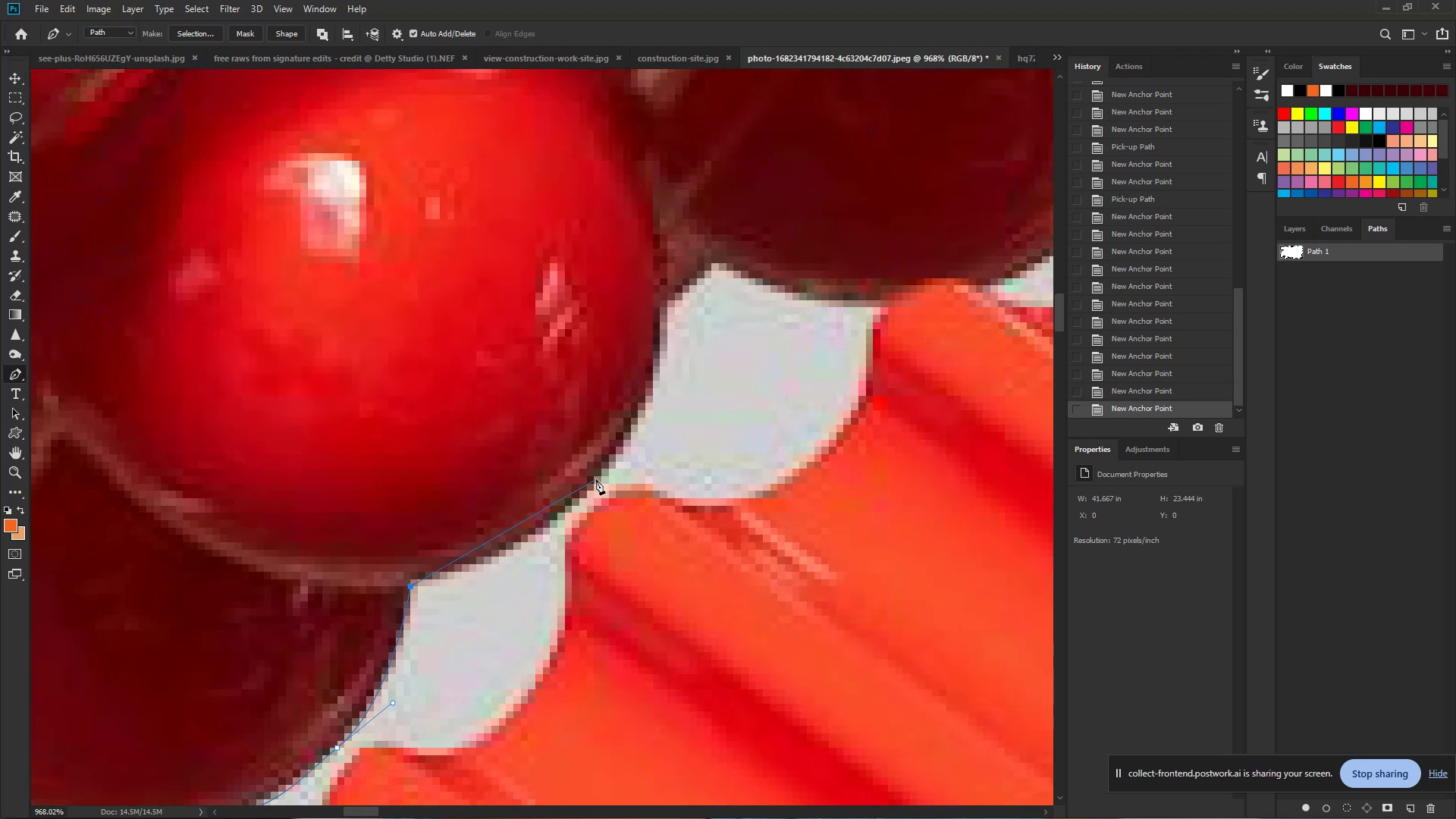 
left_click_drag(start_coordinate=[599, 479], to_coordinate=[682, 384])
 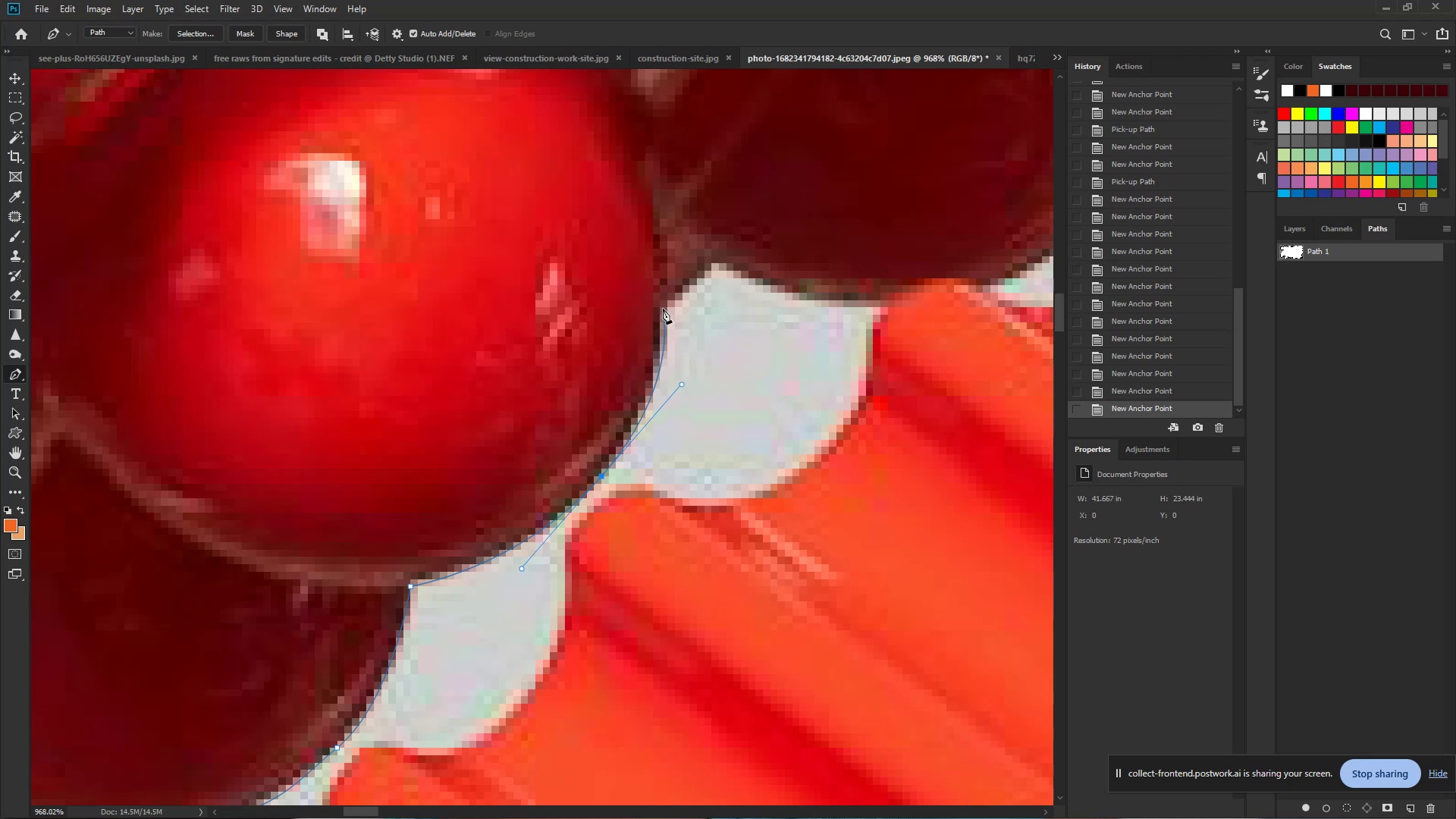 
left_click([663, 309])
 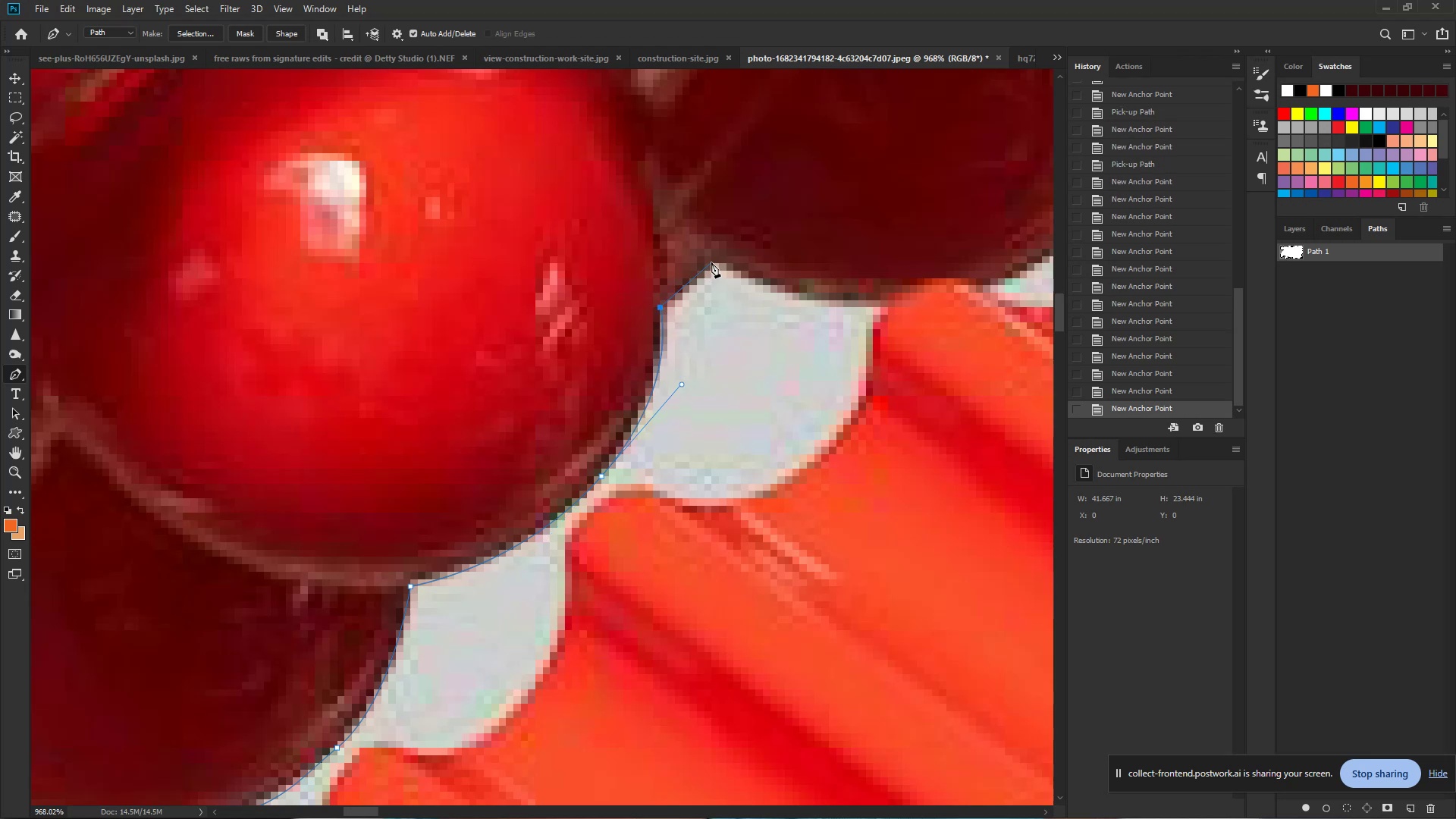 
left_click([711, 262])
 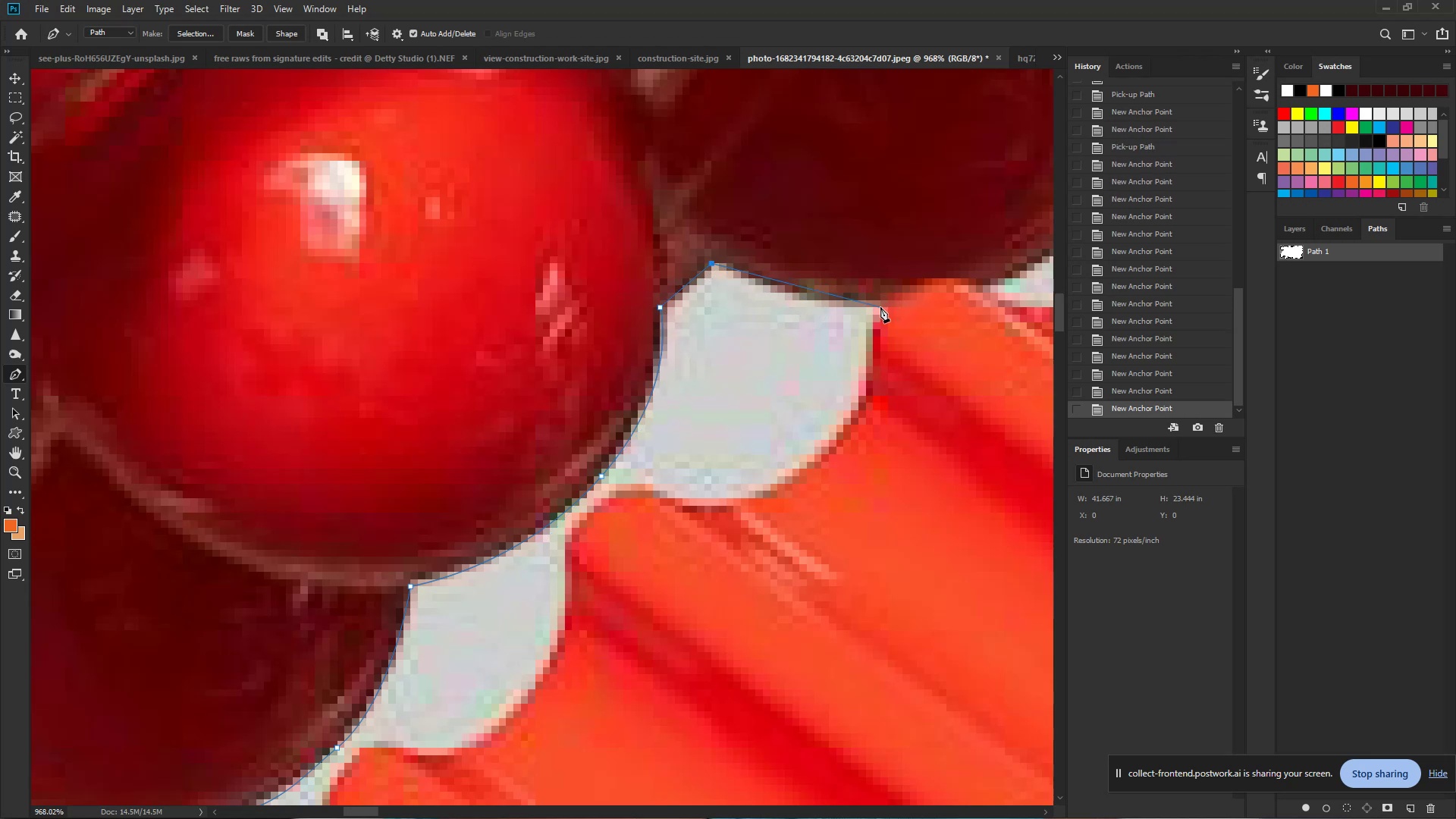 
left_click_drag(start_coordinate=[881, 304], to_coordinate=[1002, 314])
 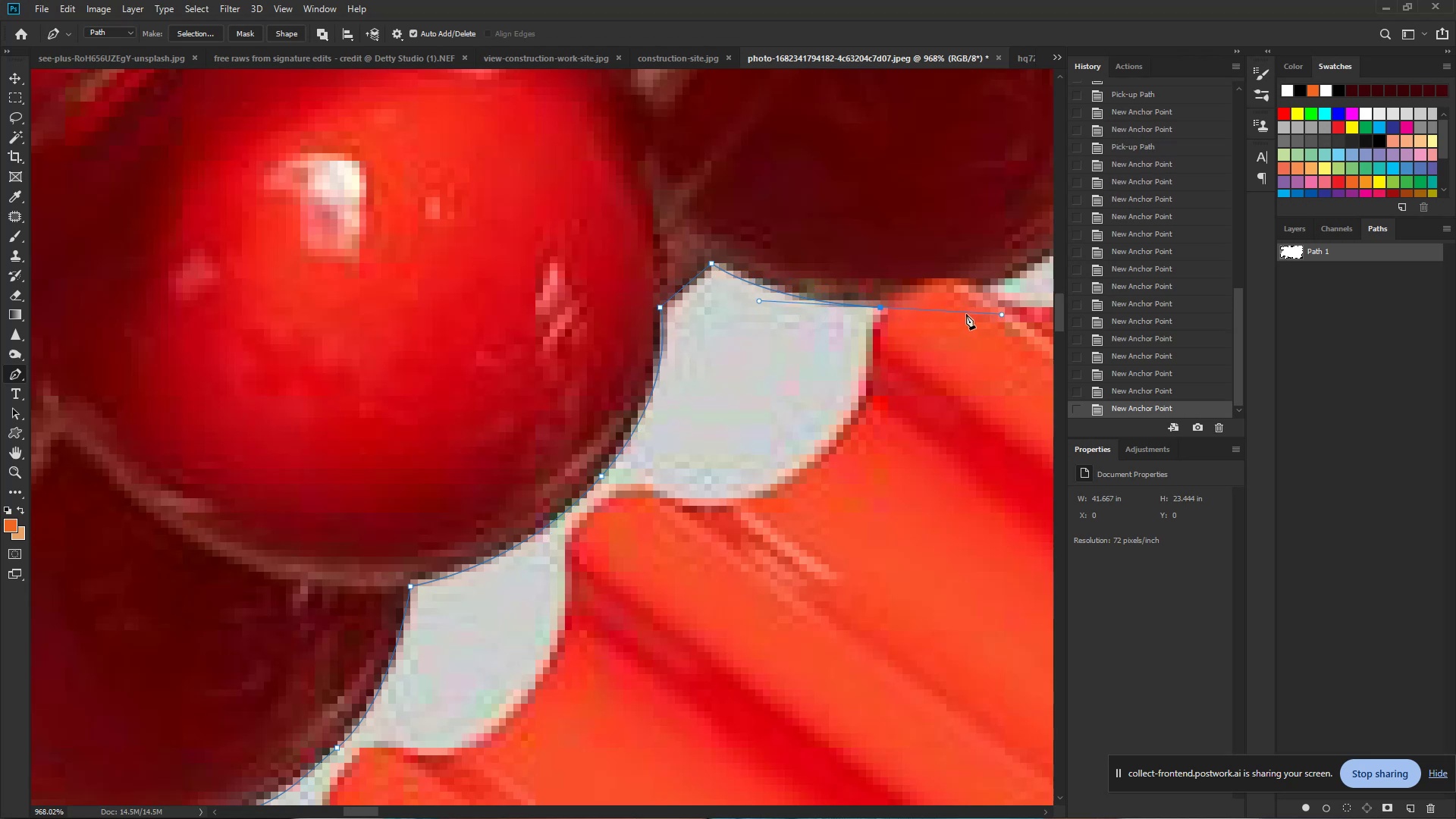 
hold_key(key=AltLeft, duration=1.32)
left_click([877, 309])
 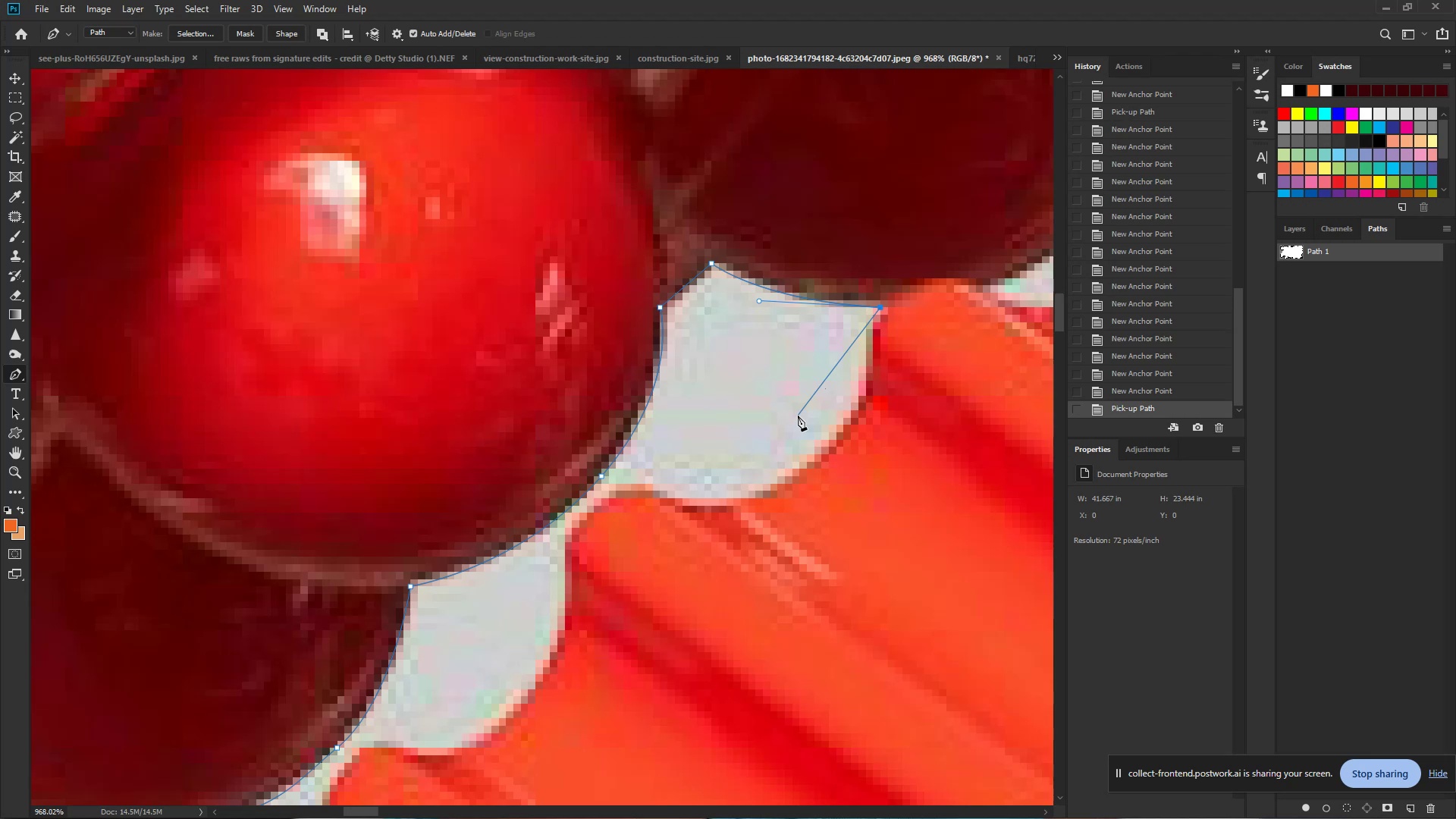 
hold_key(key=ControlLeft, duration=1.72)
 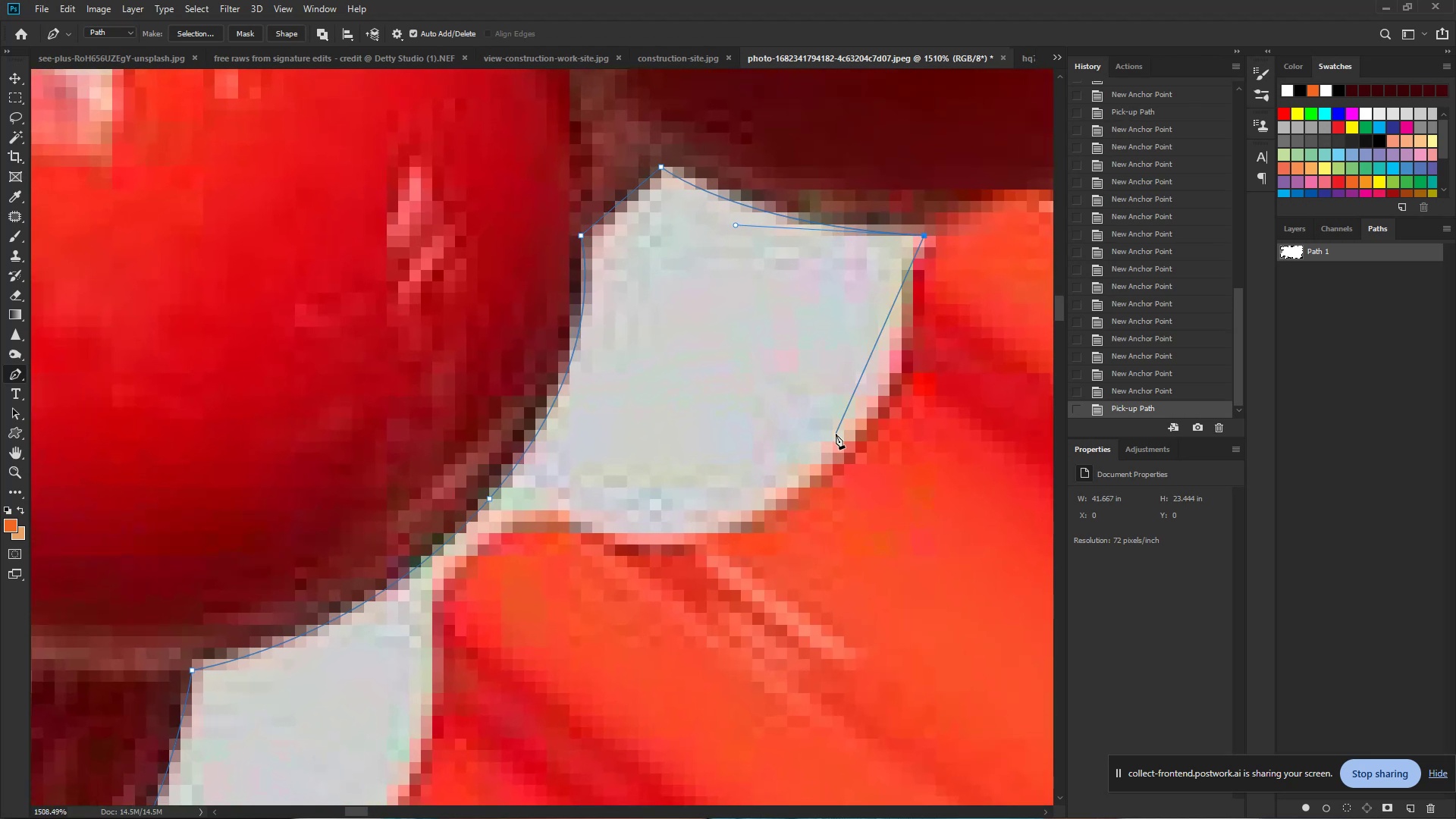 
hold_key(key=Space, duration=1.49)
 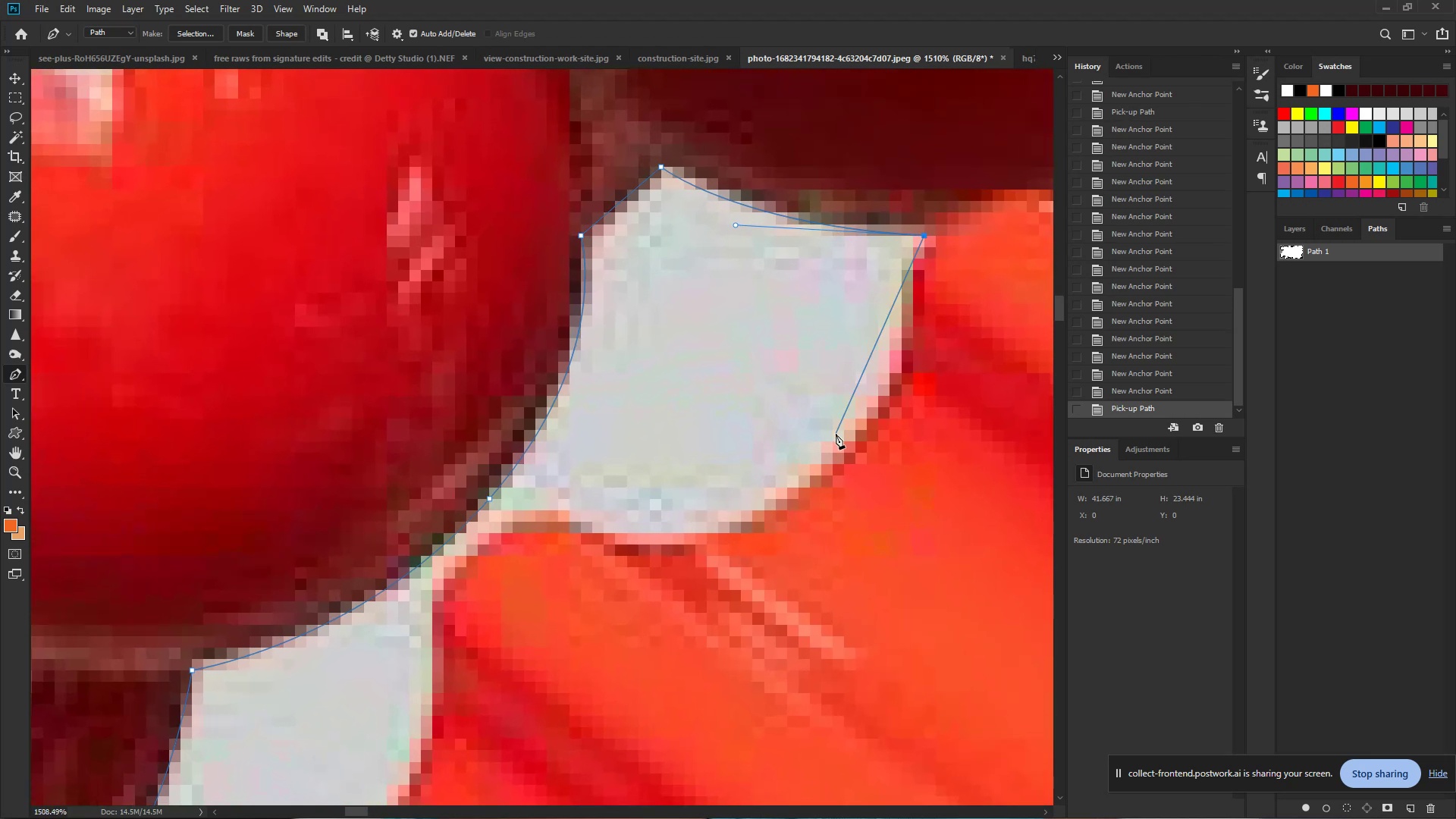 
left_click_drag(start_coordinate=[802, 435], to_coordinate=[836, 434])
 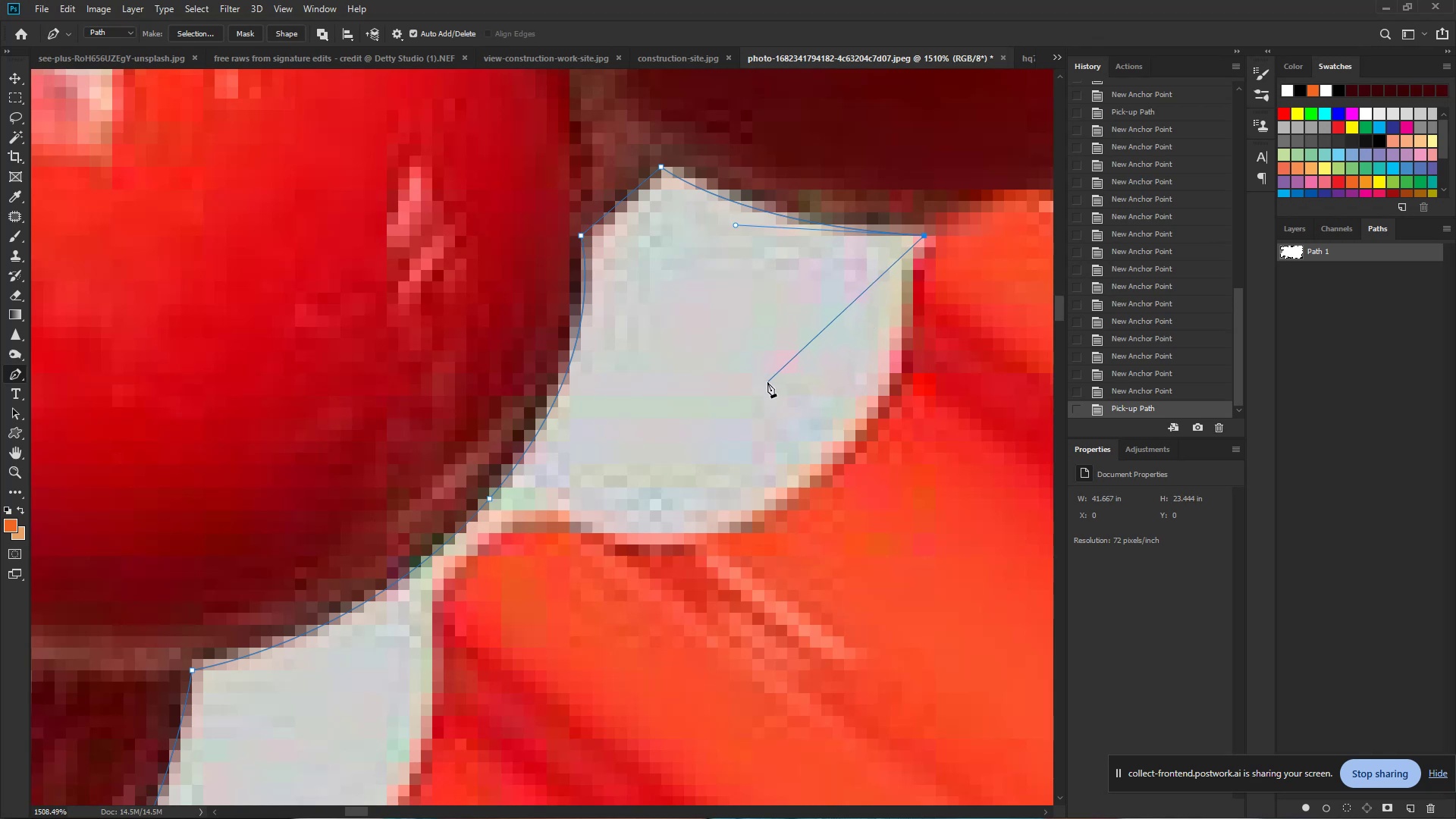 
wait(15.27)
 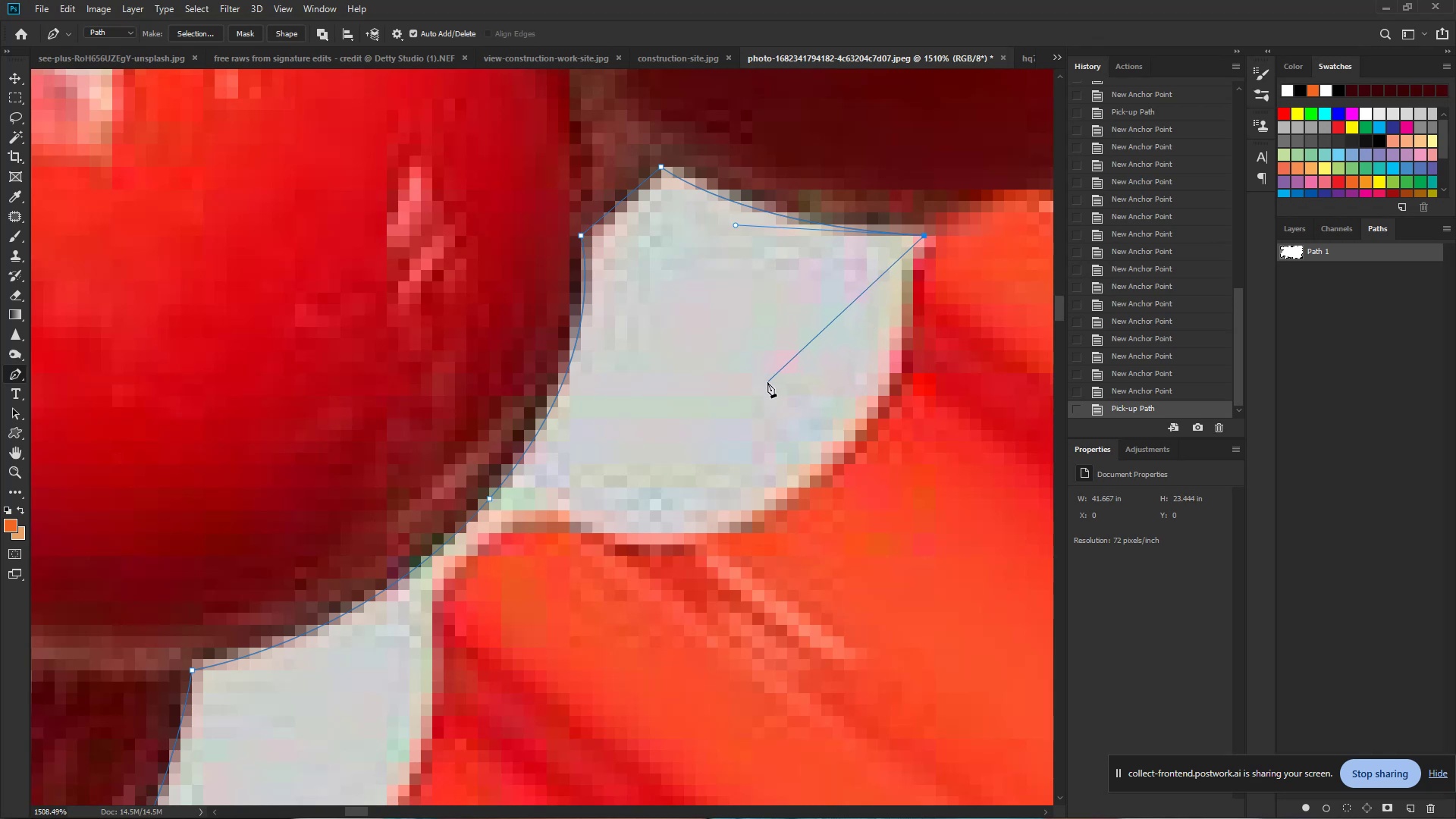 
left_click_drag(start_coordinate=[899, 379], to_coordinate=[892, 398])
 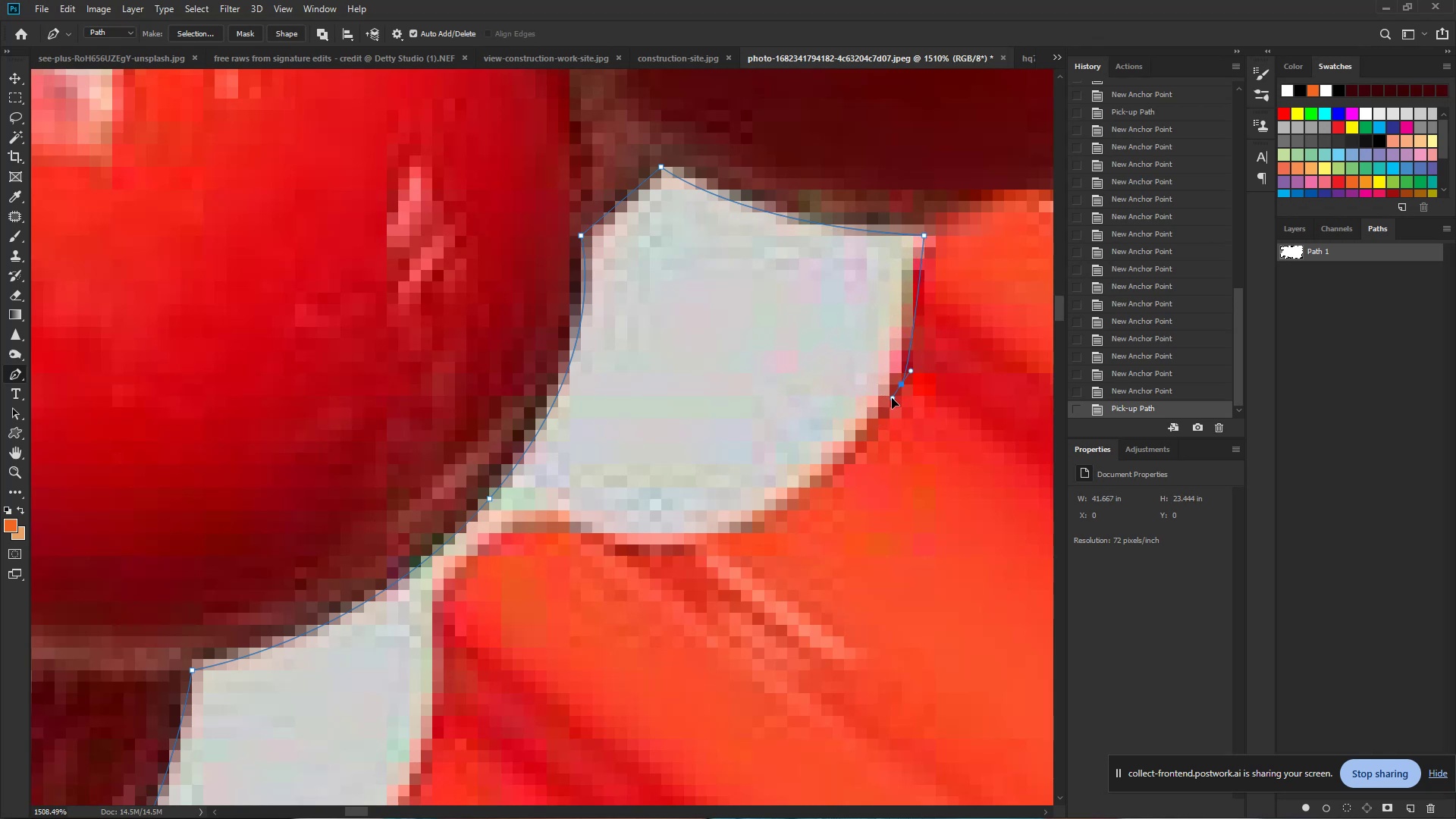 
hold_key(key=Space, duration=0.86)
 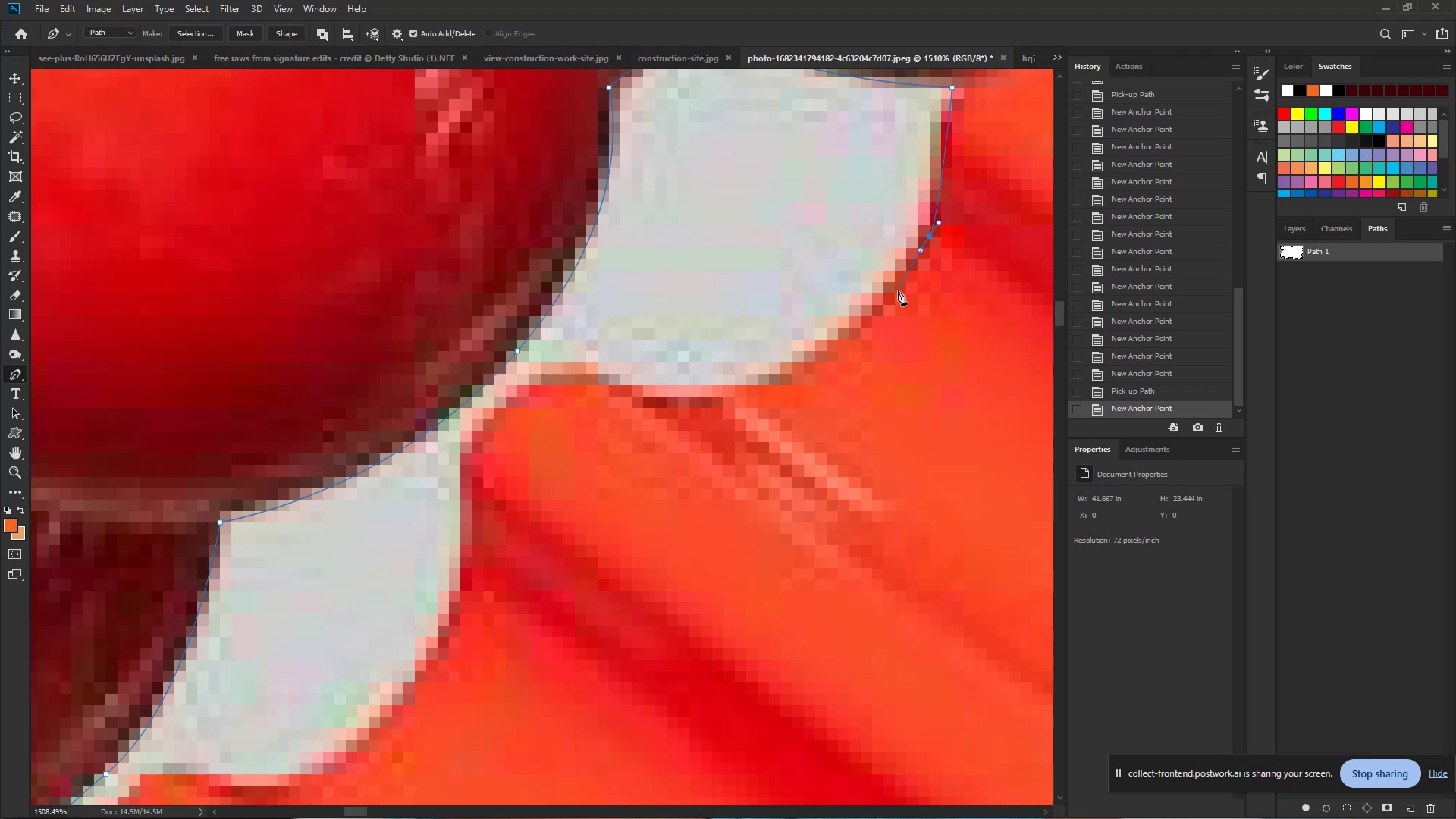 
left_click_drag(start_coordinate=[891, 400], to_coordinate=[919, 252])
 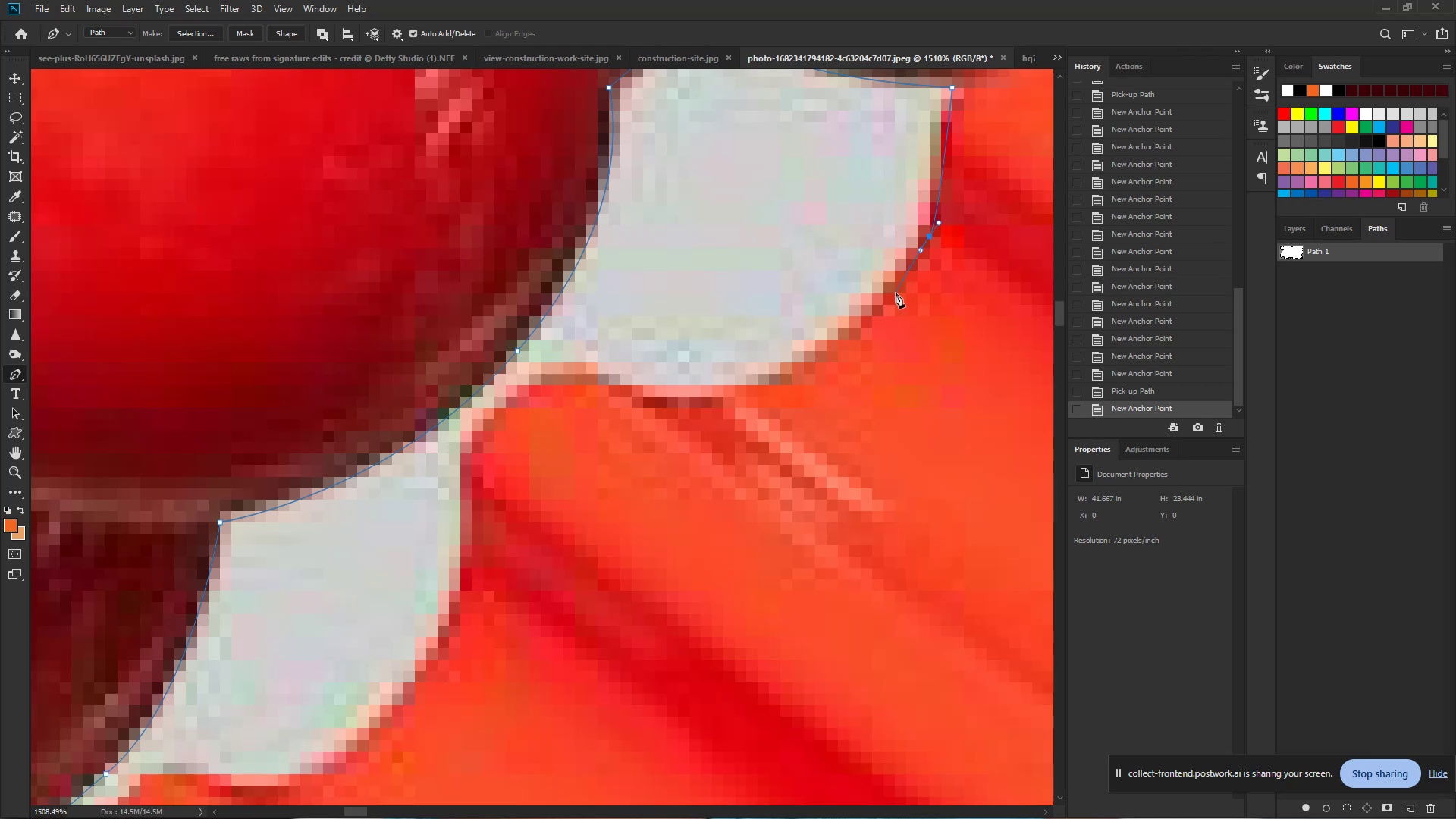 
wait(12.17)
 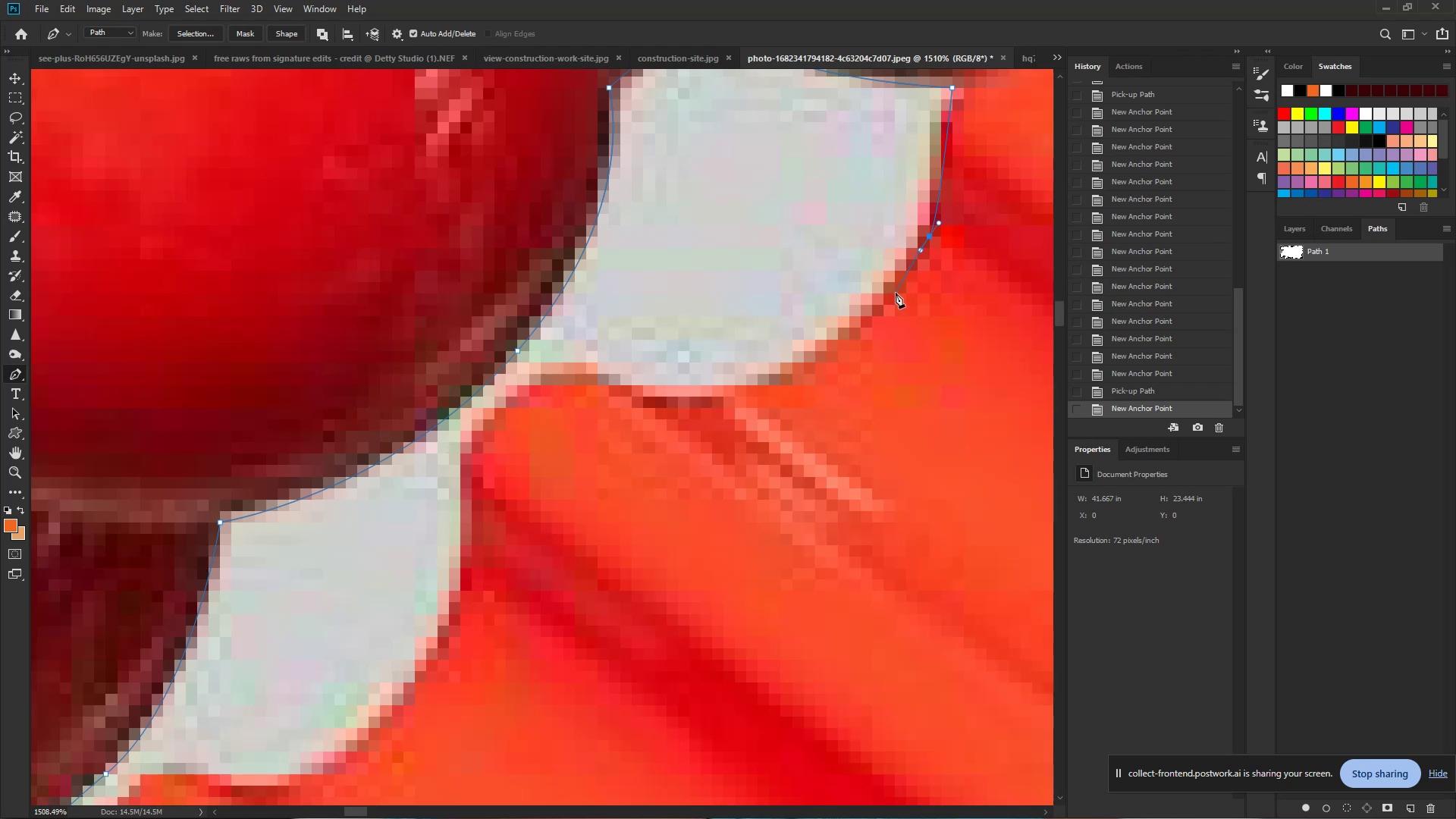 
left_click_drag(start_coordinate=[755, 380], to_coordinate=[687, 396])
 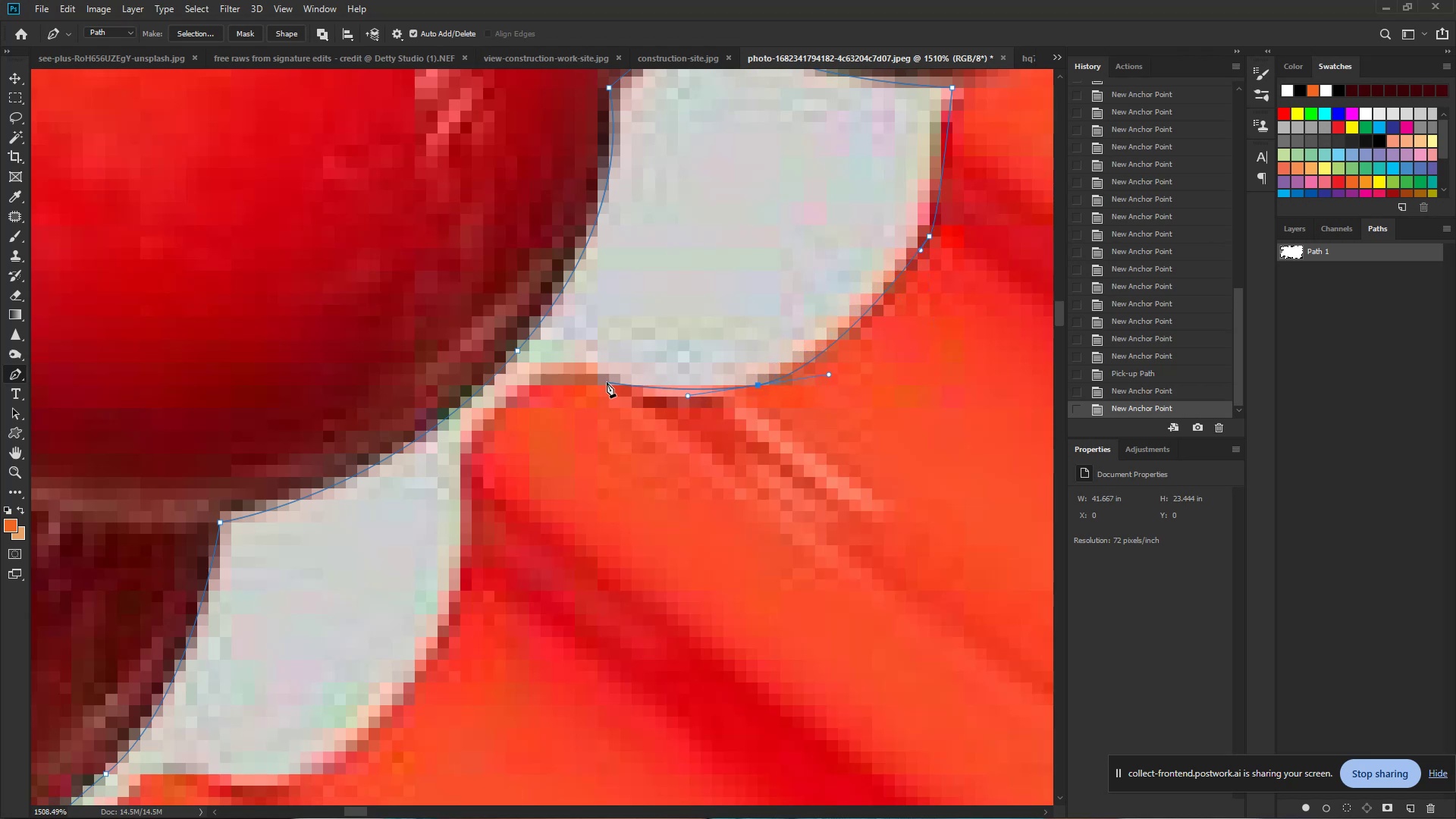 
left_click_drag(start_coordinate=[610, 382], to_coordinate=[592, 374])
 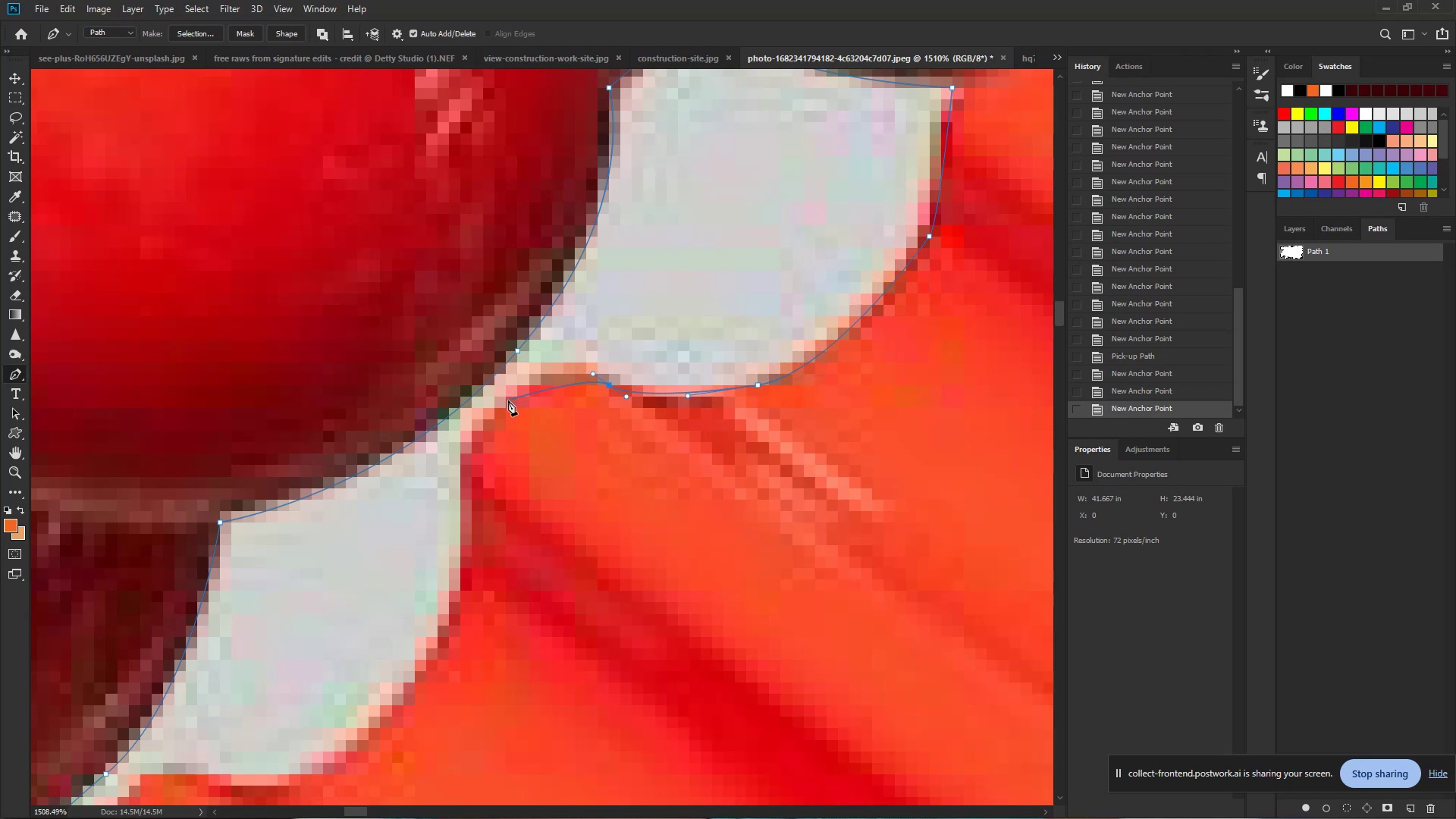 
left_click_drag(start_coordinate=[513, 402], to_coordinate=[470, 435])
 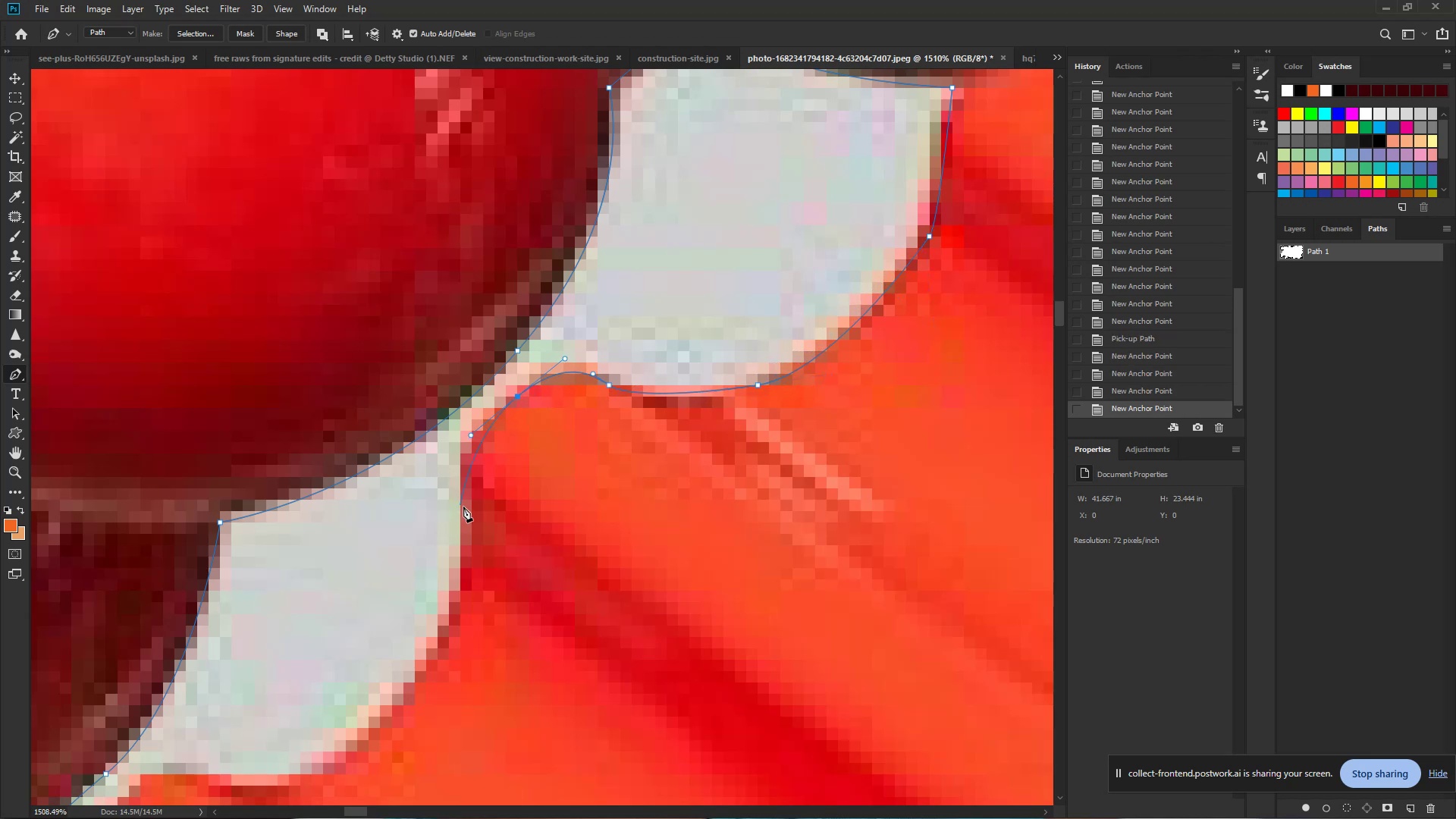 
left_click_drag(start_coordinate=[463, 507], to_coordinate=[466, 558])
 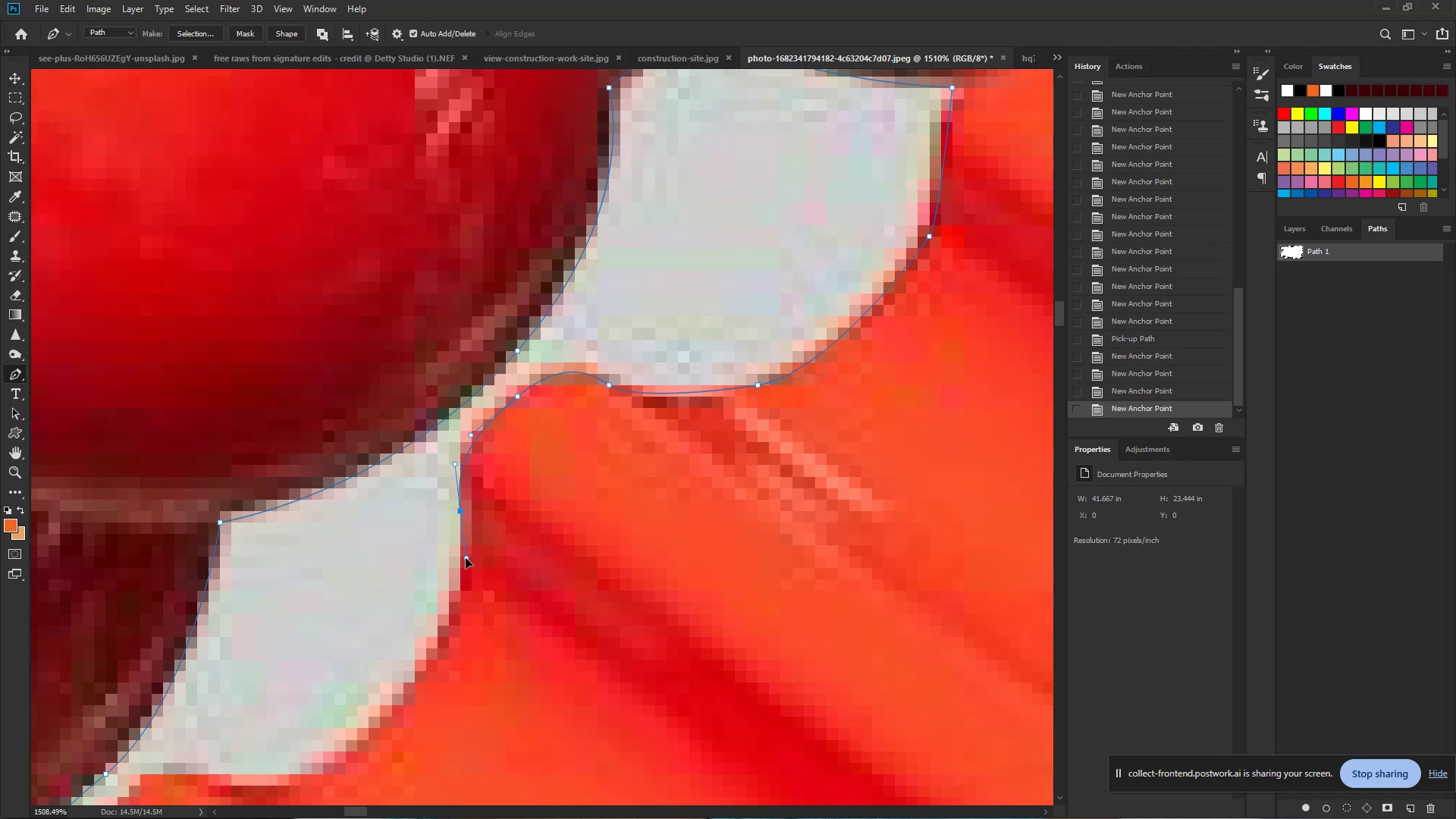 
hold_key(key=Space, duration=0.86)
 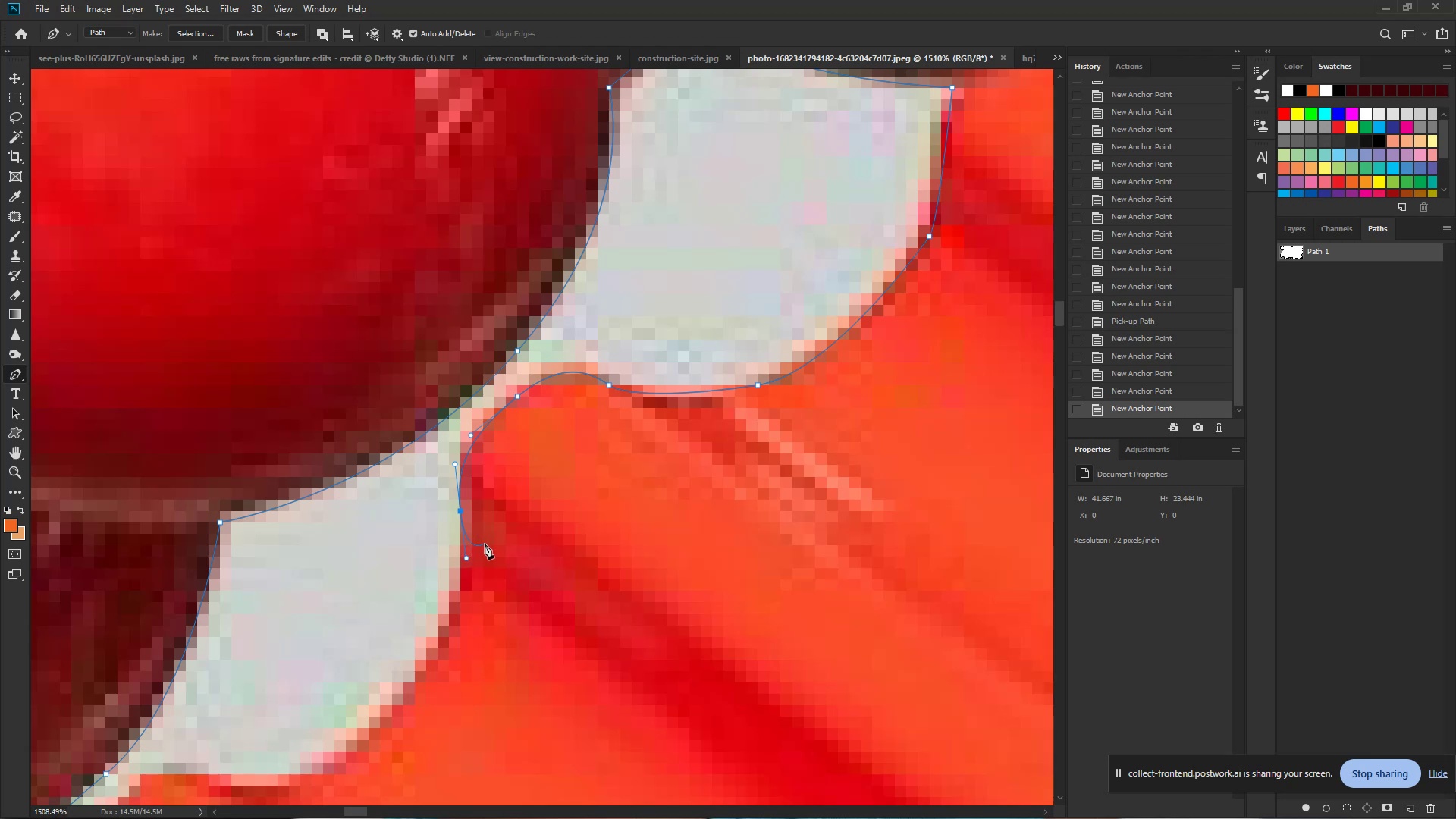 
hold_key(key=Space, duration=1.02)
 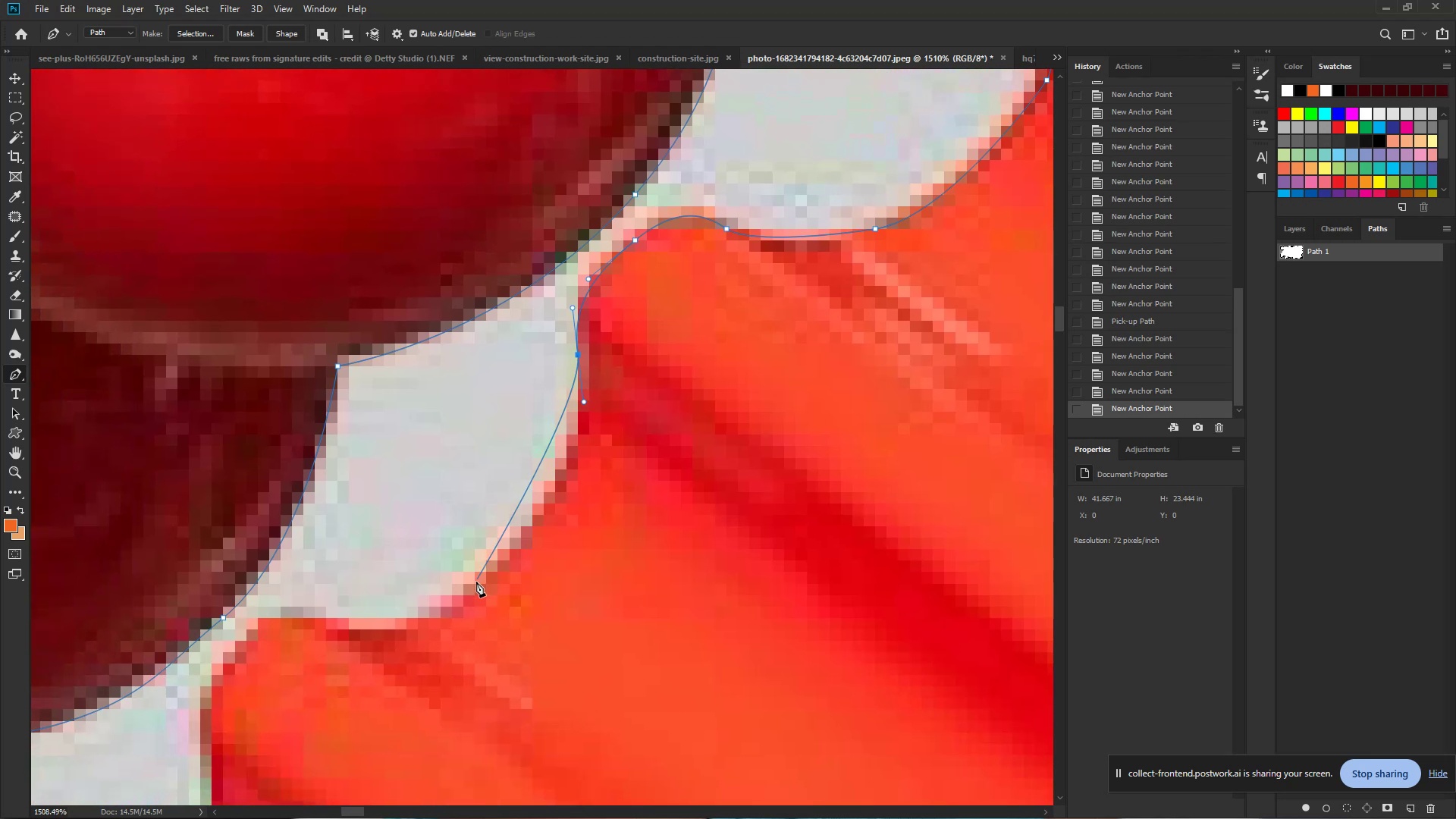 
left_click_drag(start_coordinate=[485, 544], to_coordinate=[602, 388])
 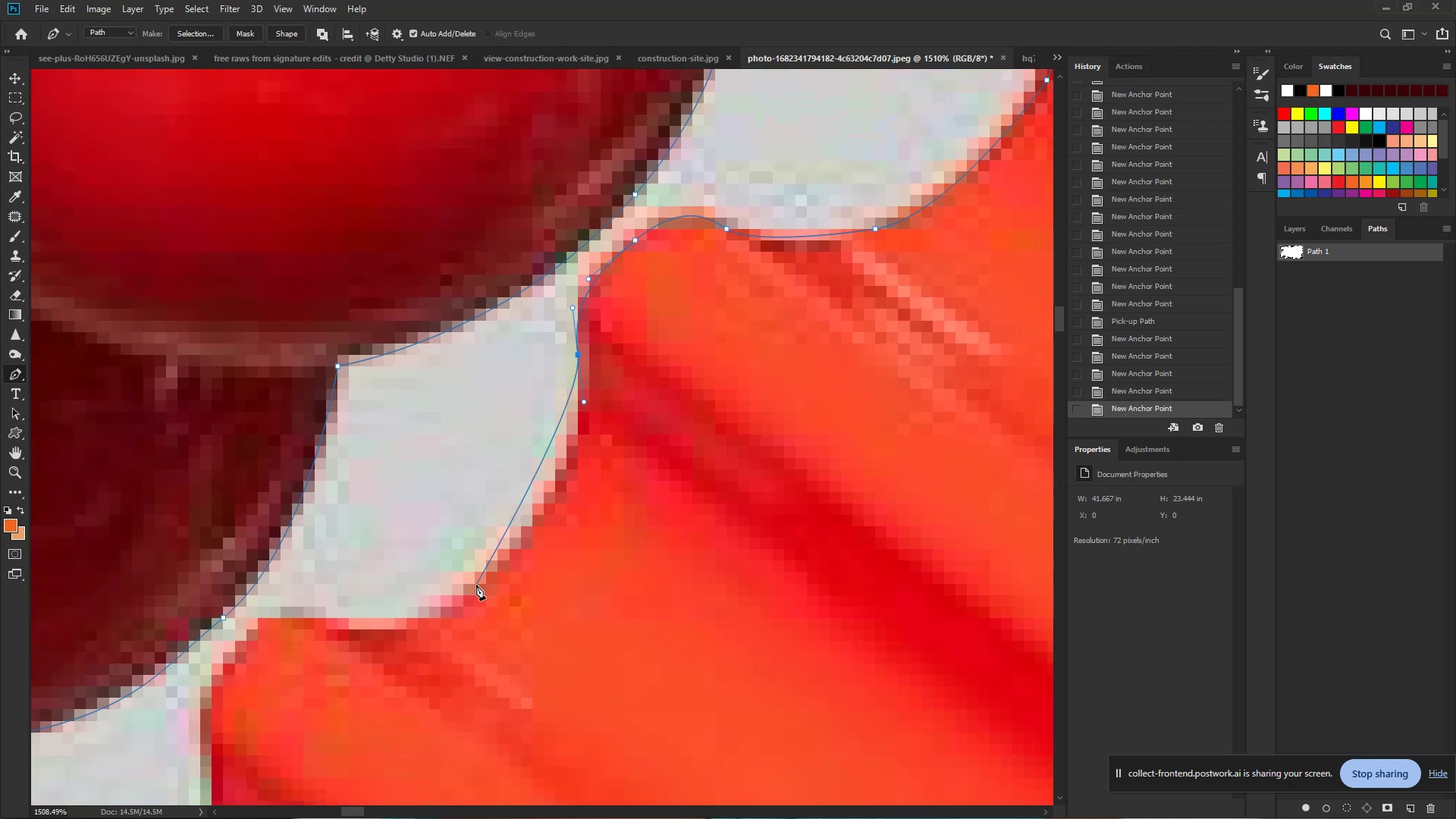 
left_click_drag(start_coordinate=[476, 585], to_coordinate=[413, 627])
 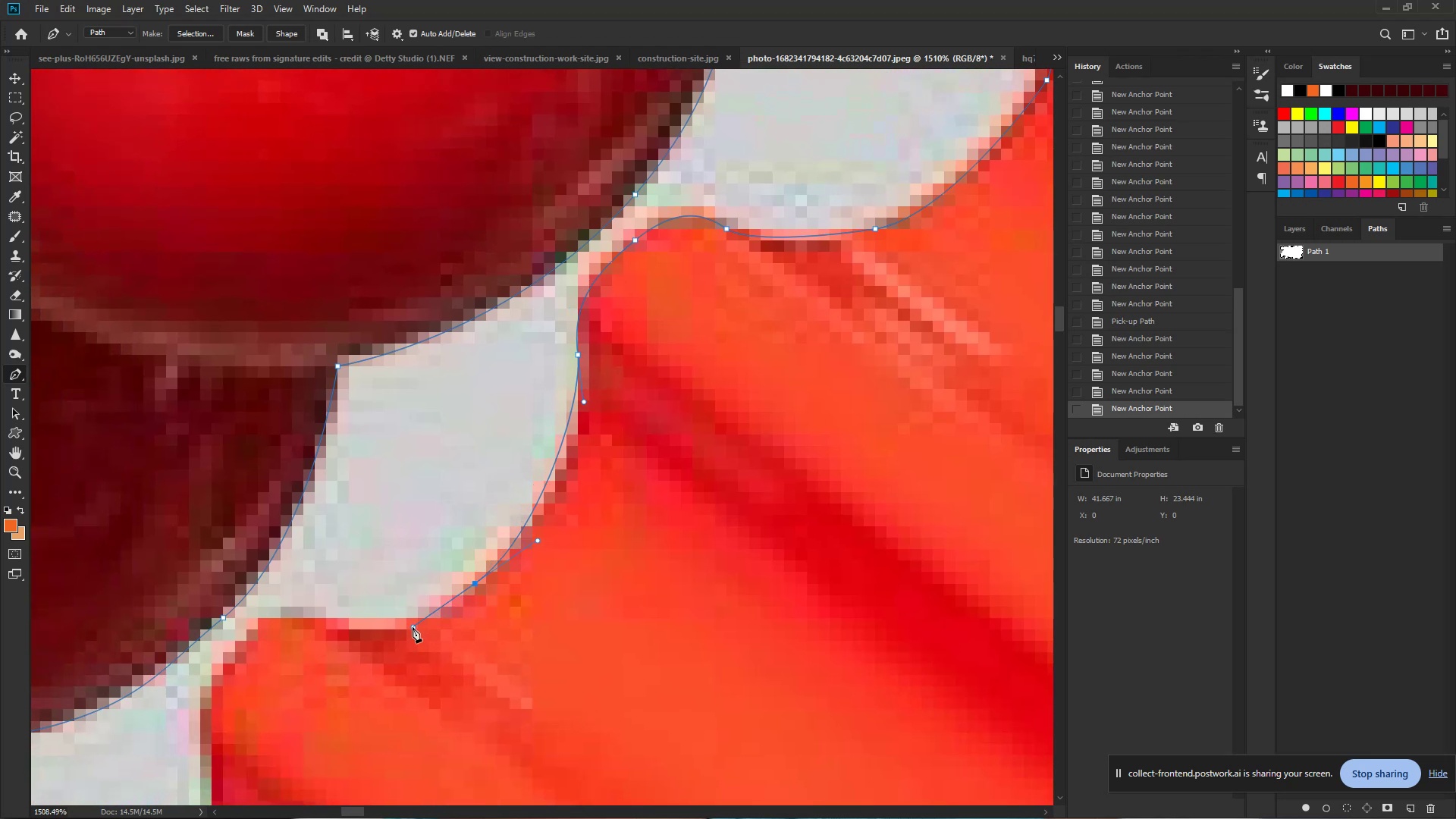 
hold_key(key=Space, duration=0.82)
 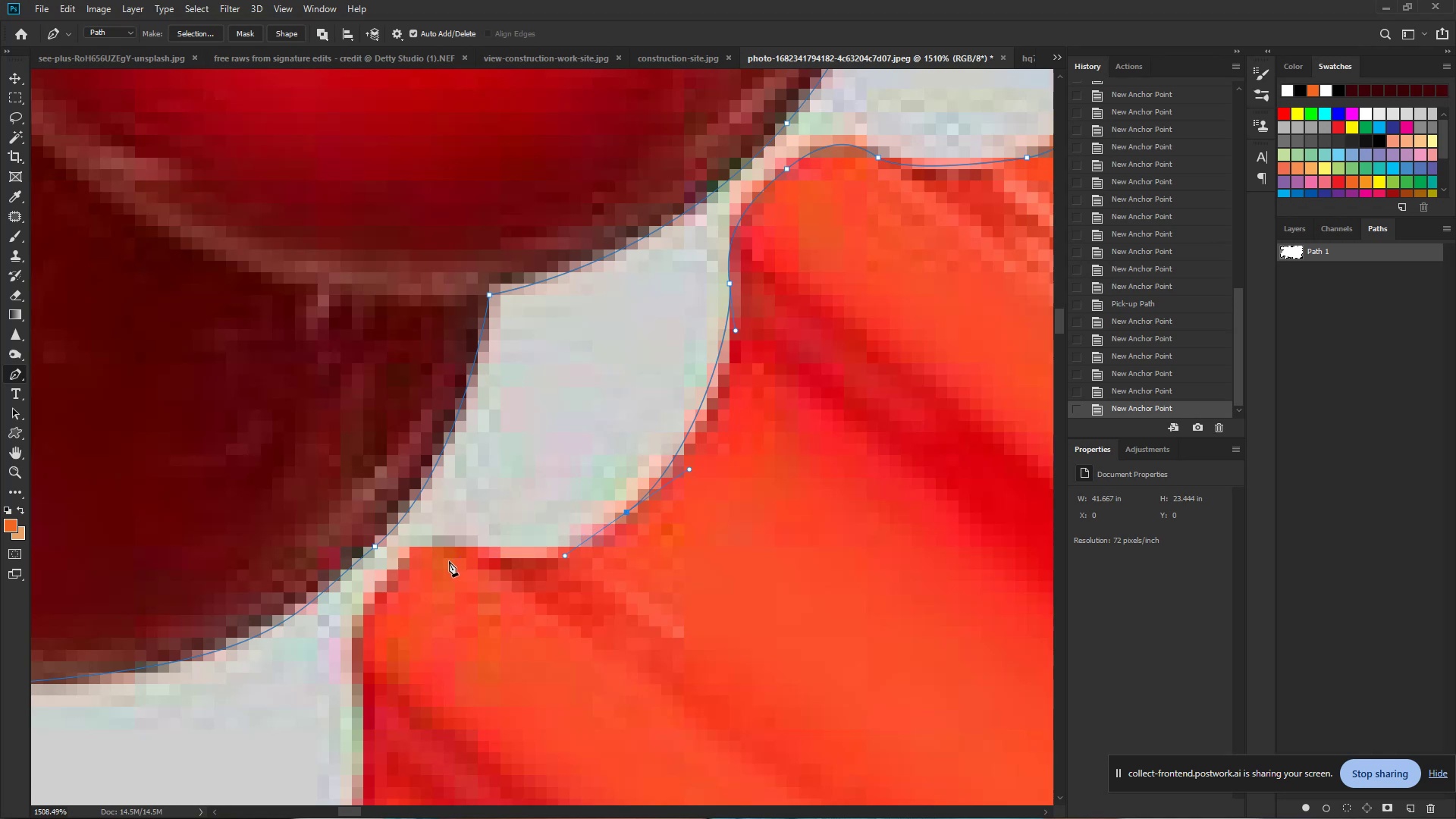 
left_click_drag(start_coordinate=[413, 627], to_coordinate=[564, 556])
 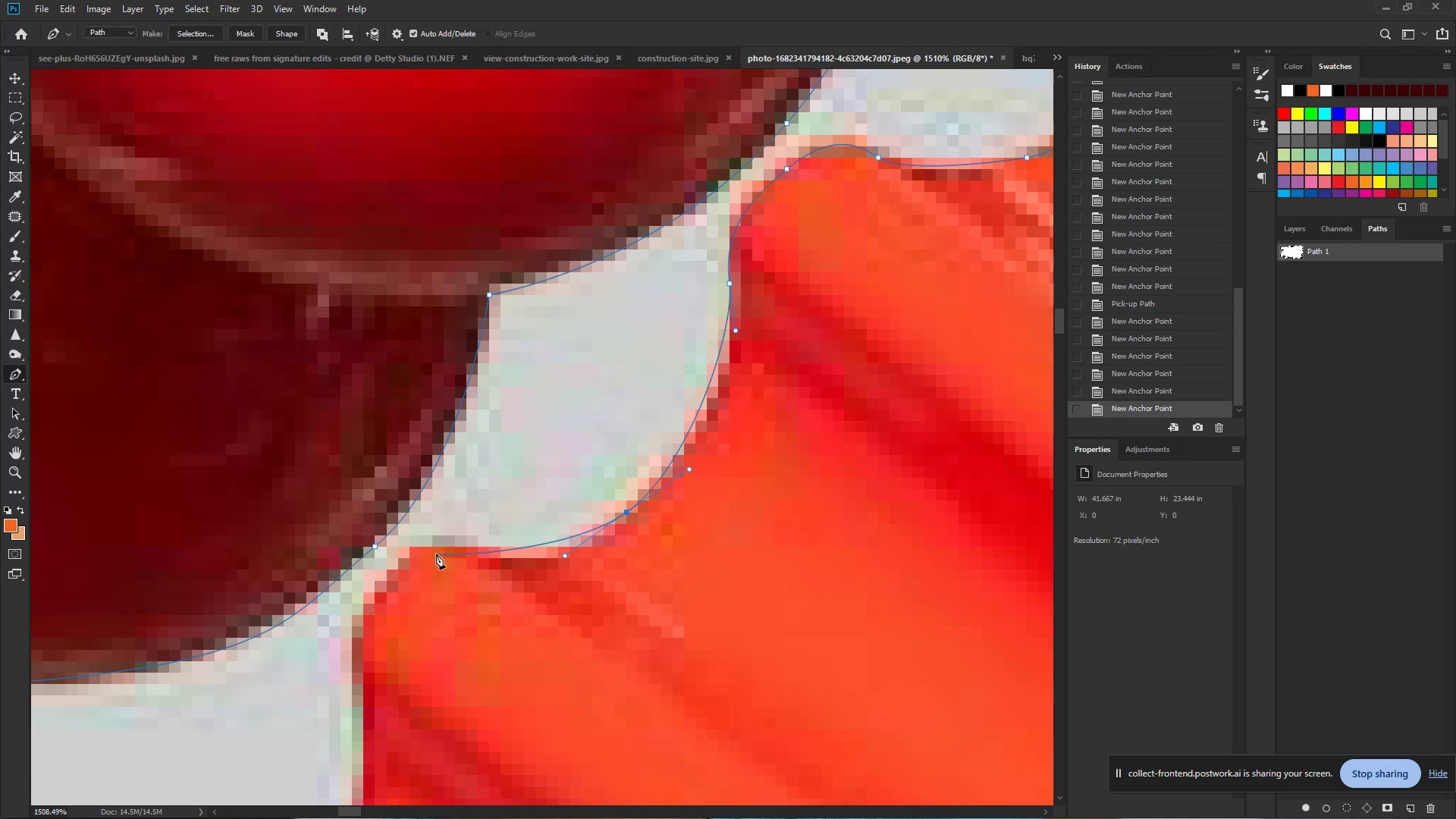 
left_click_drag(start_coordinate=[449, 549], to_coordinate=[410, 545])
 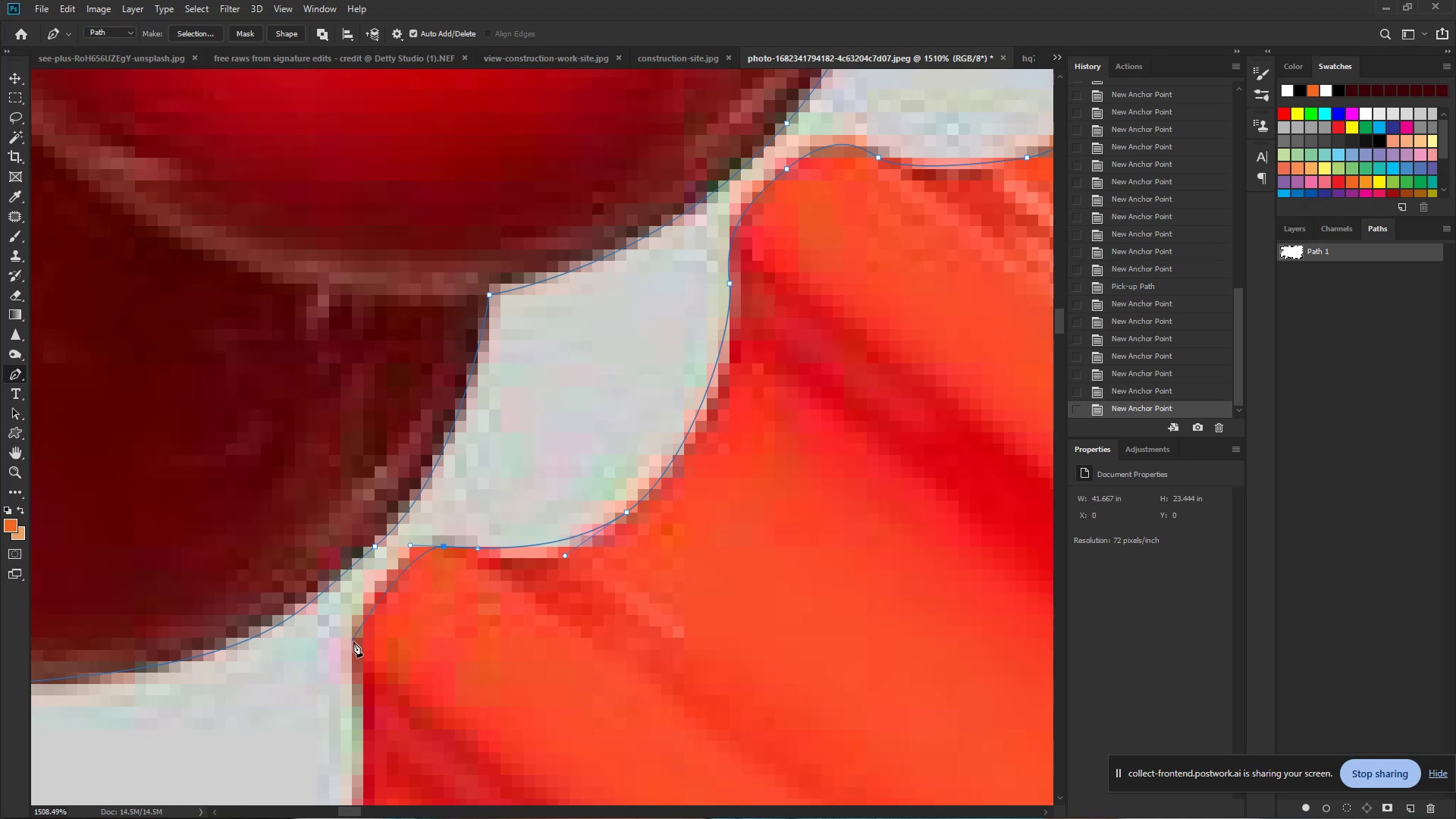 
left_click_drag(start_coordinate=[354, 642], to_coordinate=[343, 669])
 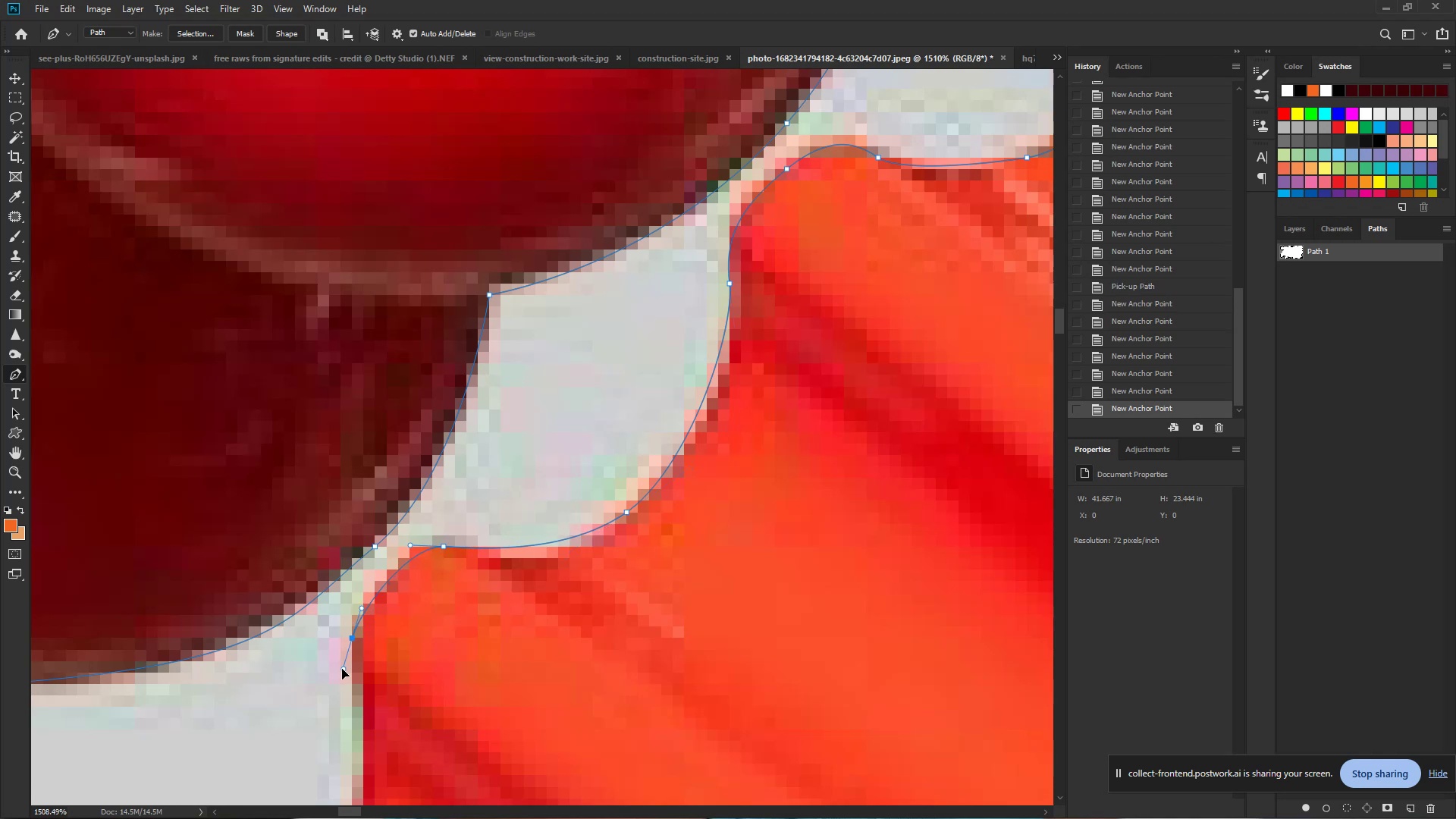 
hold_key(key=Space, duration=0.89)
 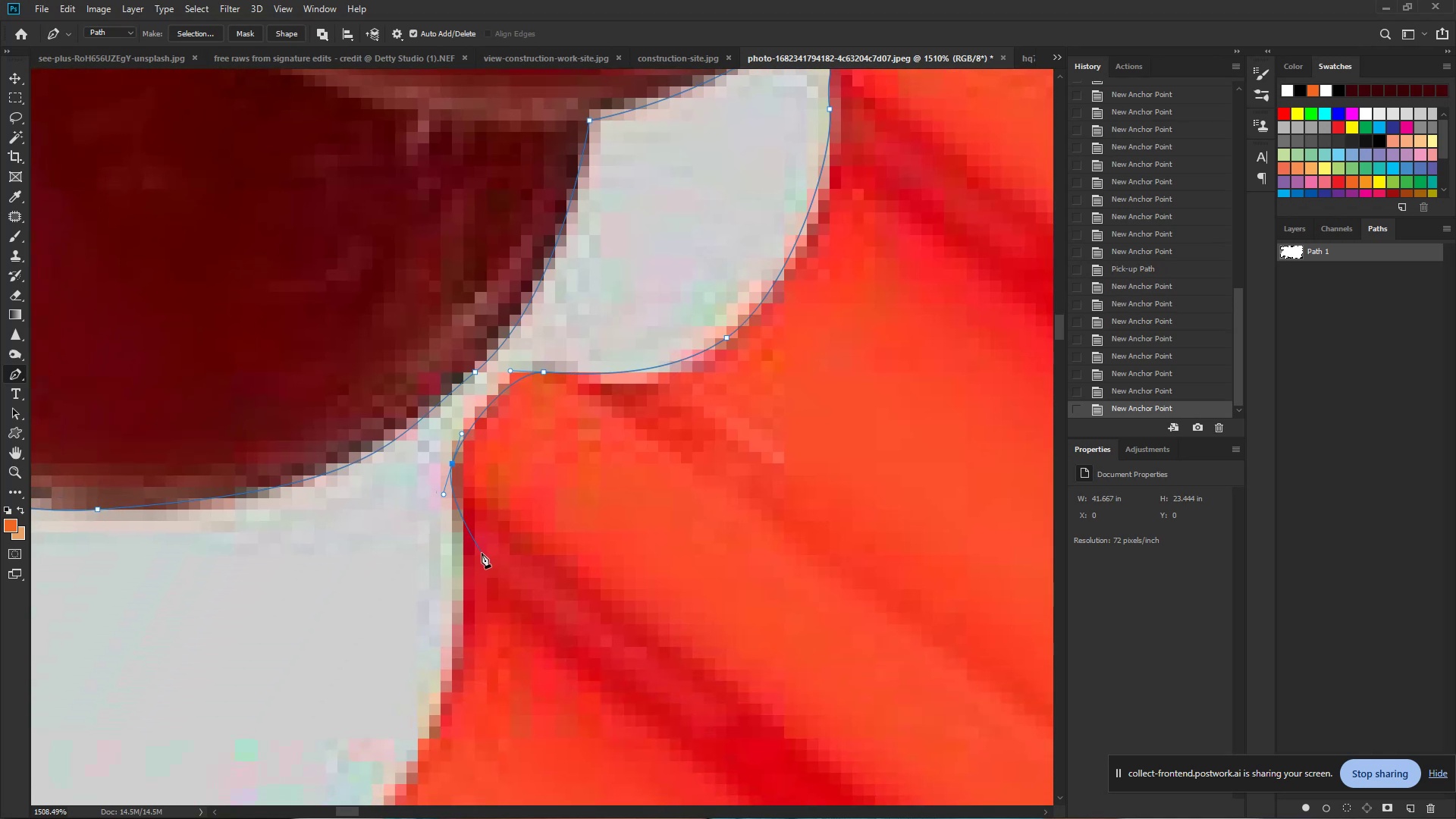 
left_click_drag(start_coordinate=[342, 668], to_coordinate=[442, 494])
 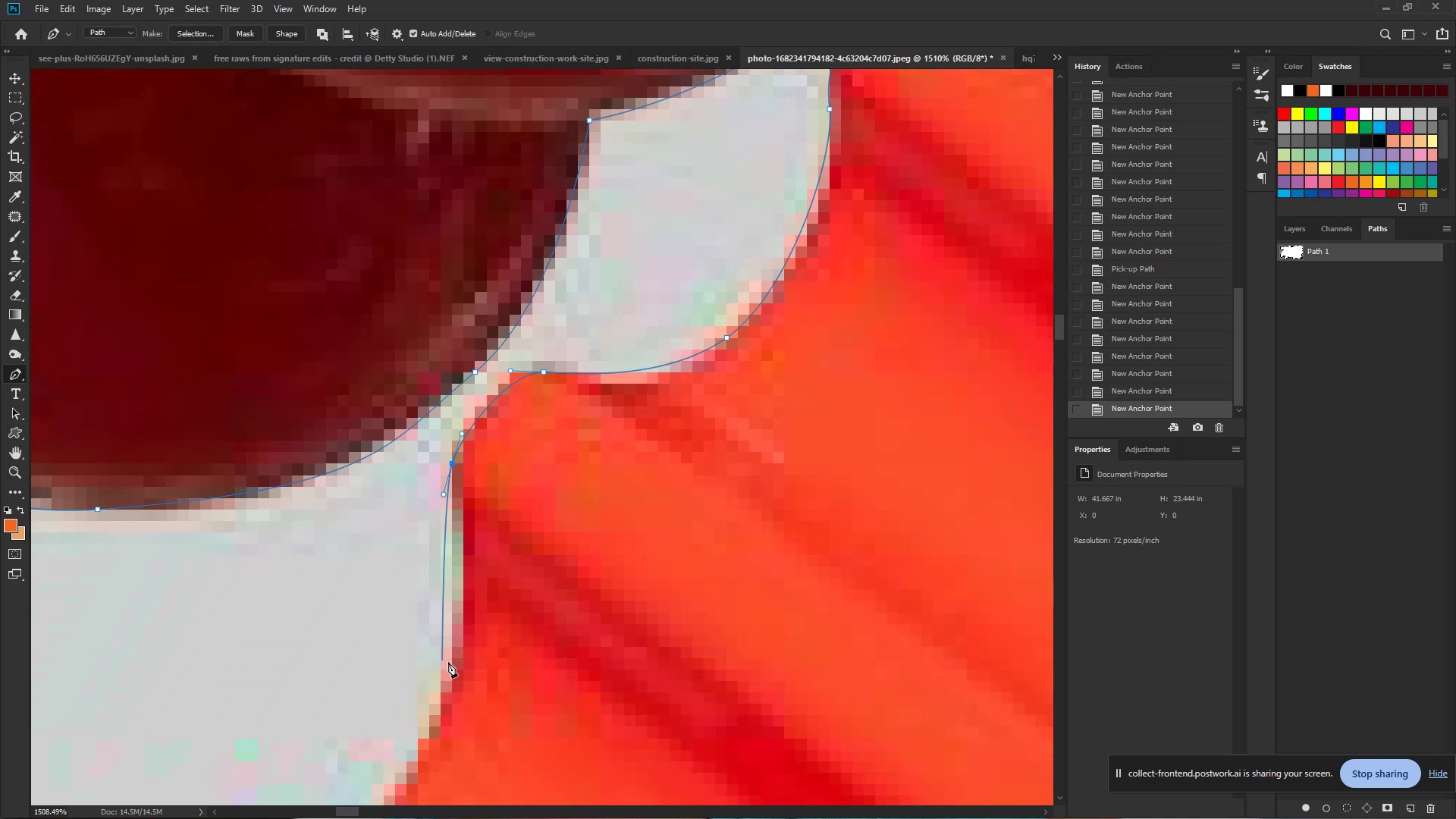 
left_click_drag(start_coordinate=[440, 695], to_coordinate=[403, 785])
 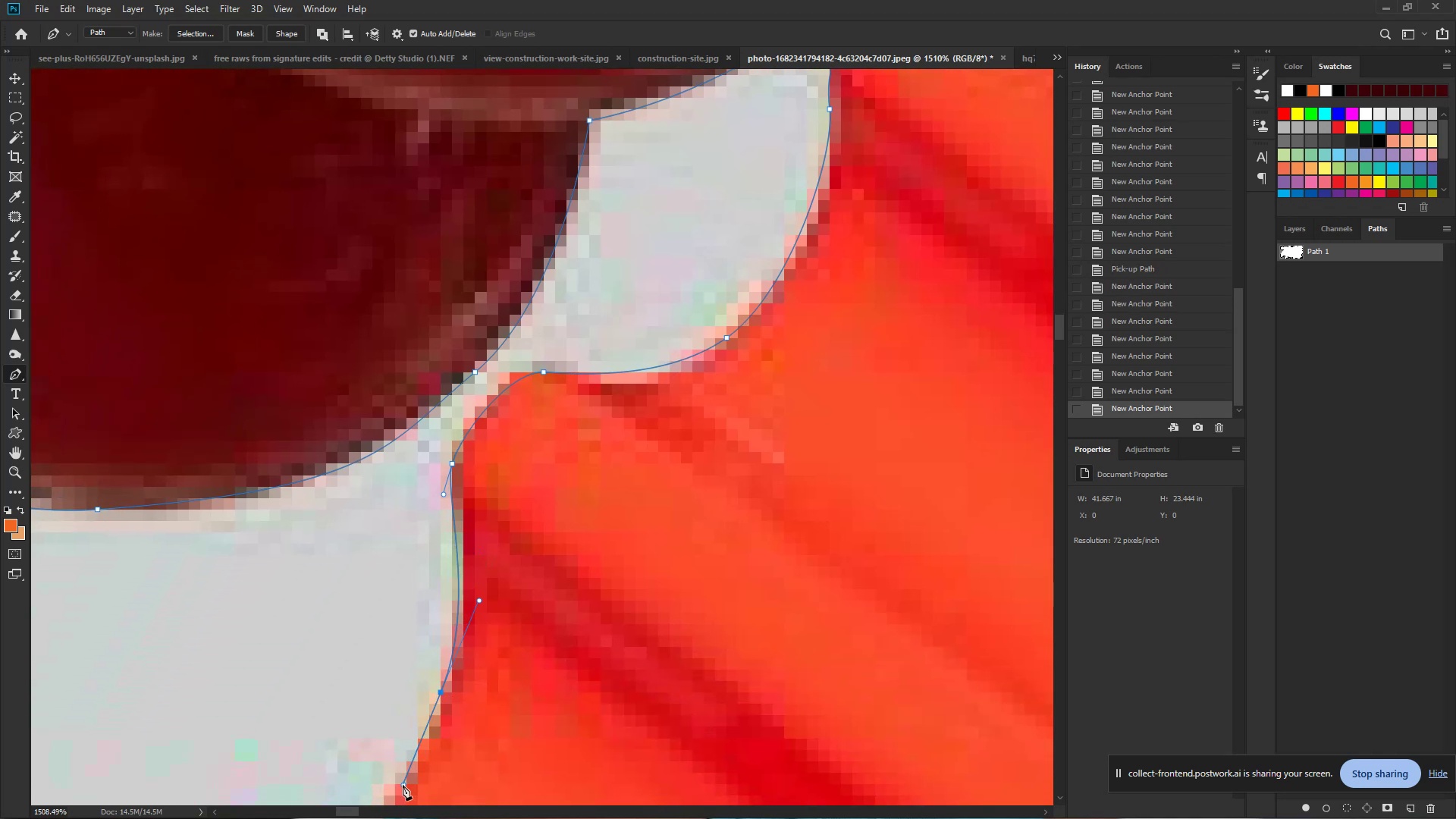 
hold_key(key=Space, duration=1.15)
 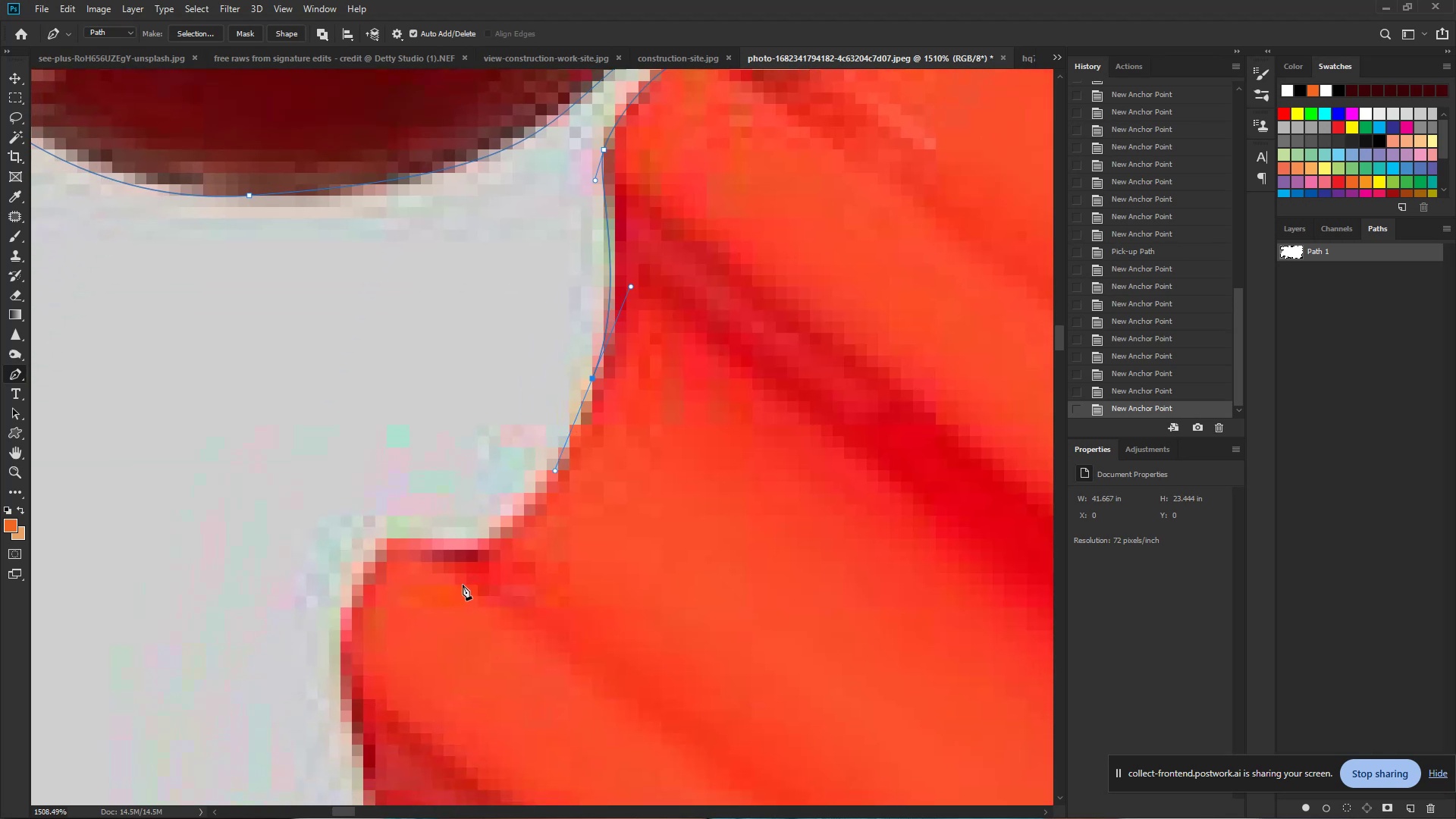 
left_click_drag(start_coordinate=[403, 785], to_coordinate=[555, 471])
 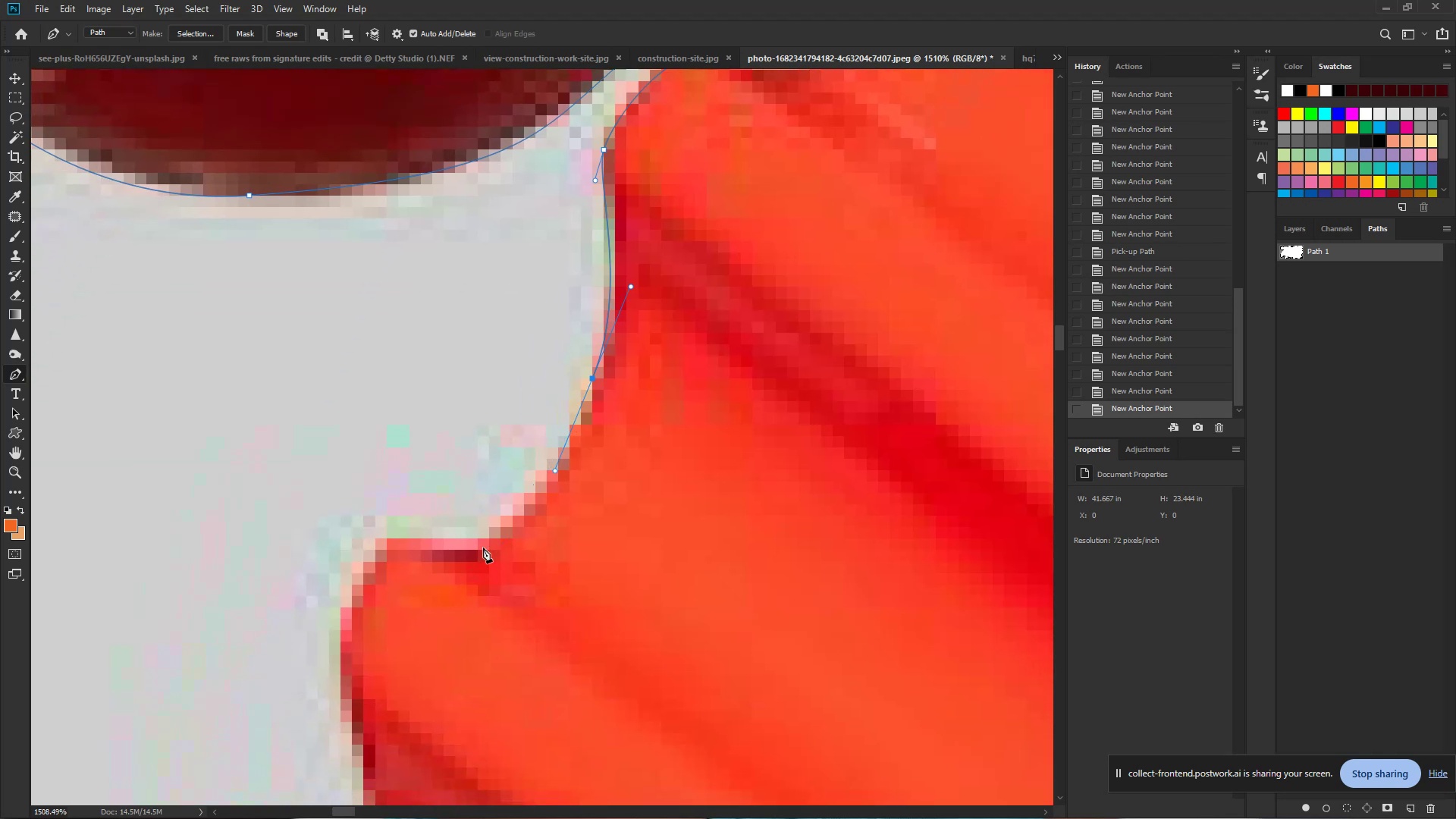 
left_click_drag(start_coordinate=[467, 551], to_coordinate=[449, 549])
 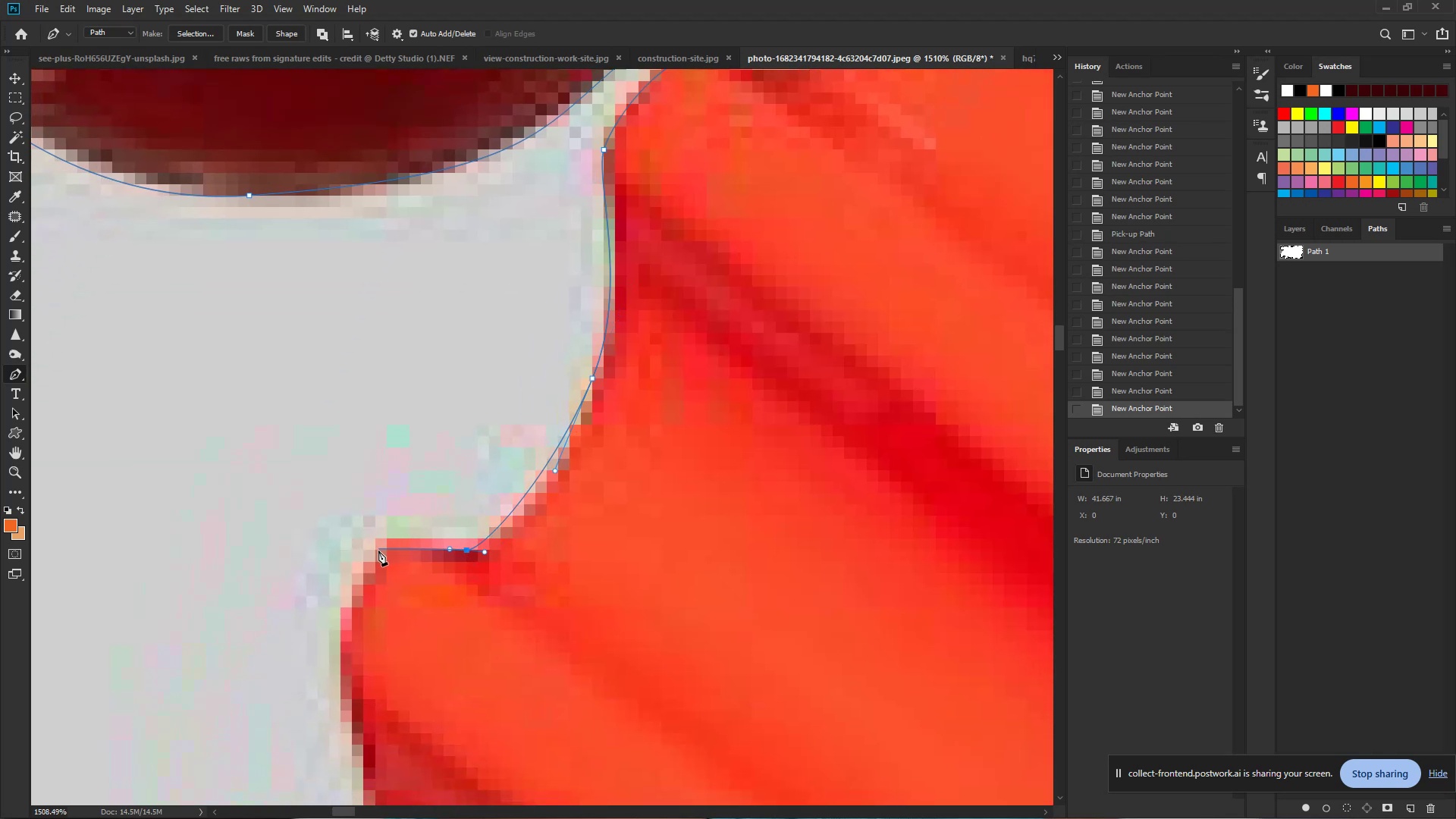 
left_click_drag(start_coordinate=[372, 554], to_coordinate=[352, 580])
 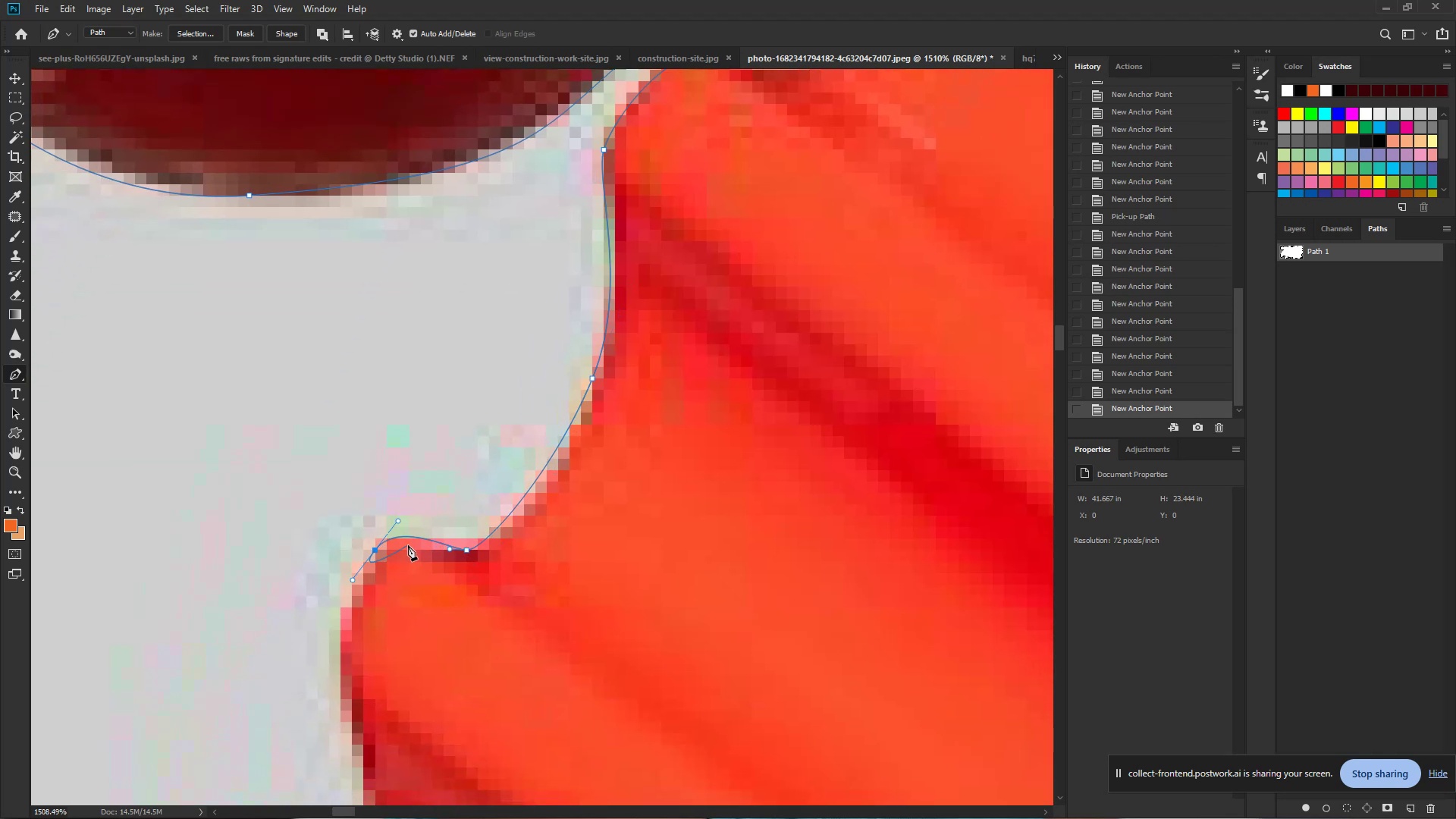 
hold_key(key=Space, duration=0.72)
 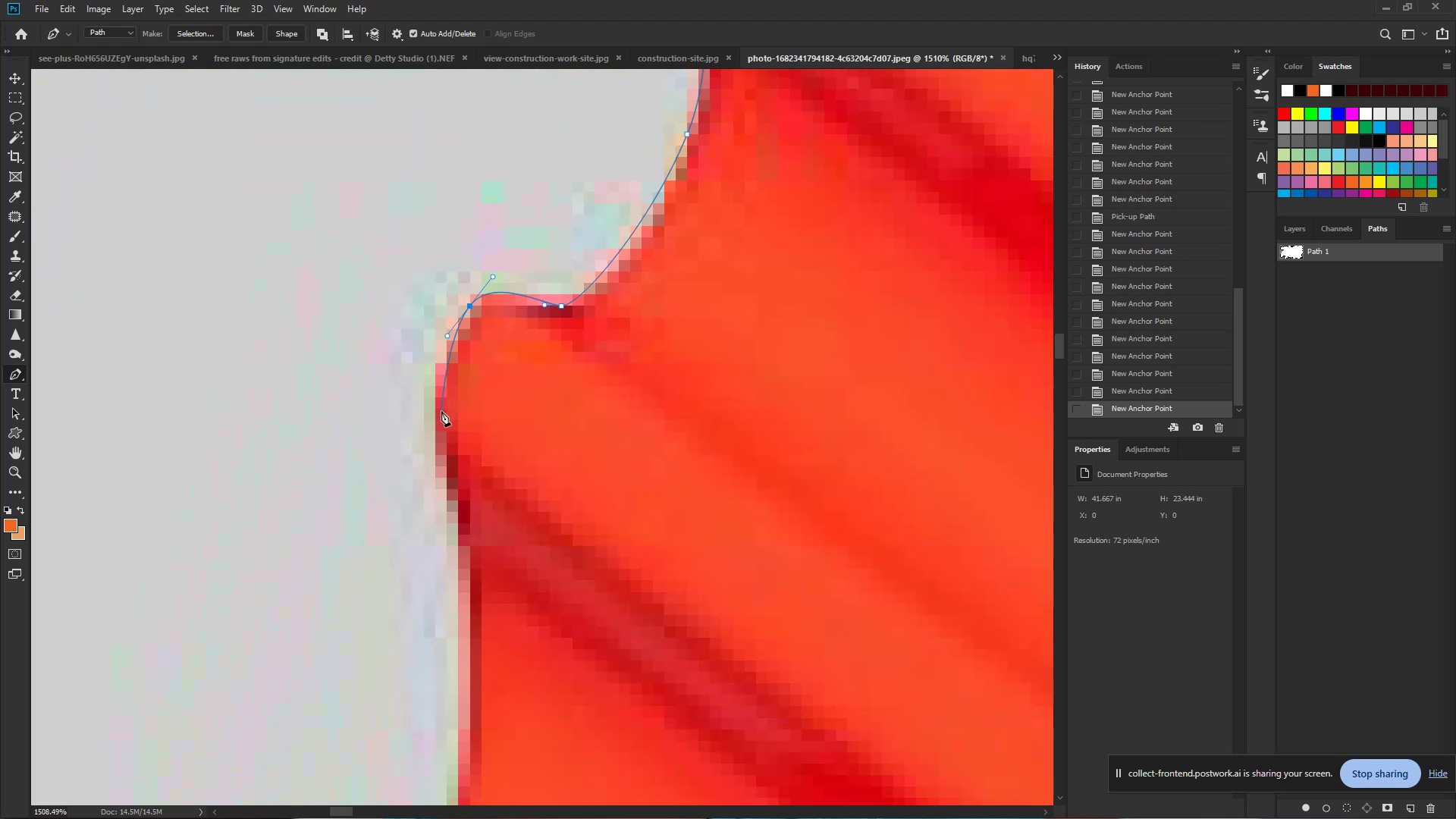 
left_click_drag(start_coordinate=[362, 574], to_coordinate=[457, 330])
 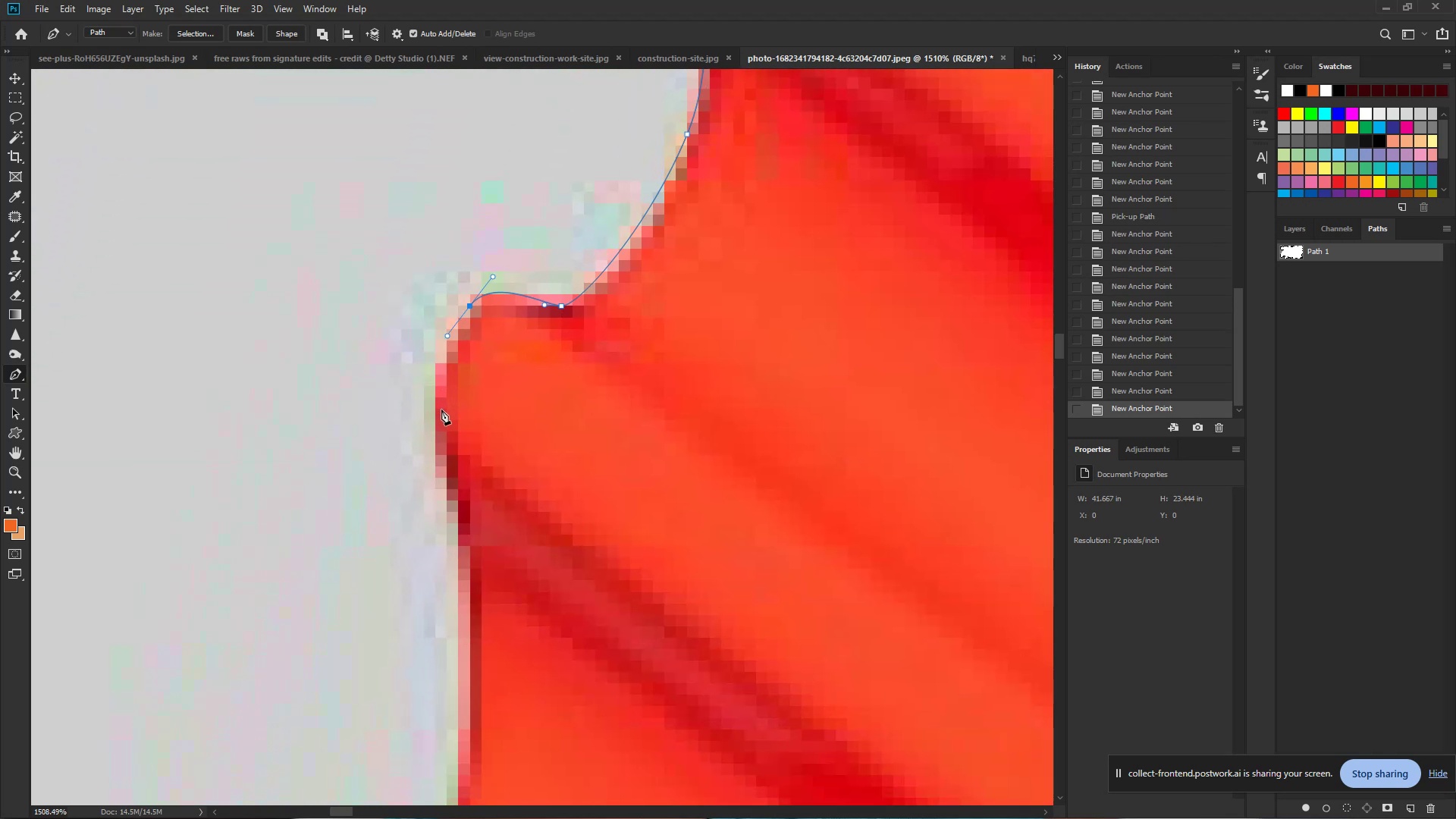 
left_click_drag(start_coordinate=[441, 411], to_coordinate=[459, 469])
 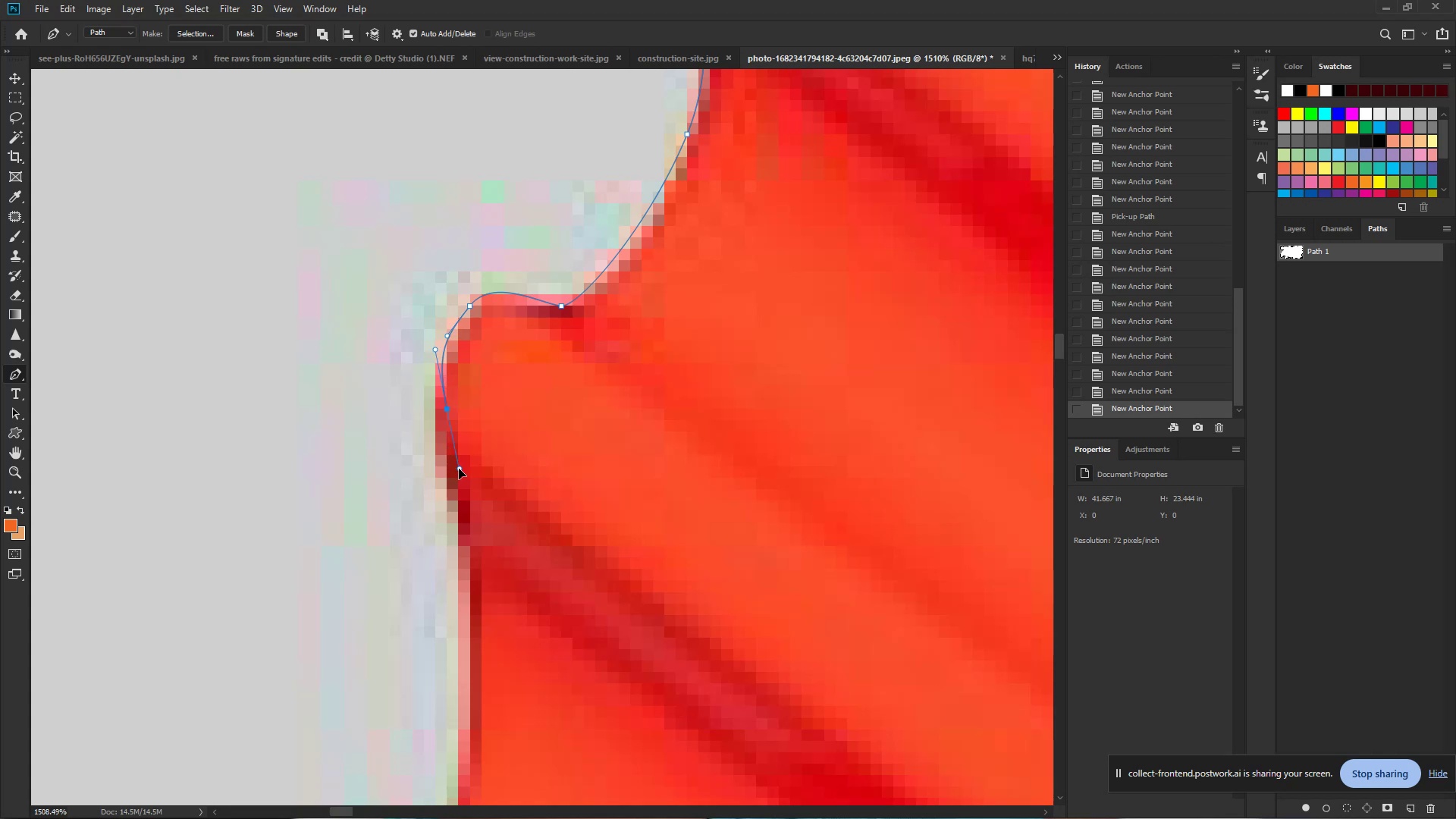 
hold_key(key=Space, duration=0.69)
 